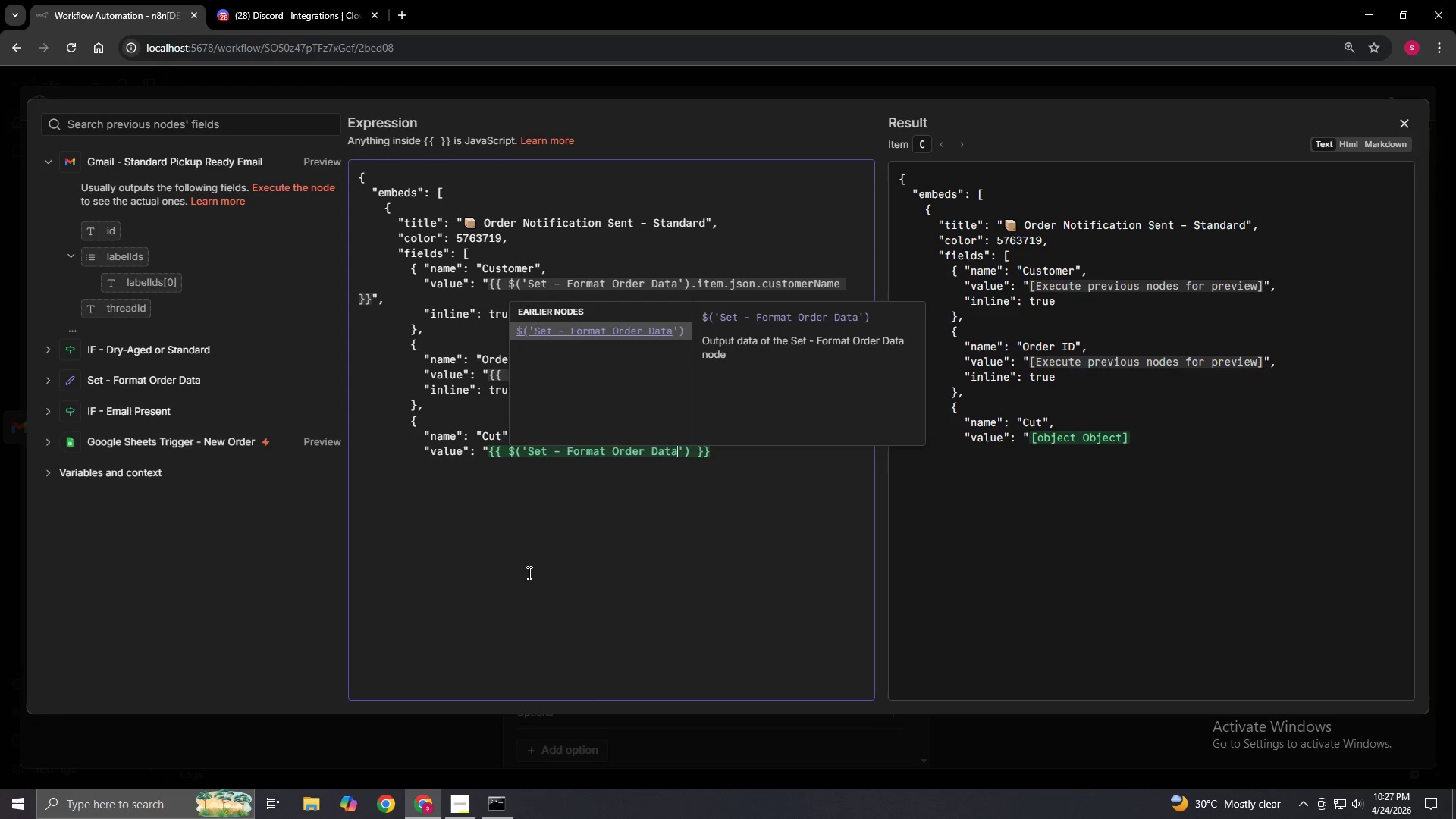 
key(ArrowRight)
 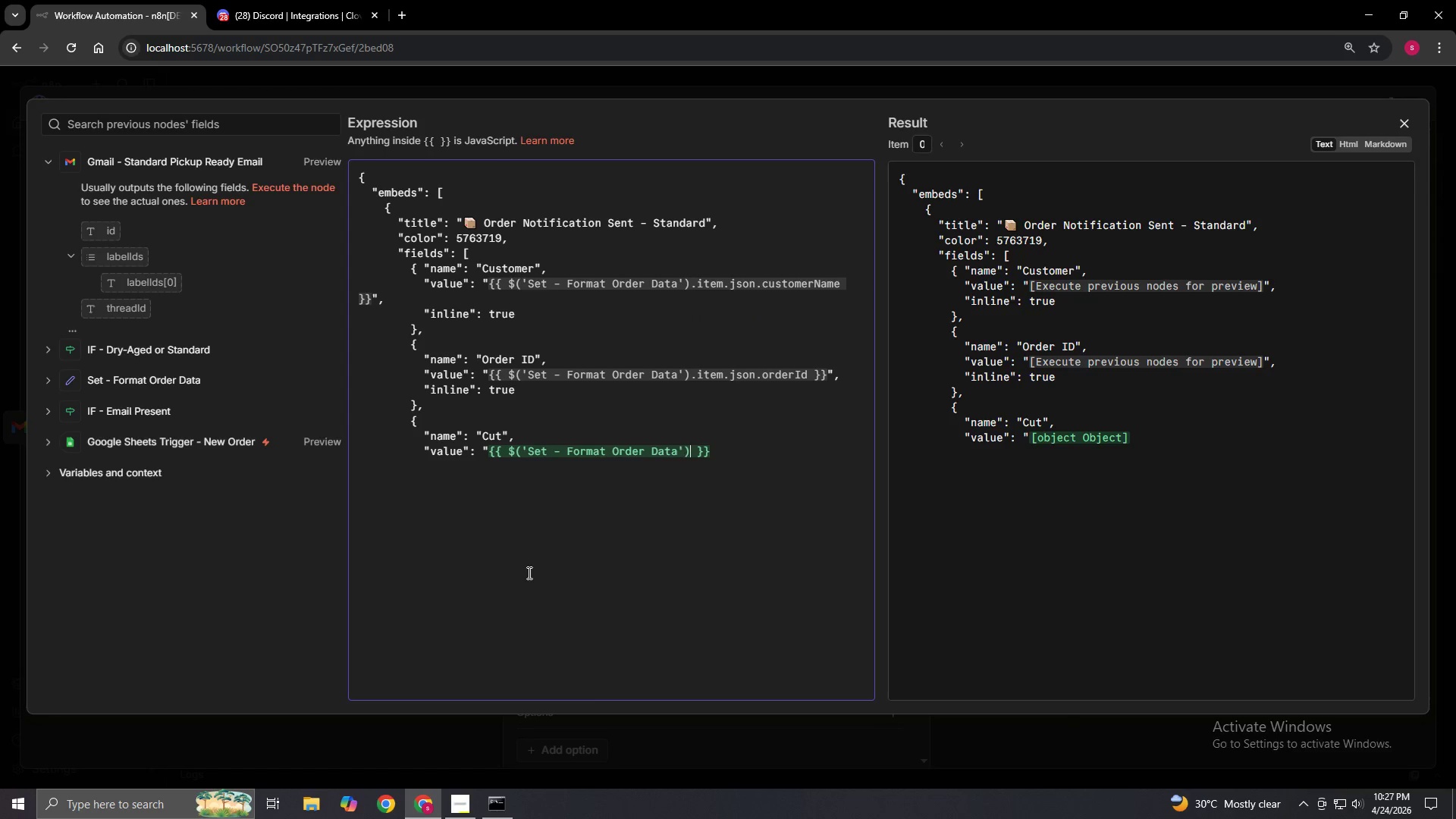 
key(ArrowRight)
 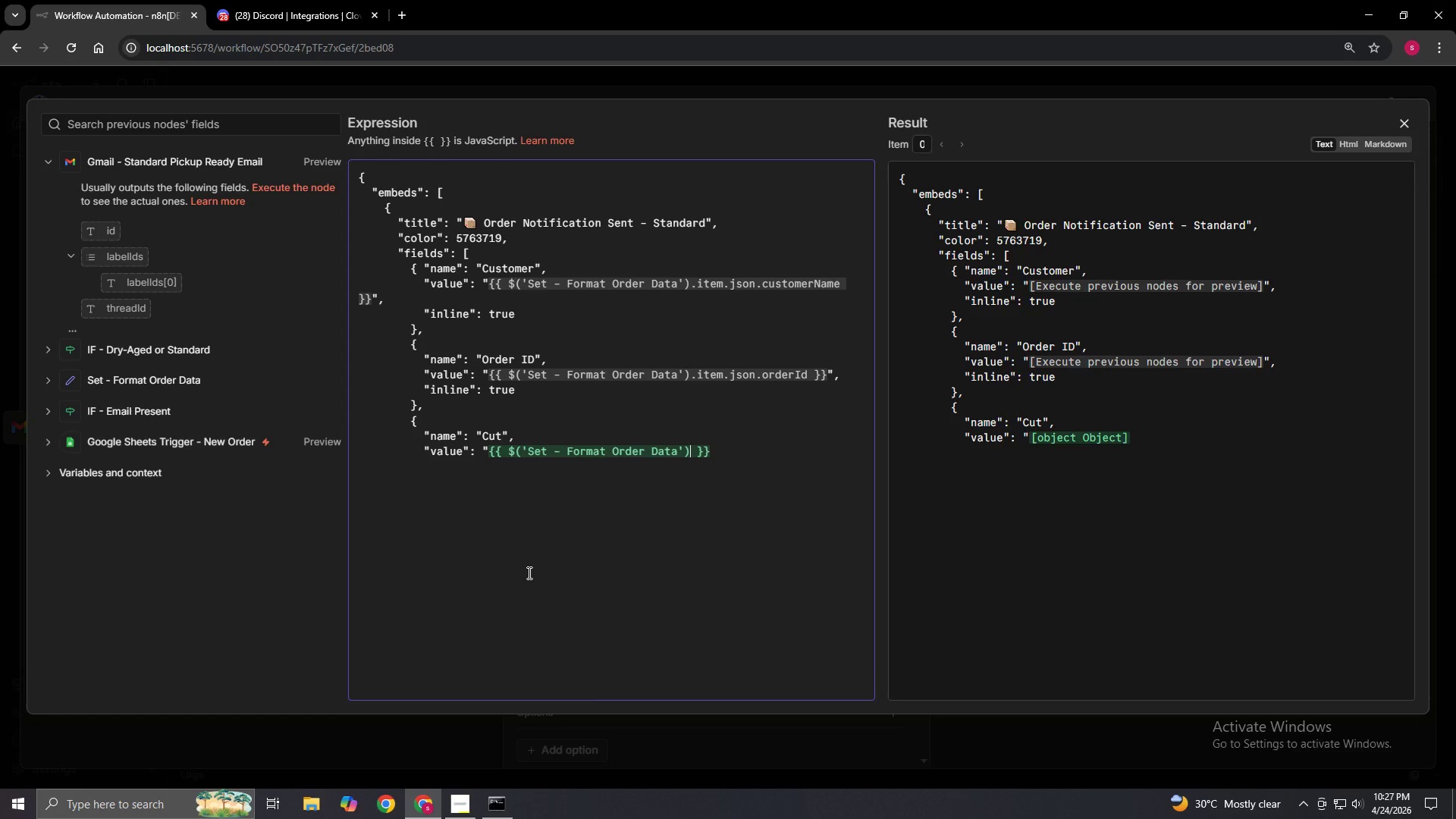 
wait(7.5)
 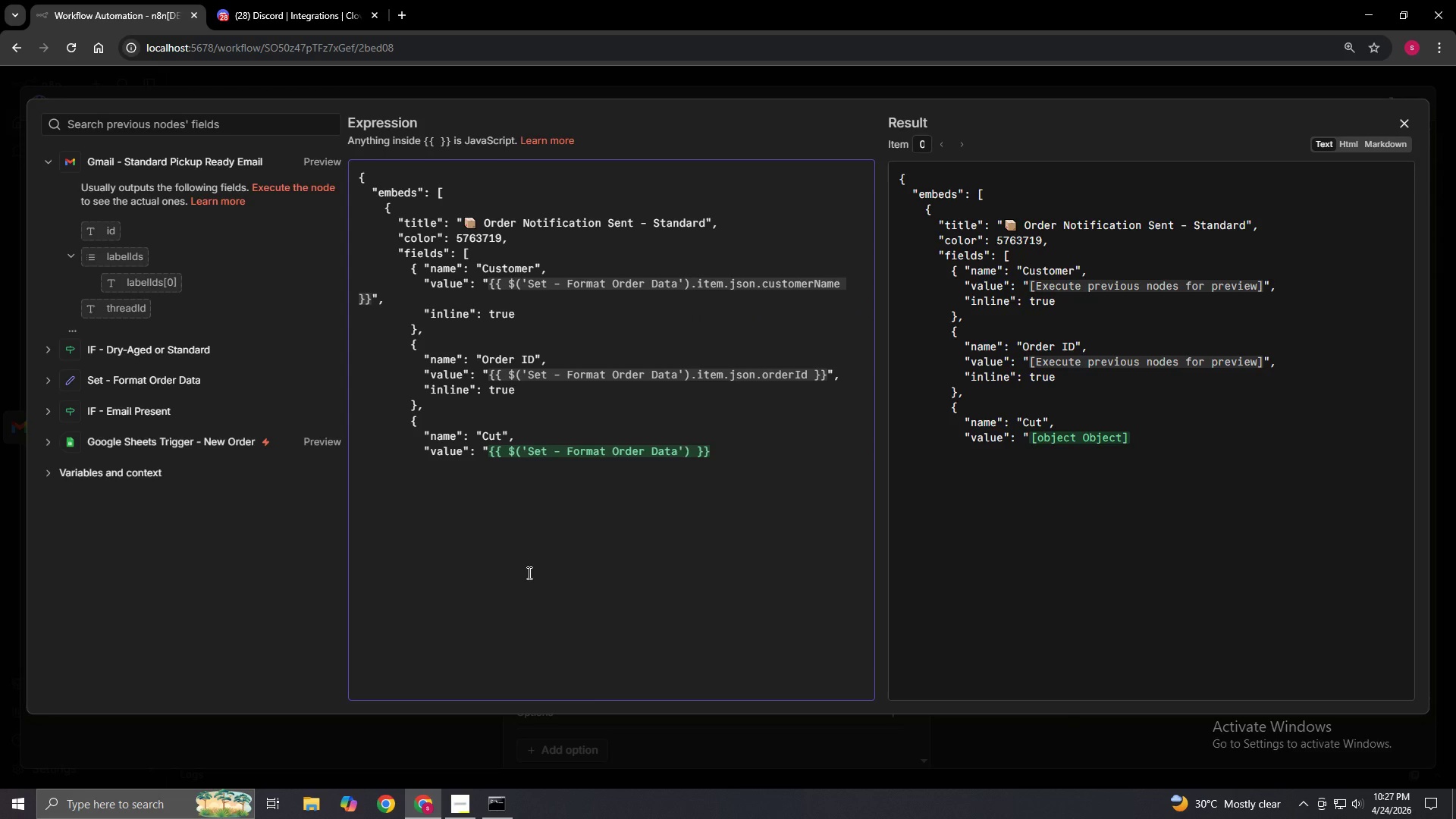 
type(,)
key(Backspace)
type(.item.)
 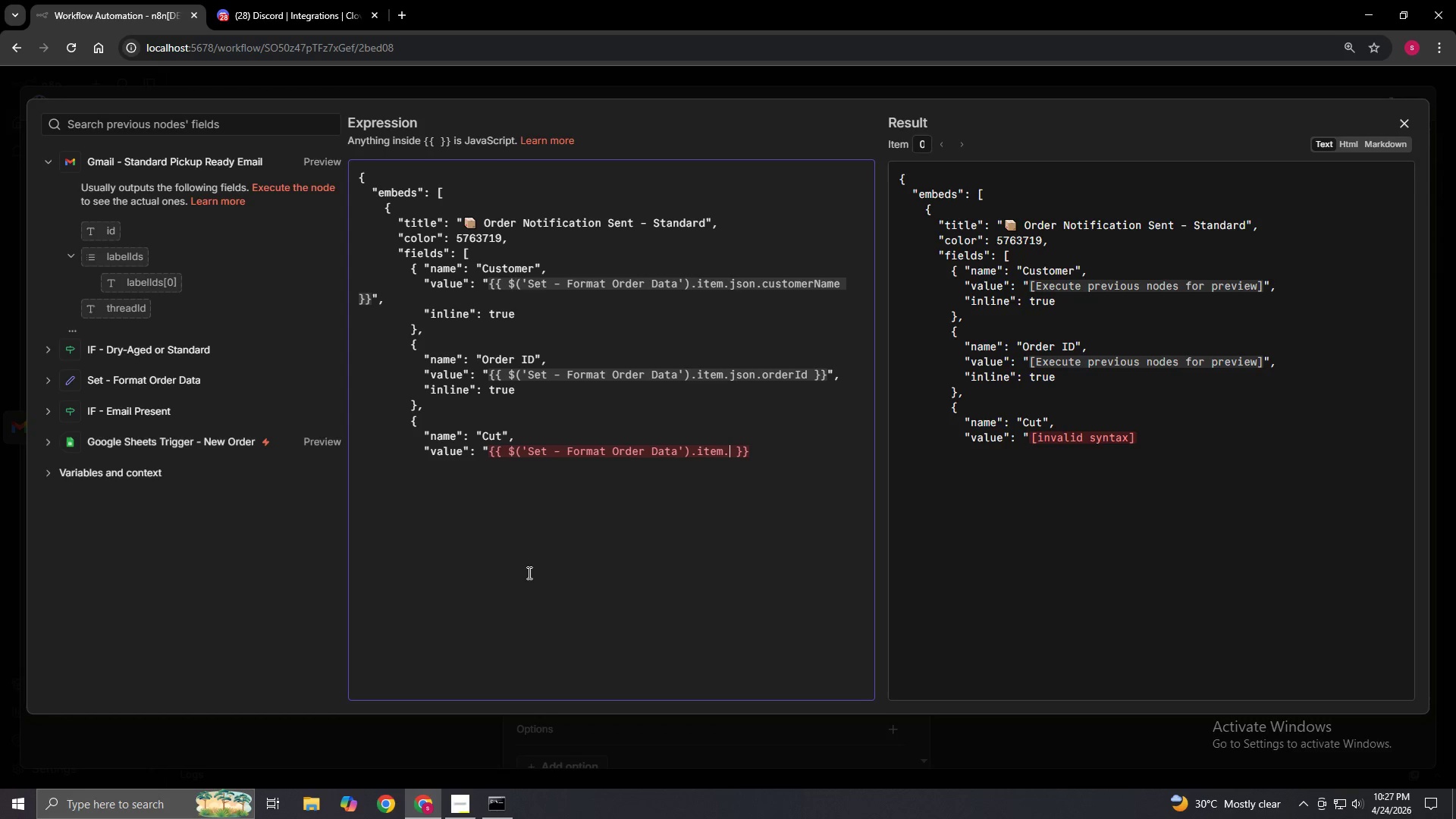 
wait(14.72)
 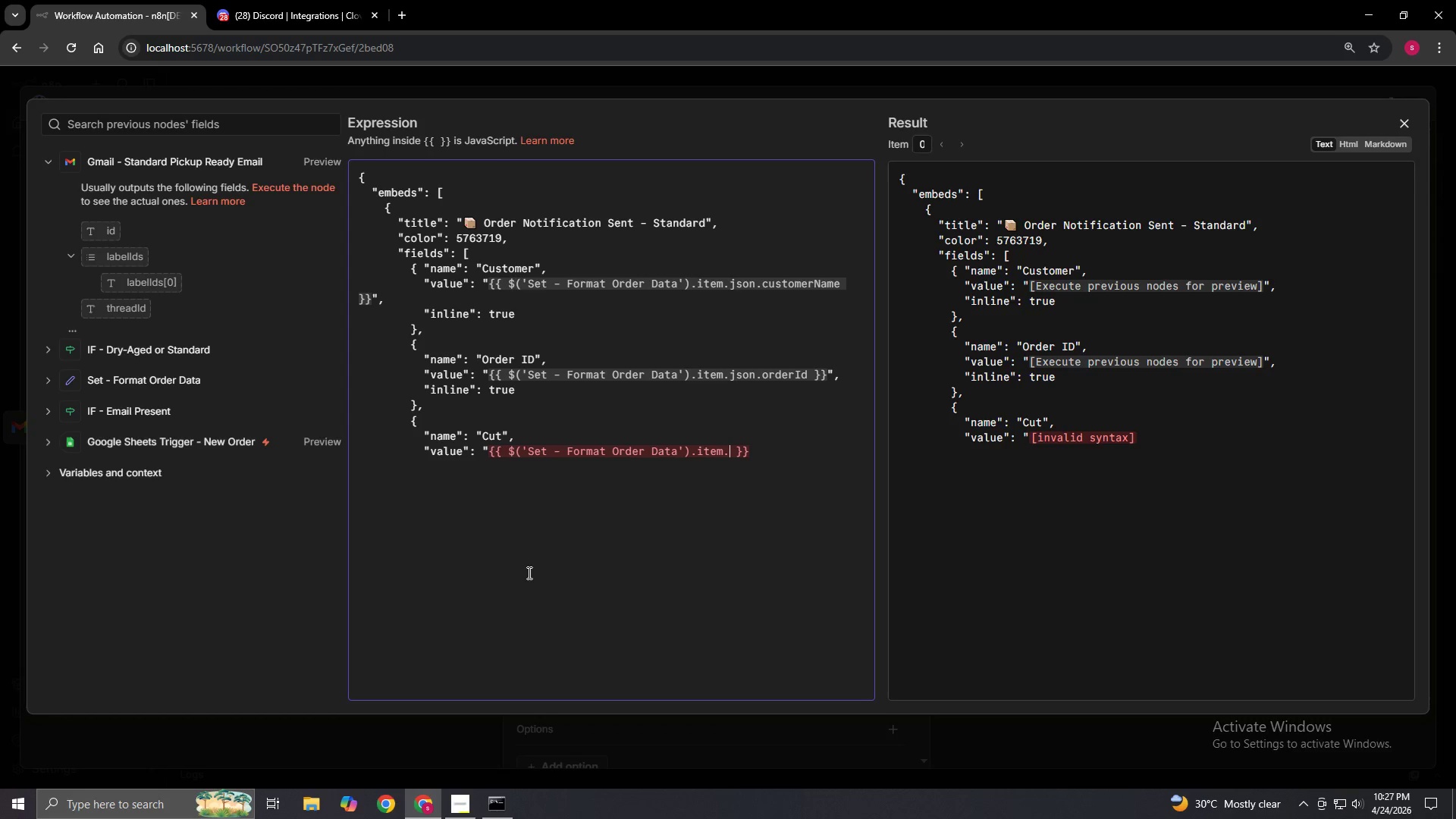 
type(json)
 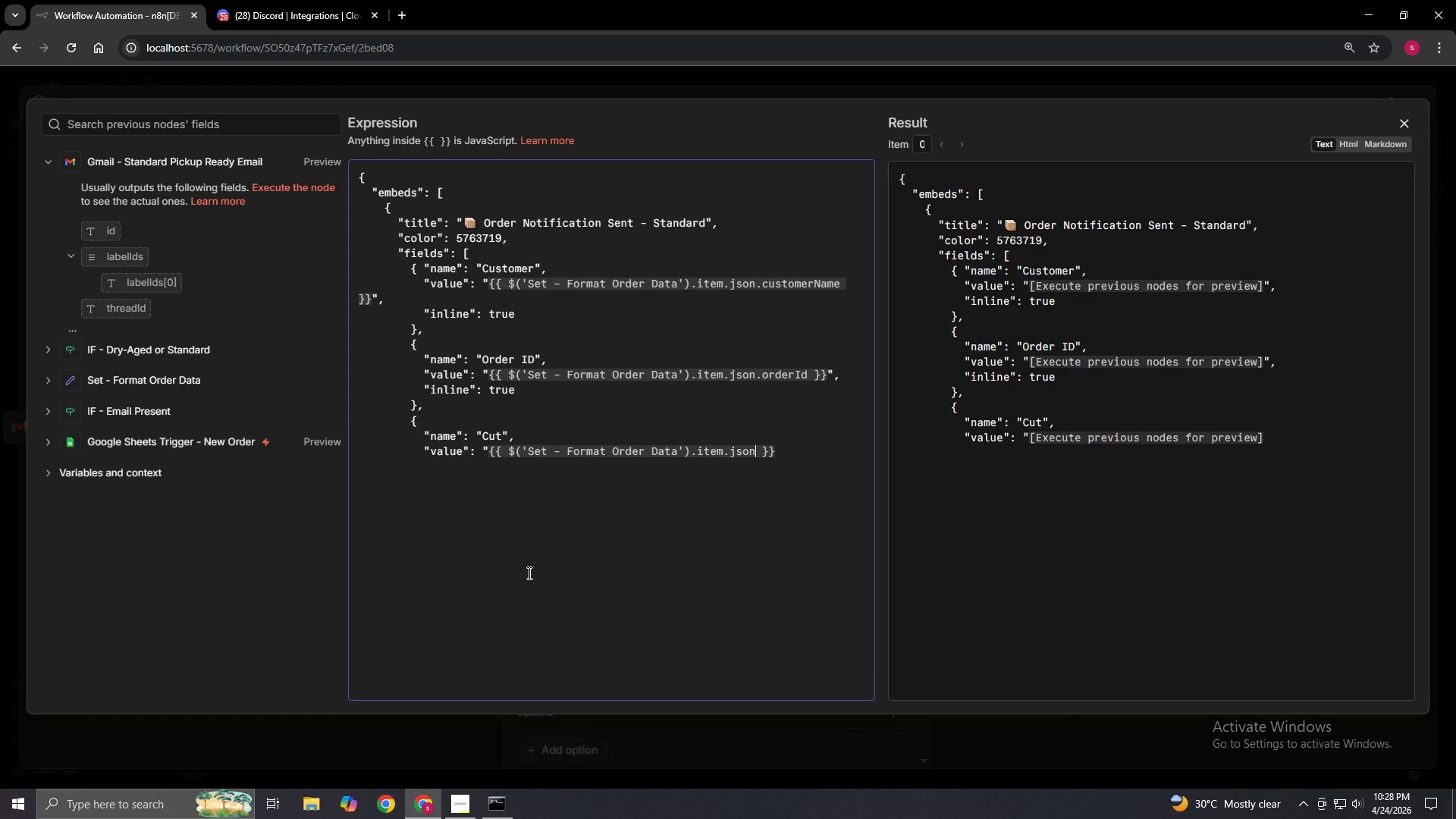 
type(.cut)
 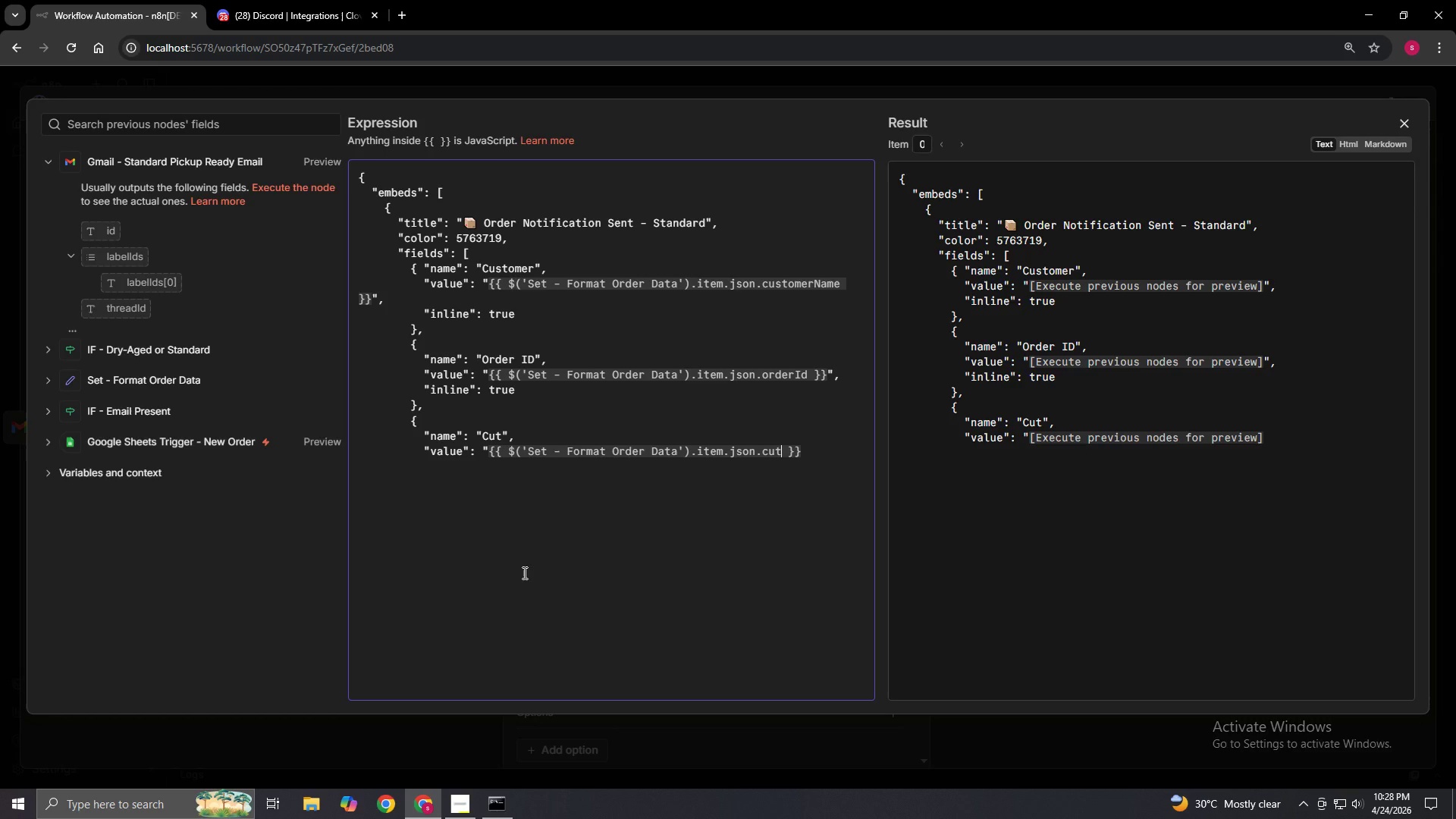 
key(ArrowRight)
 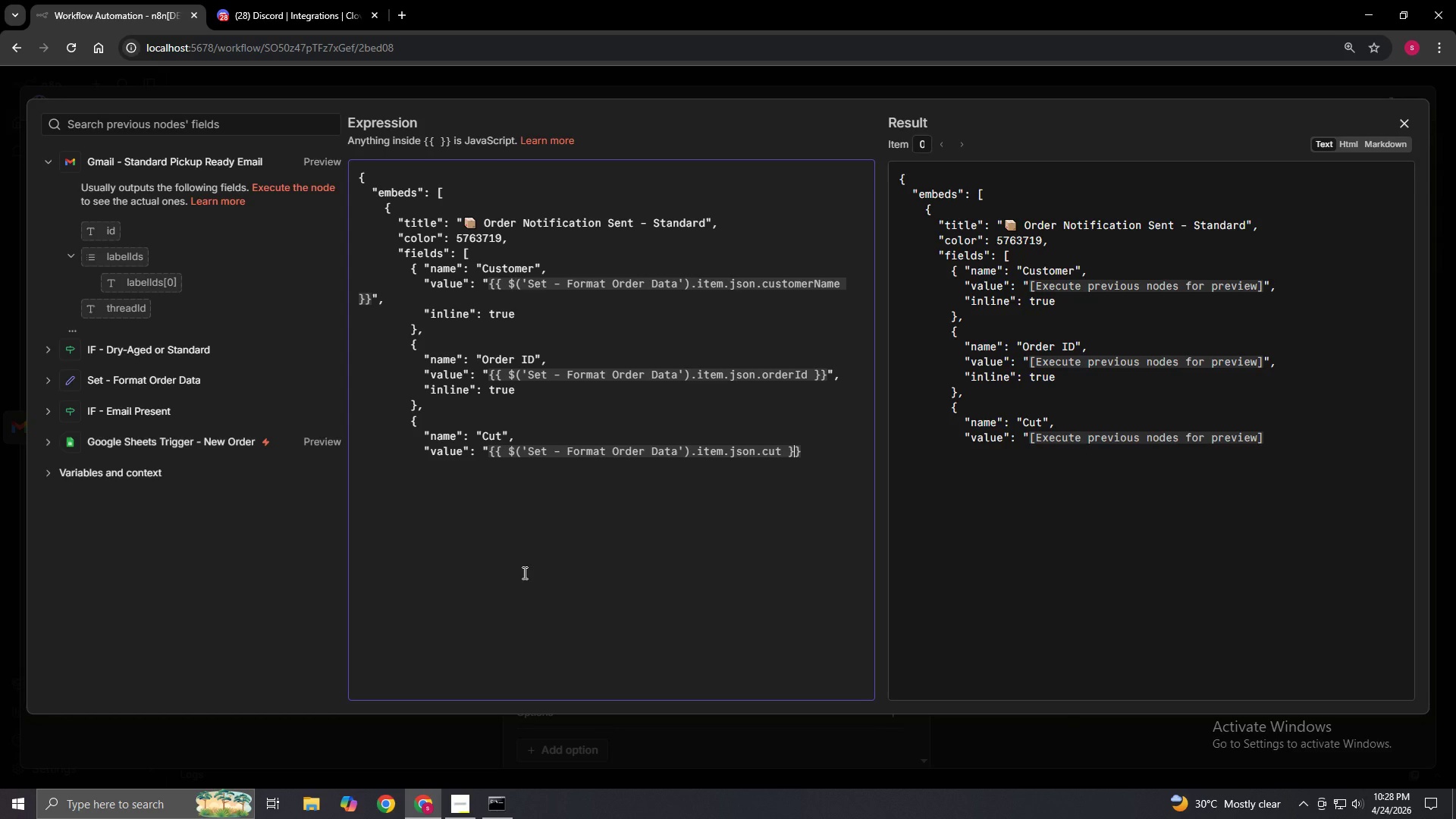 
key(ArrowRight)
 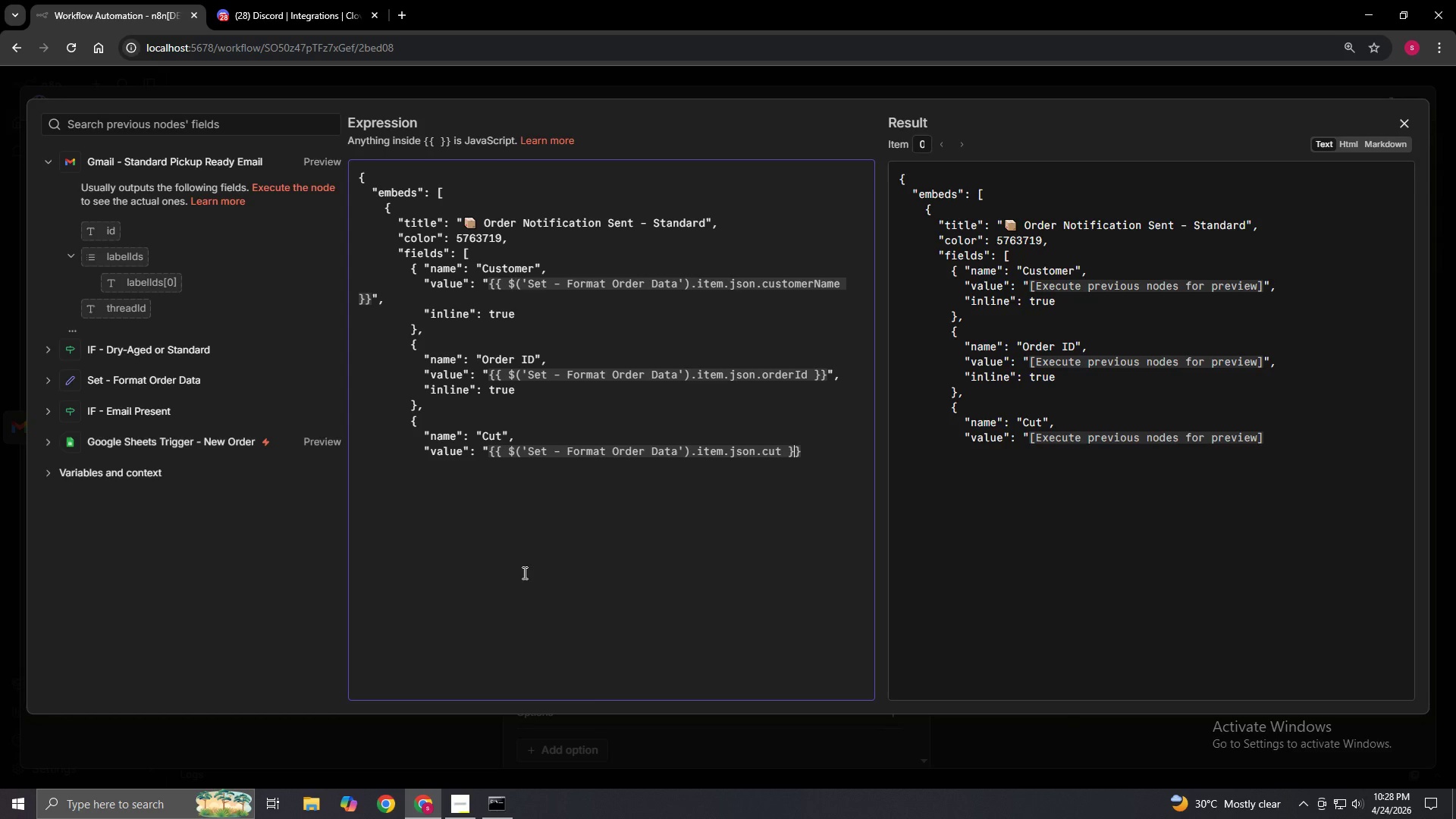 
key(ArrowRight)
 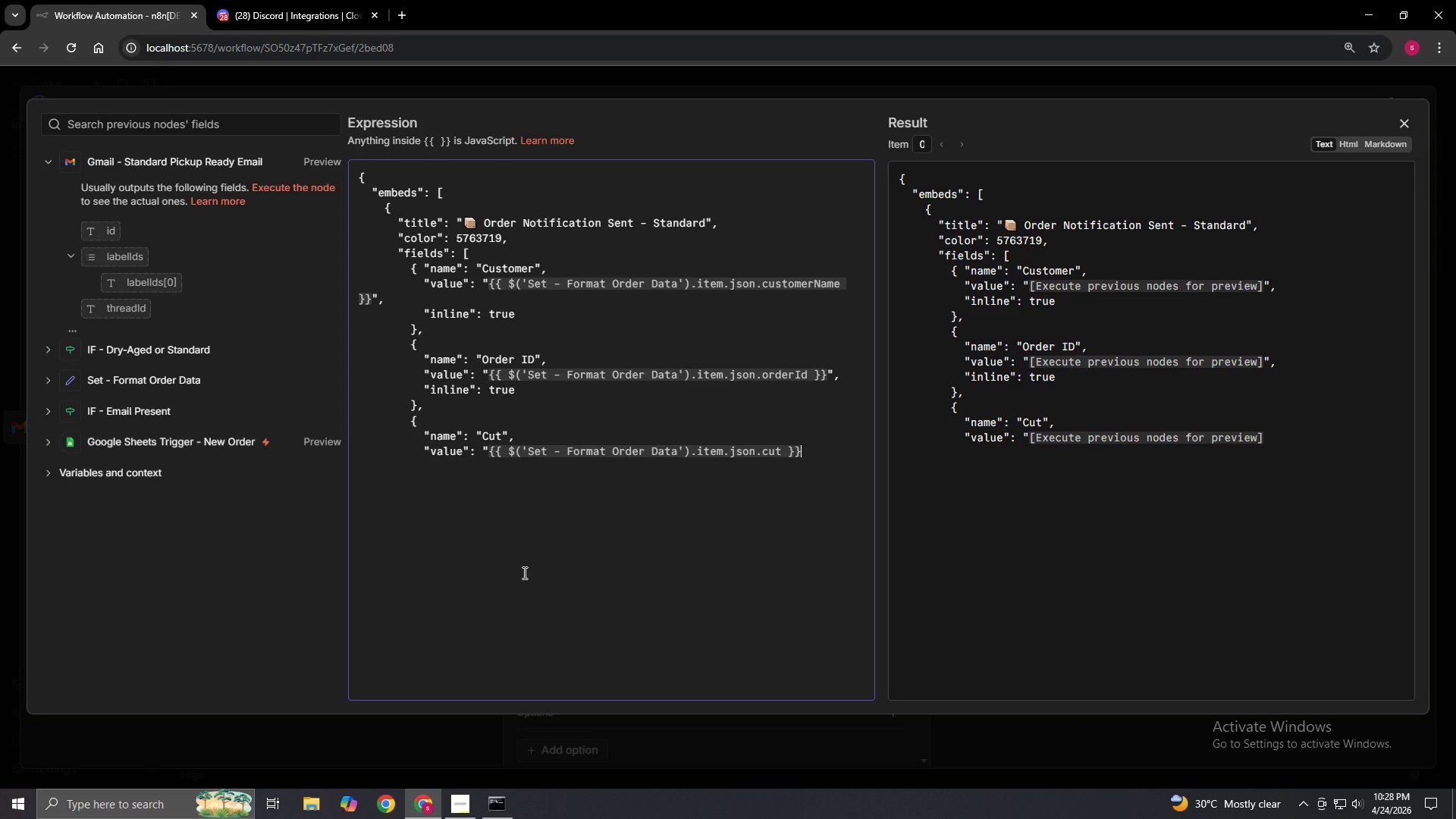 
key(Shift+Quote)
 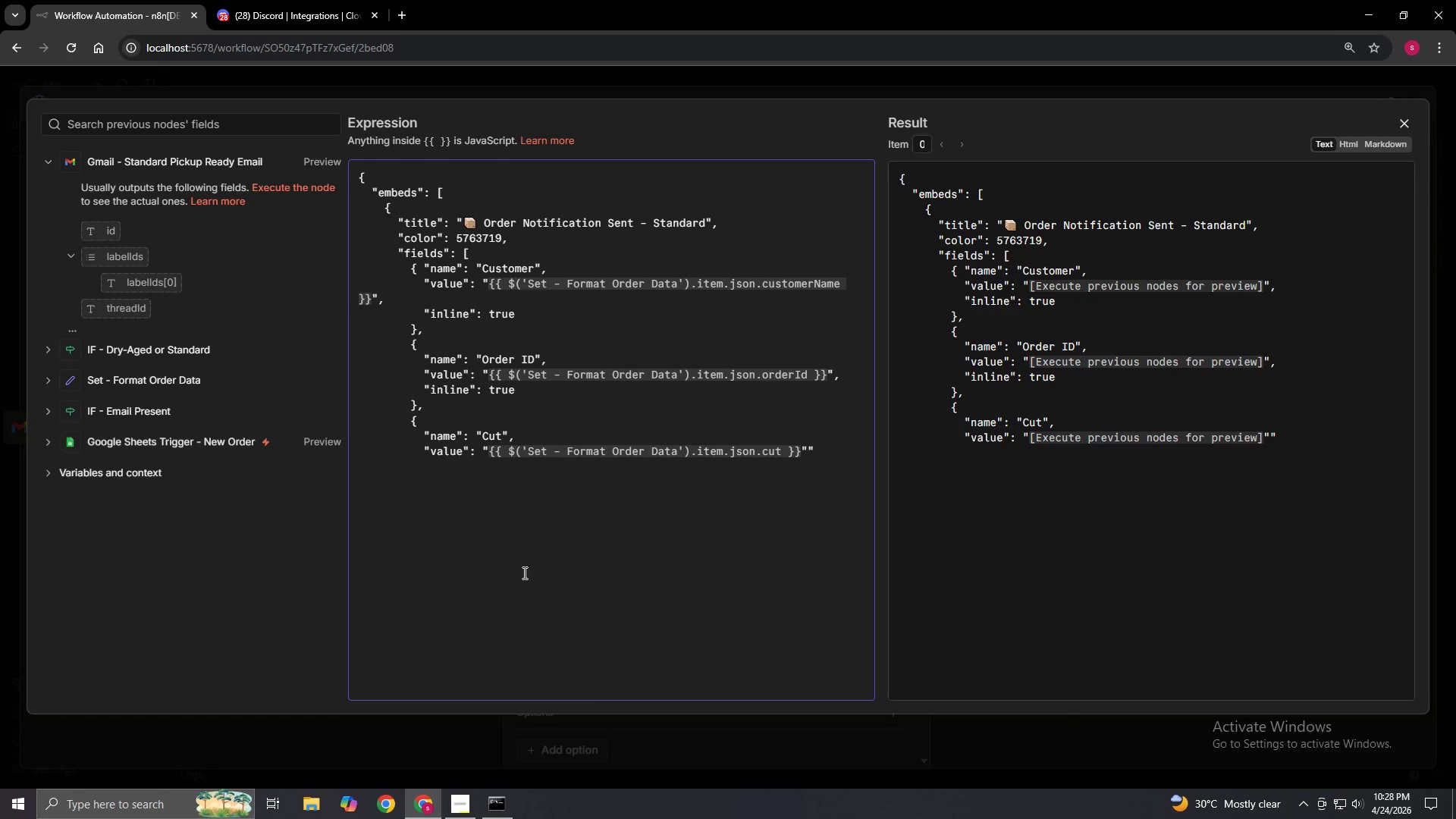 
key(Comma)
 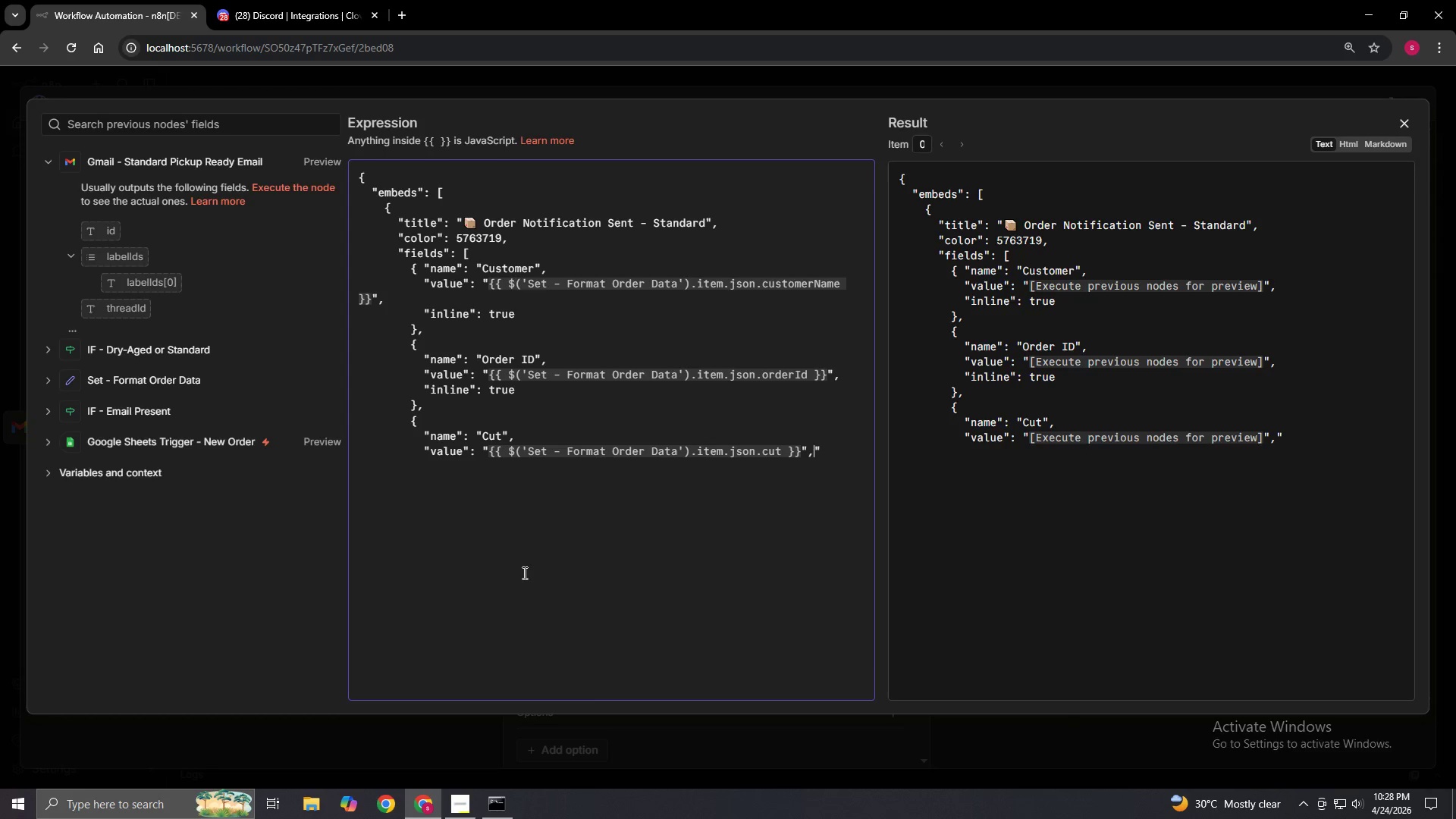 
key(Enter)
 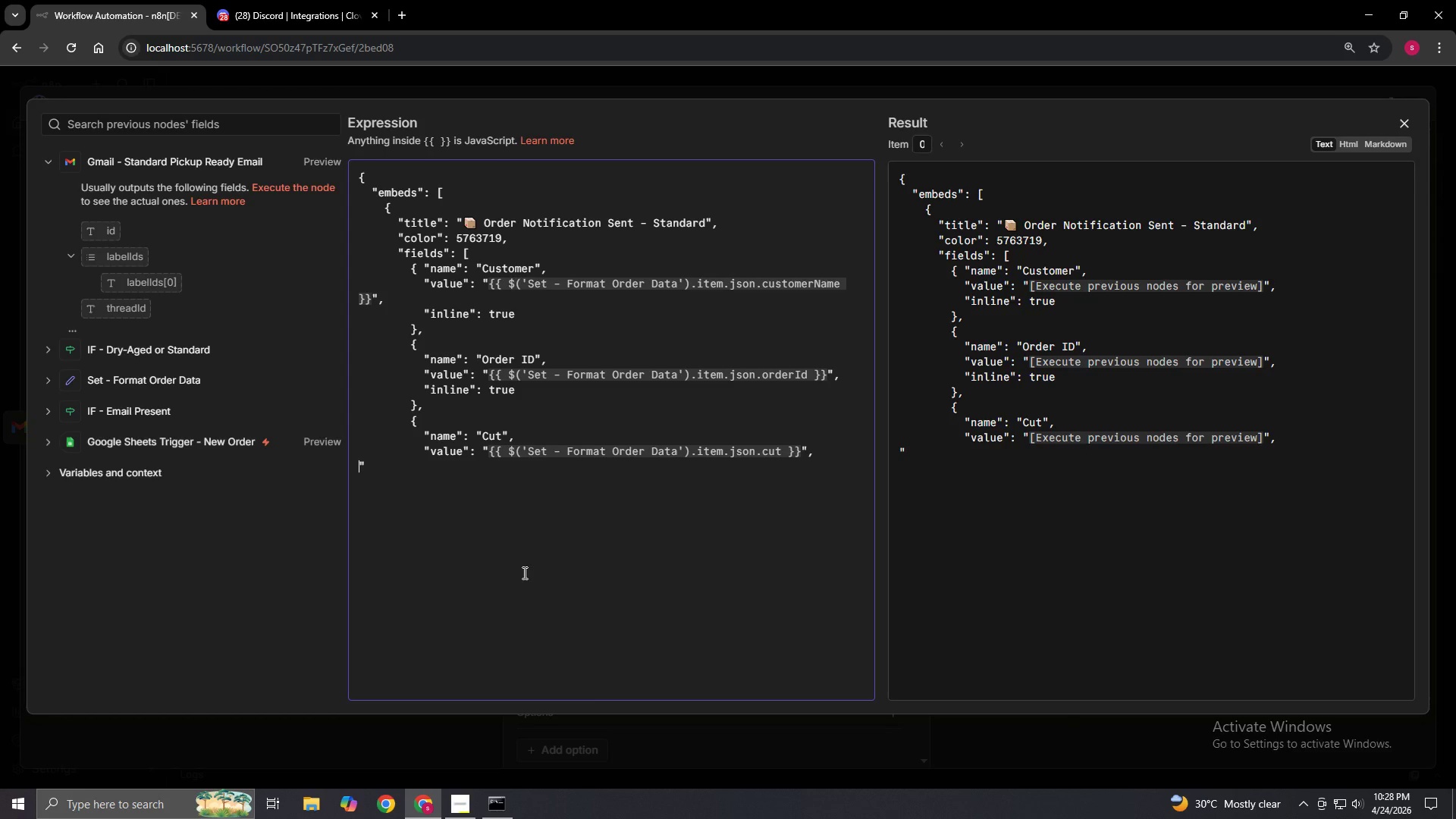 
key(Space)
 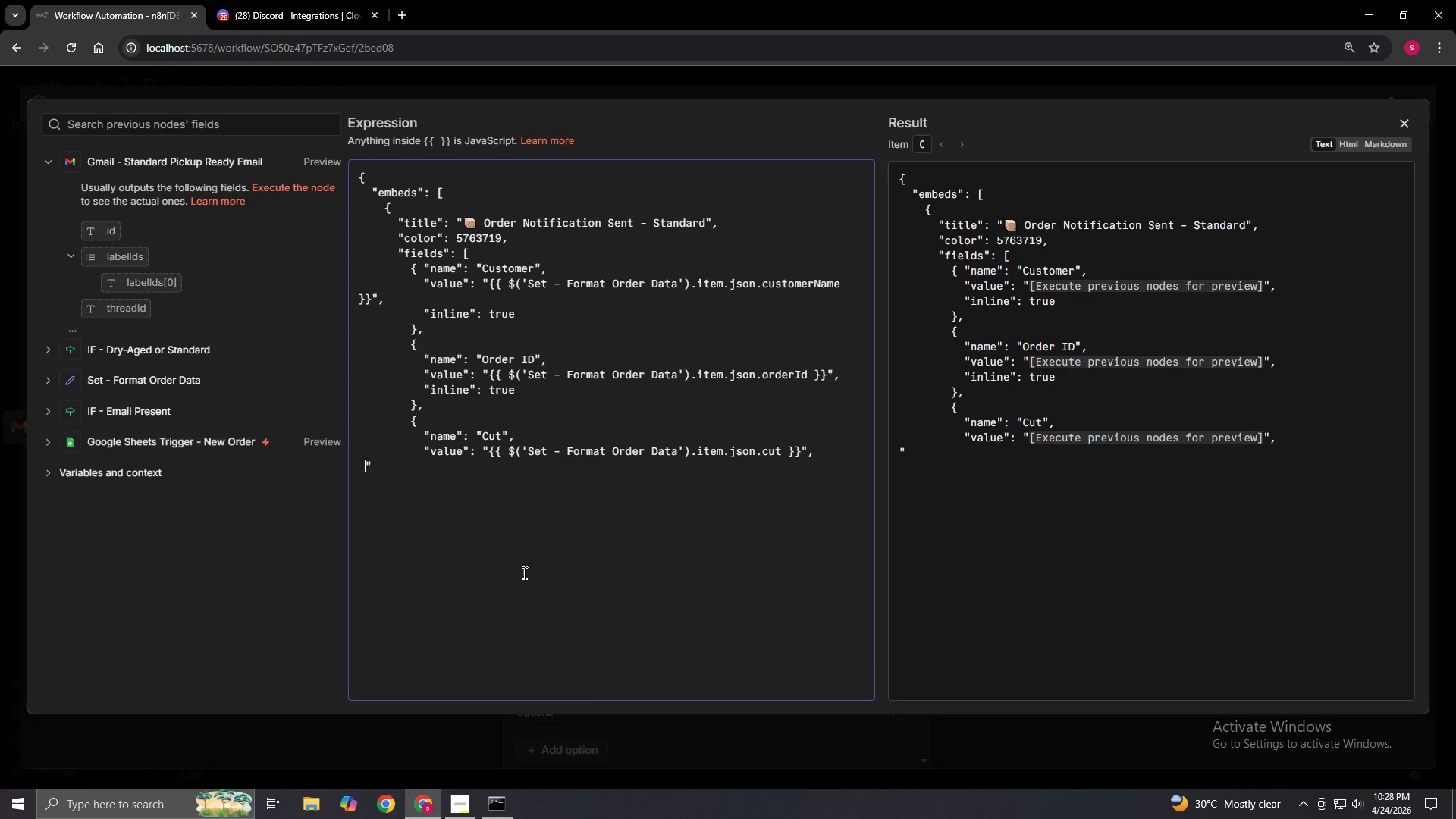 
key(Space)
 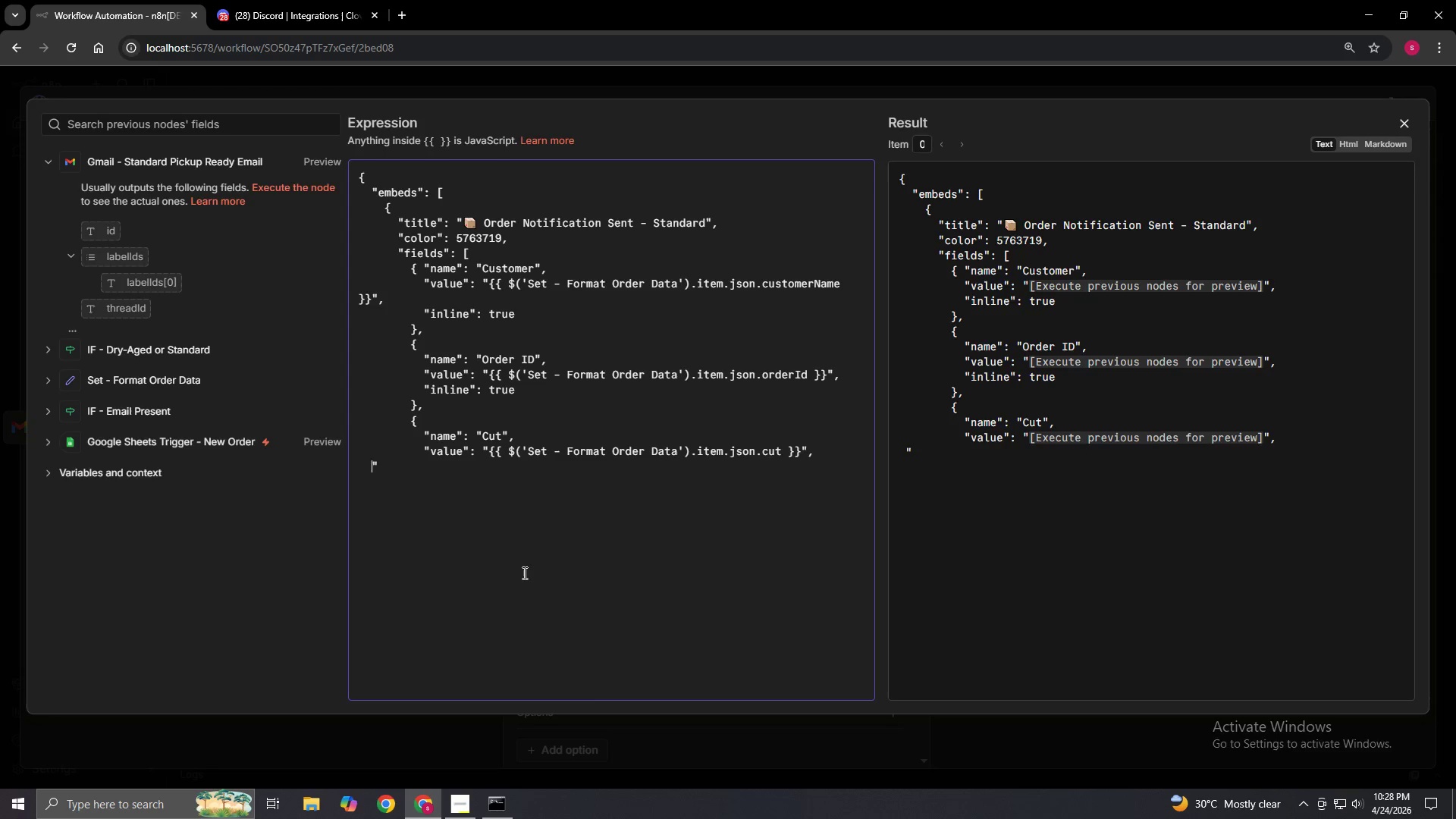 
key(Space)
 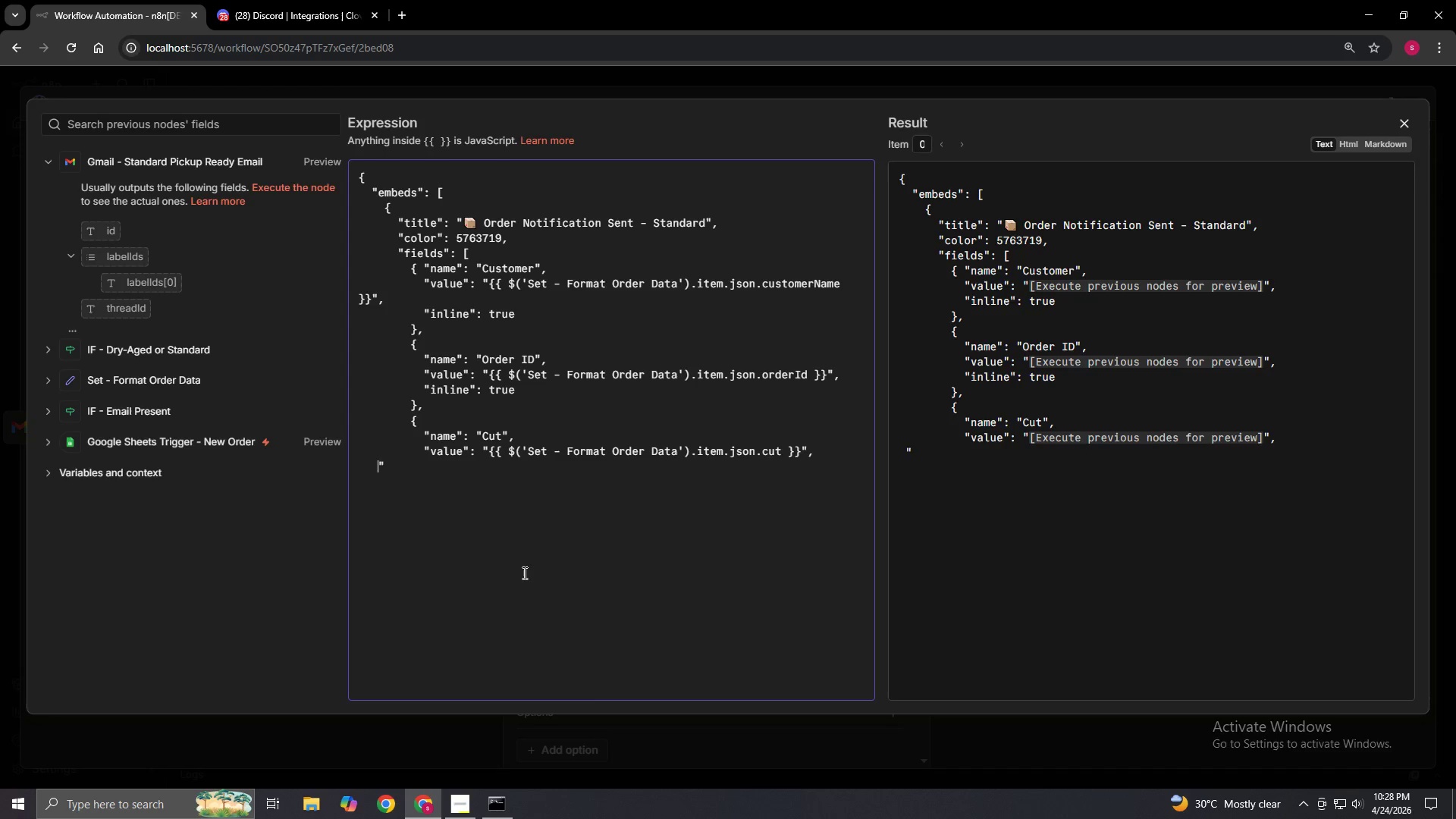 
key(Space)
 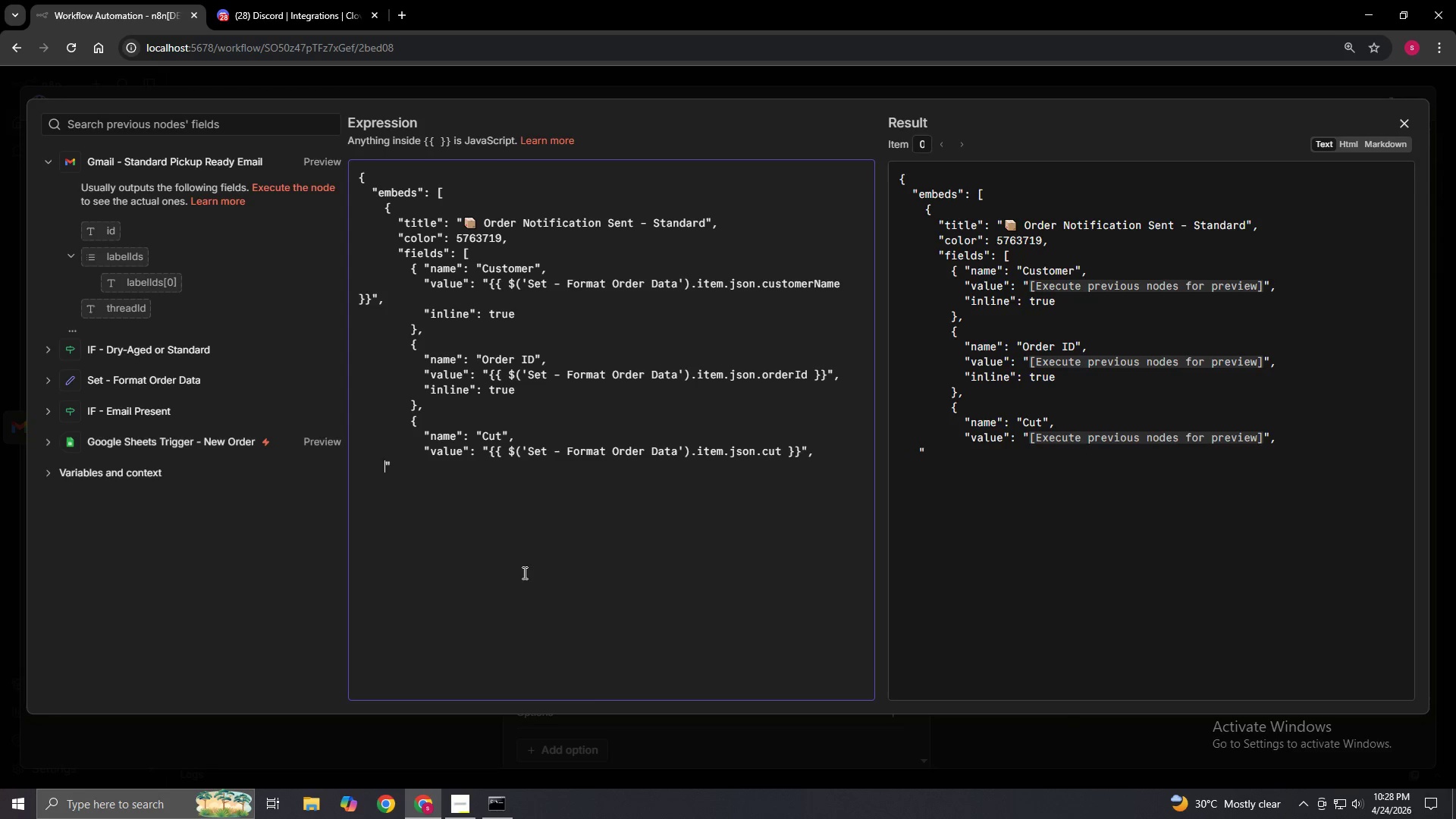 
key(Space)
 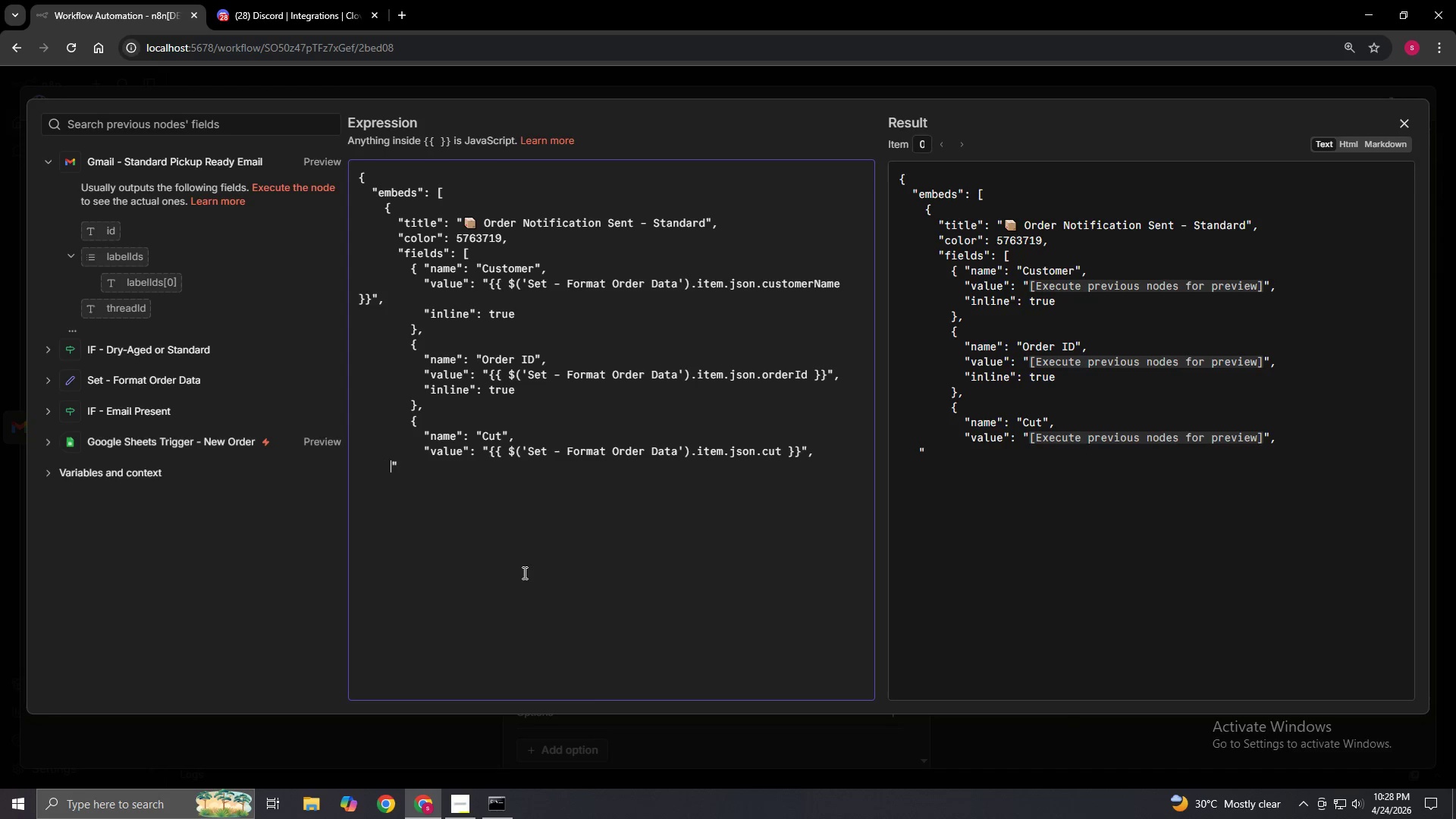 
key(Space)
 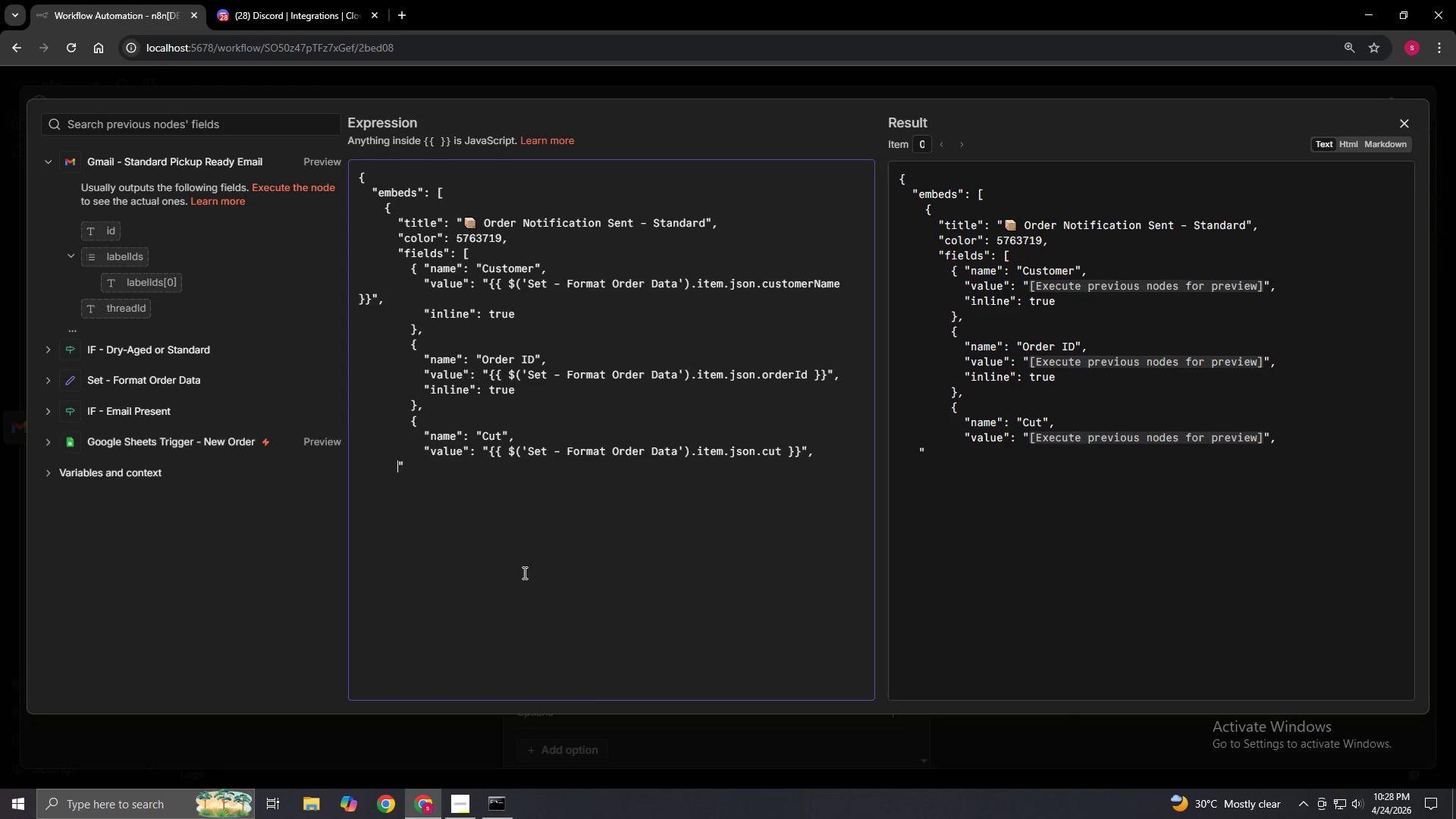 
key(Space)
 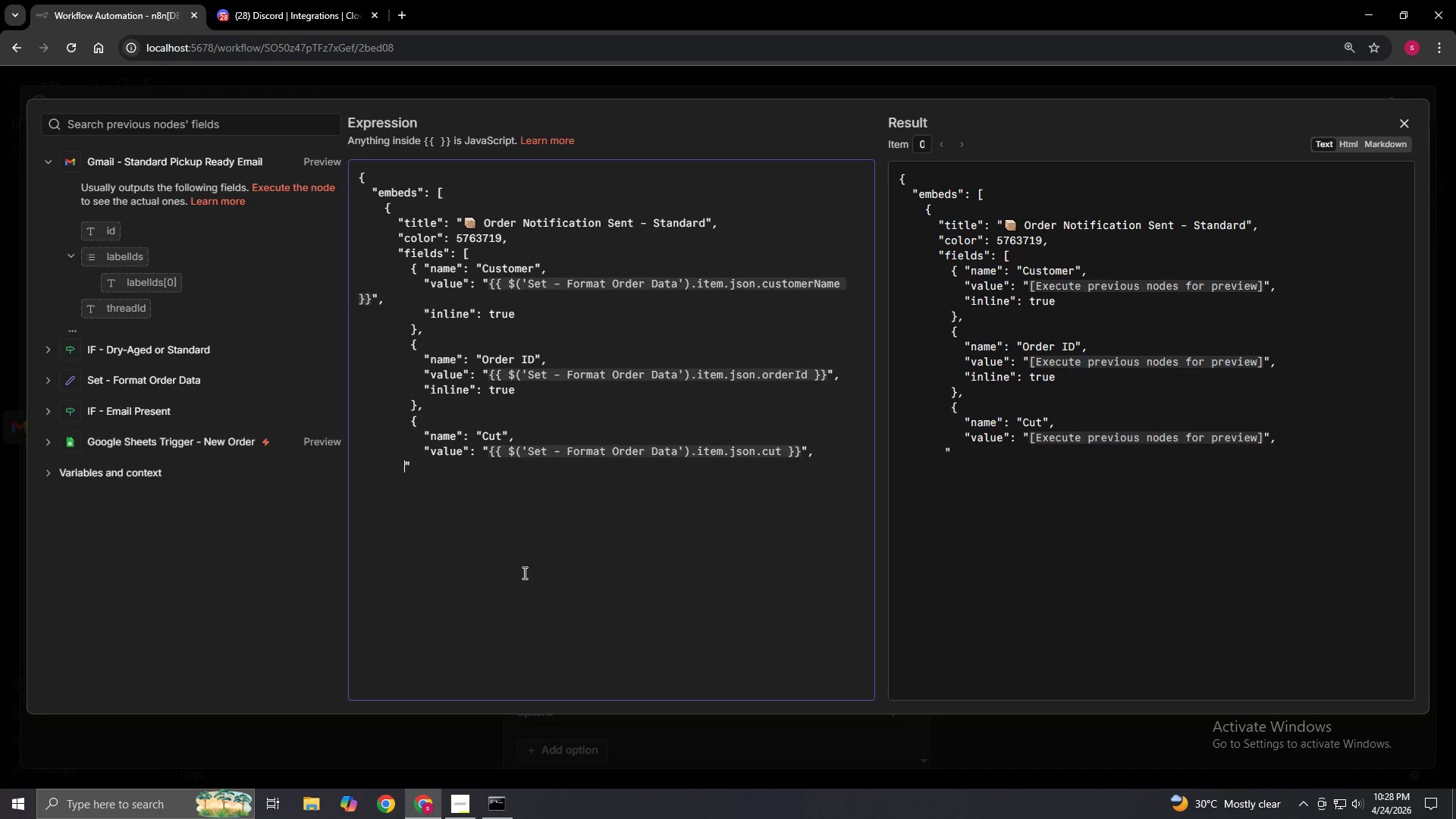 
key(Space)
 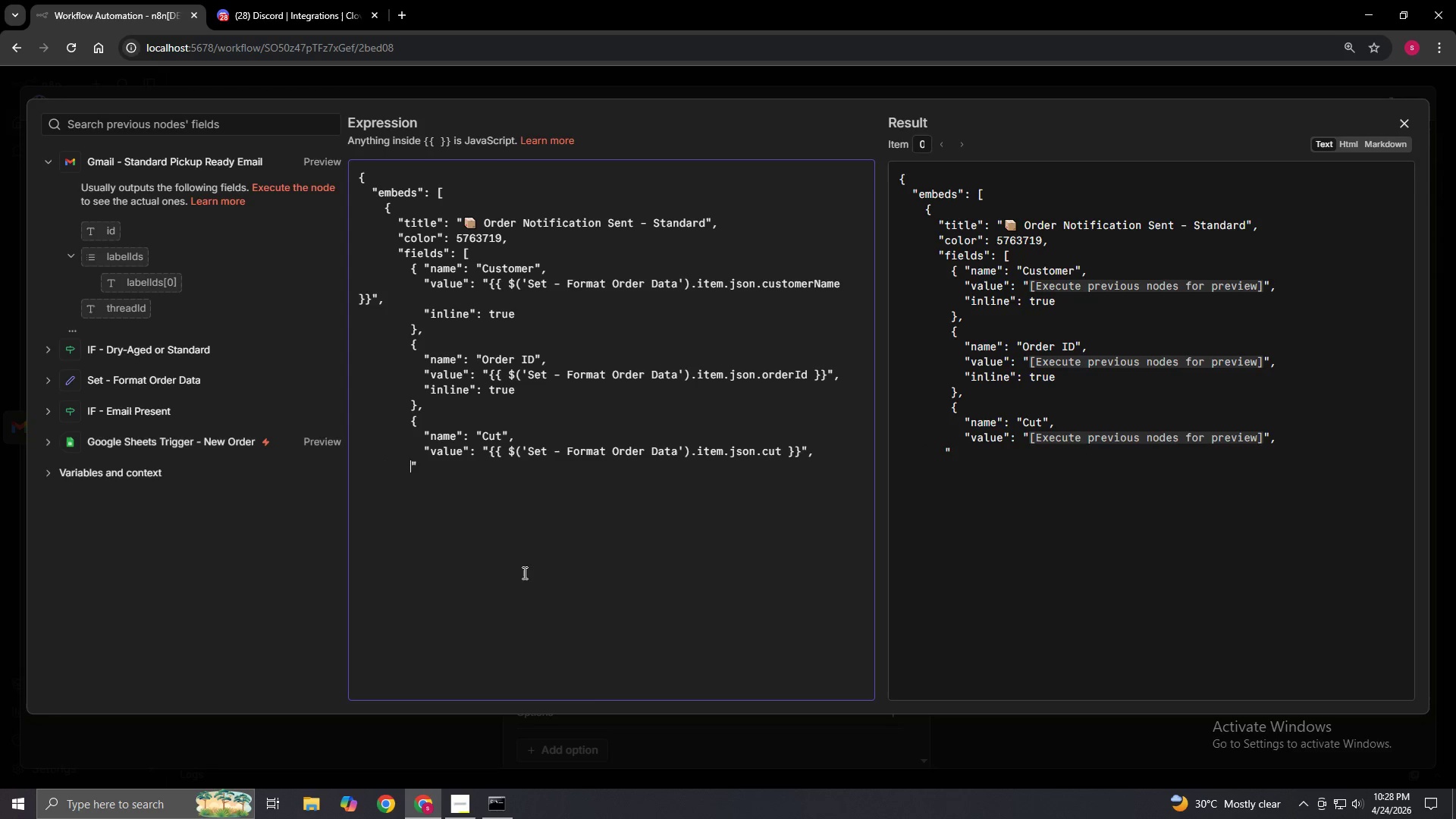 
key(Space)
 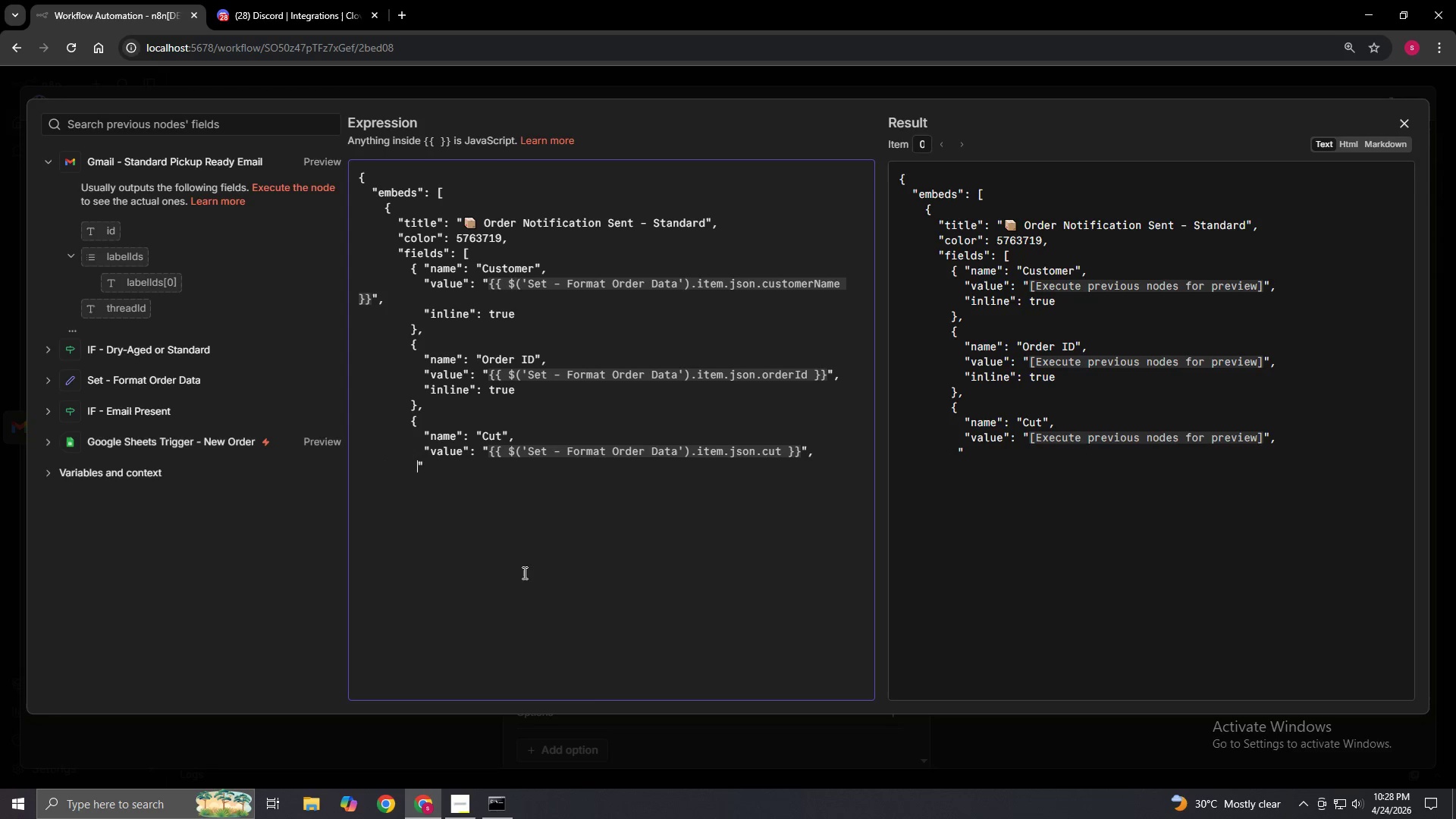 
key(Space)
 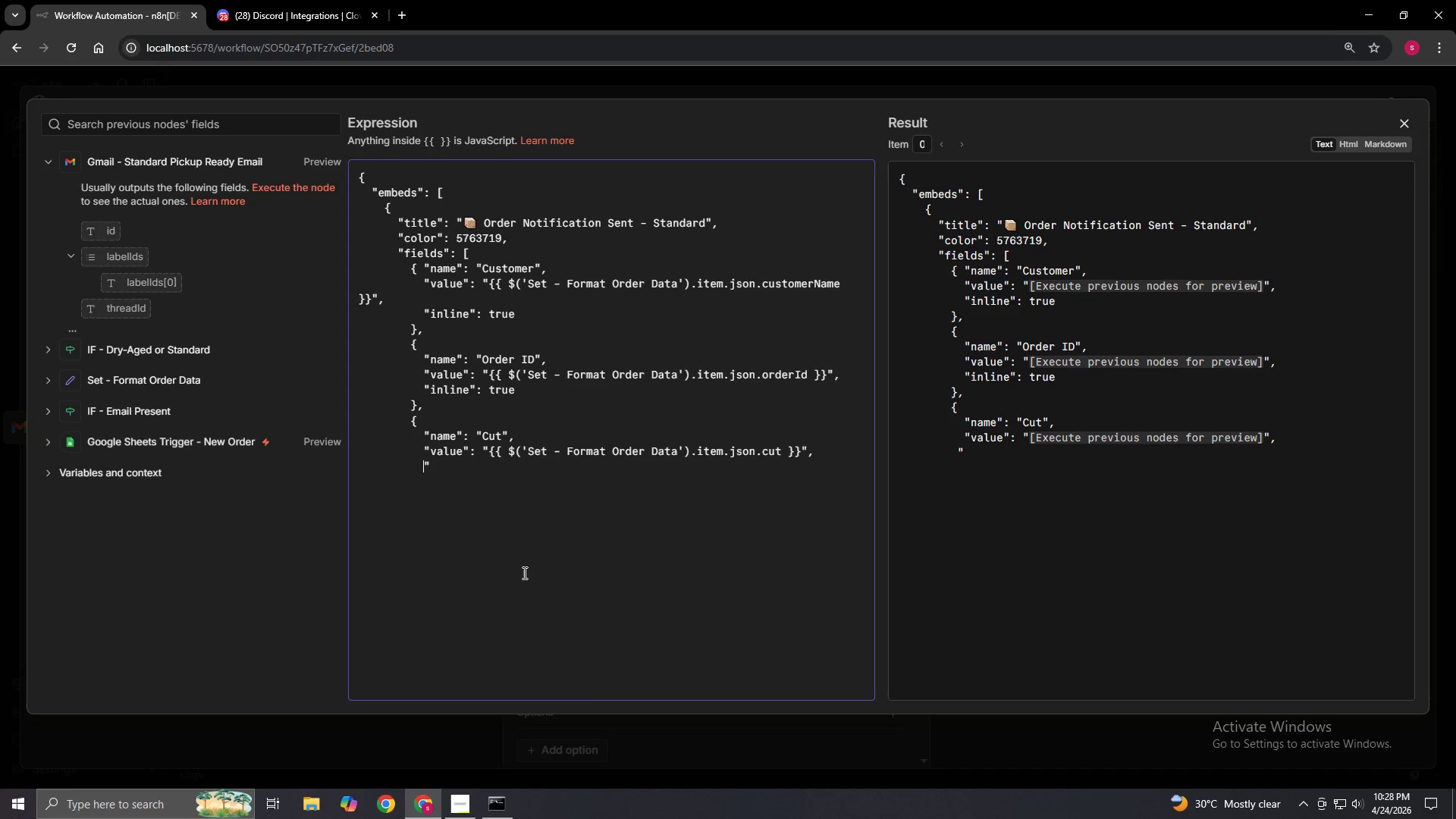 
key(Shift+Quote)
 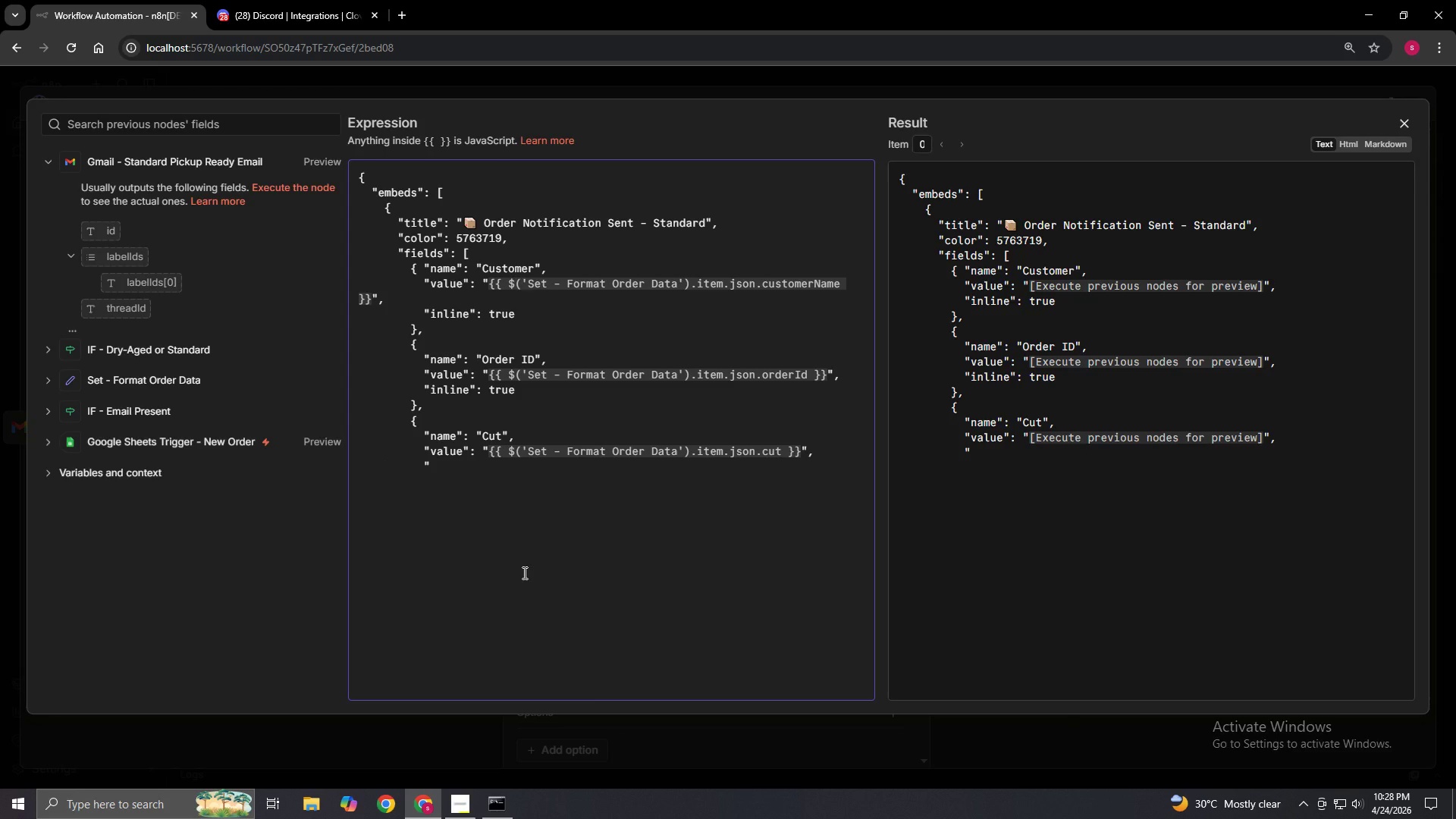 
type(inline":)
 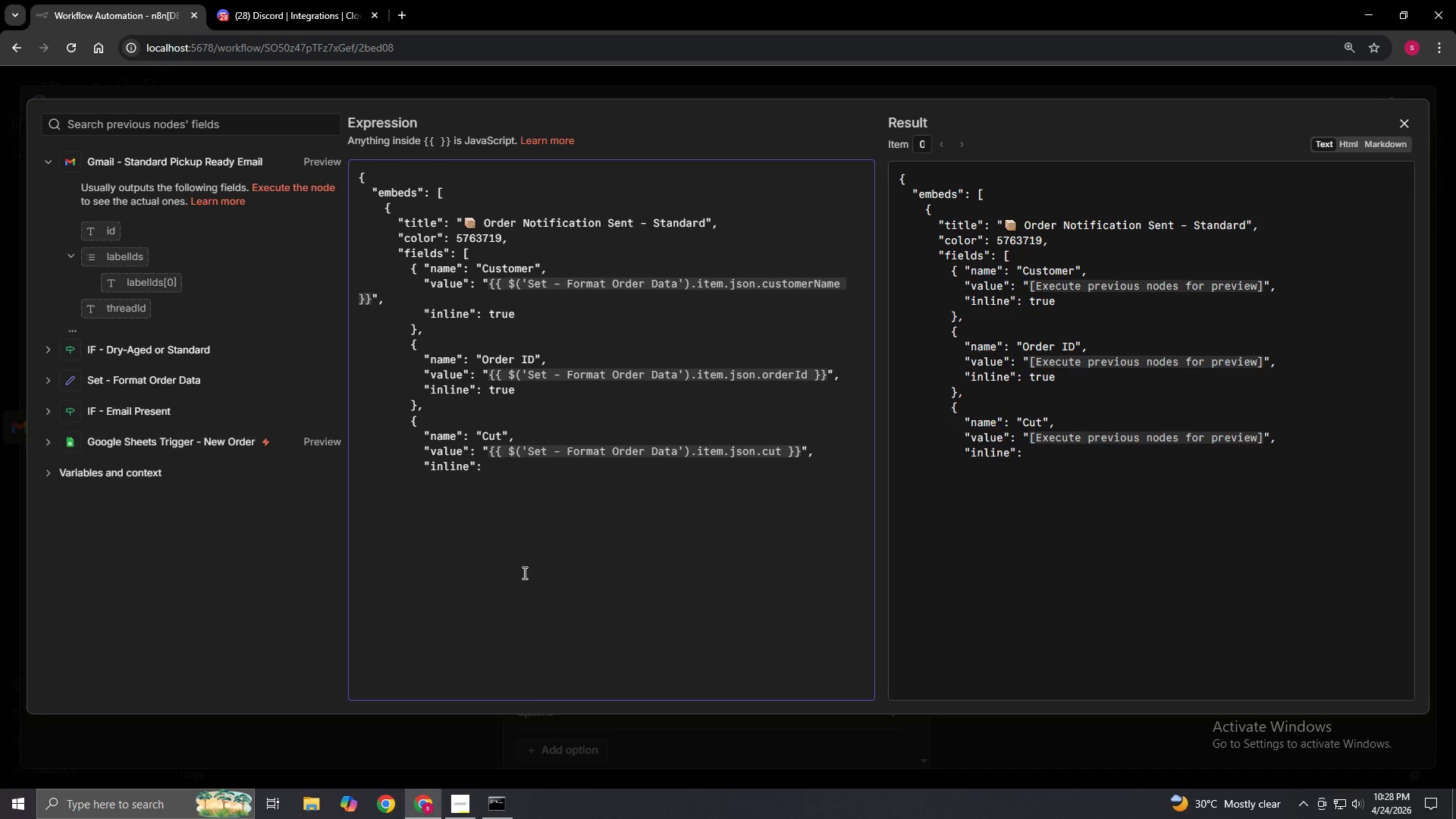 
wait(17.42)
 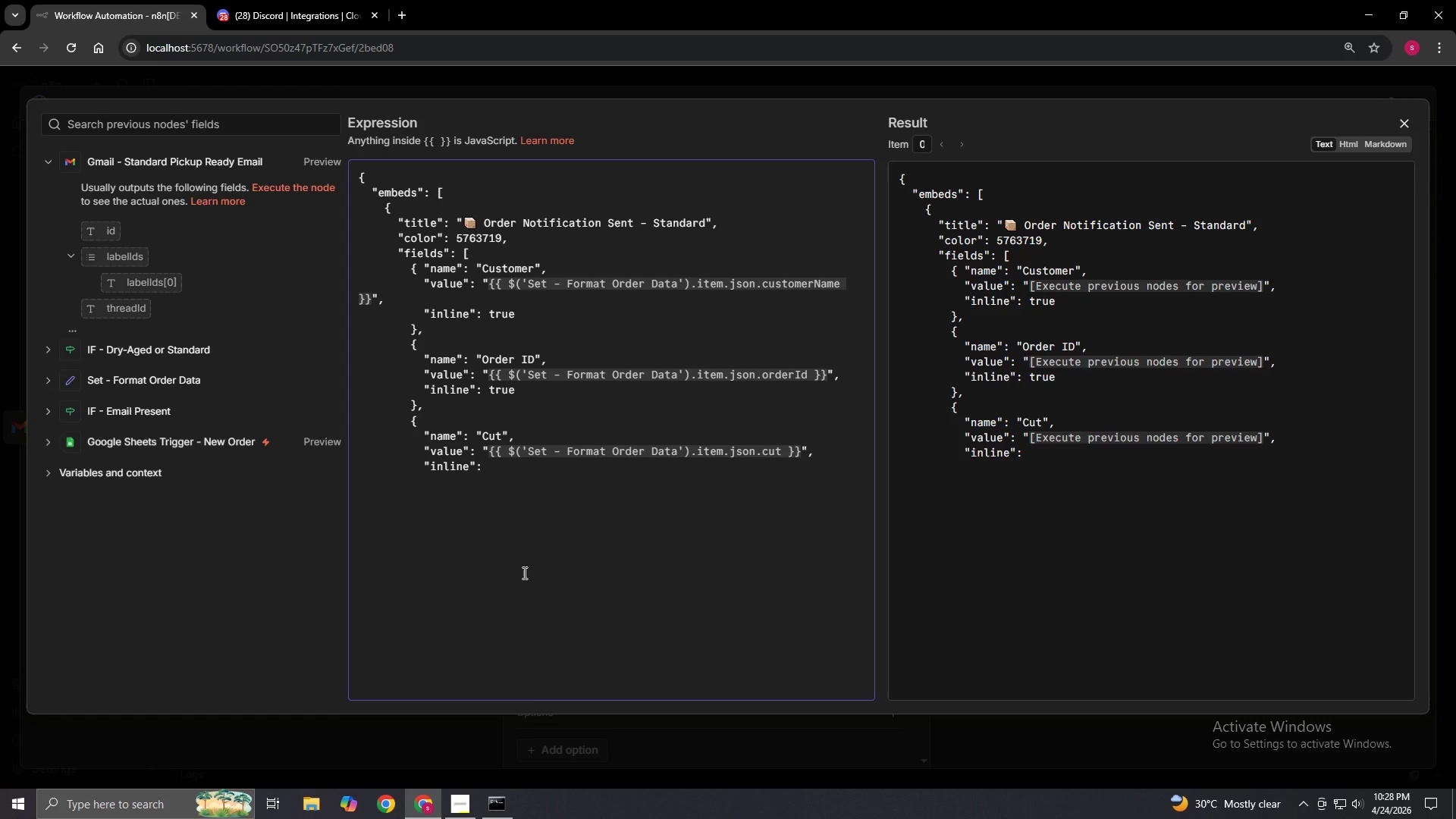 
key(Space)
 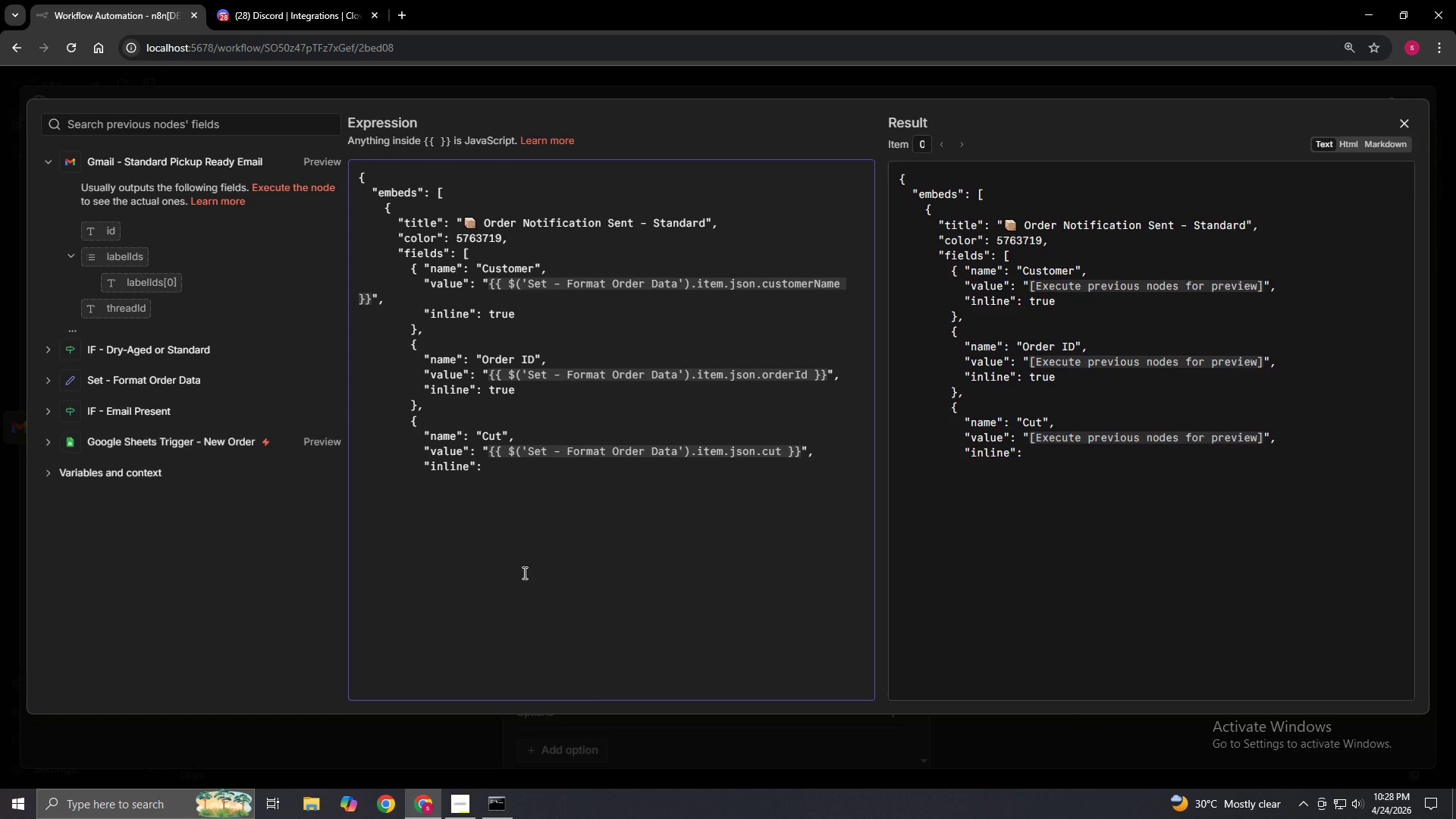 
wait(5.11)
 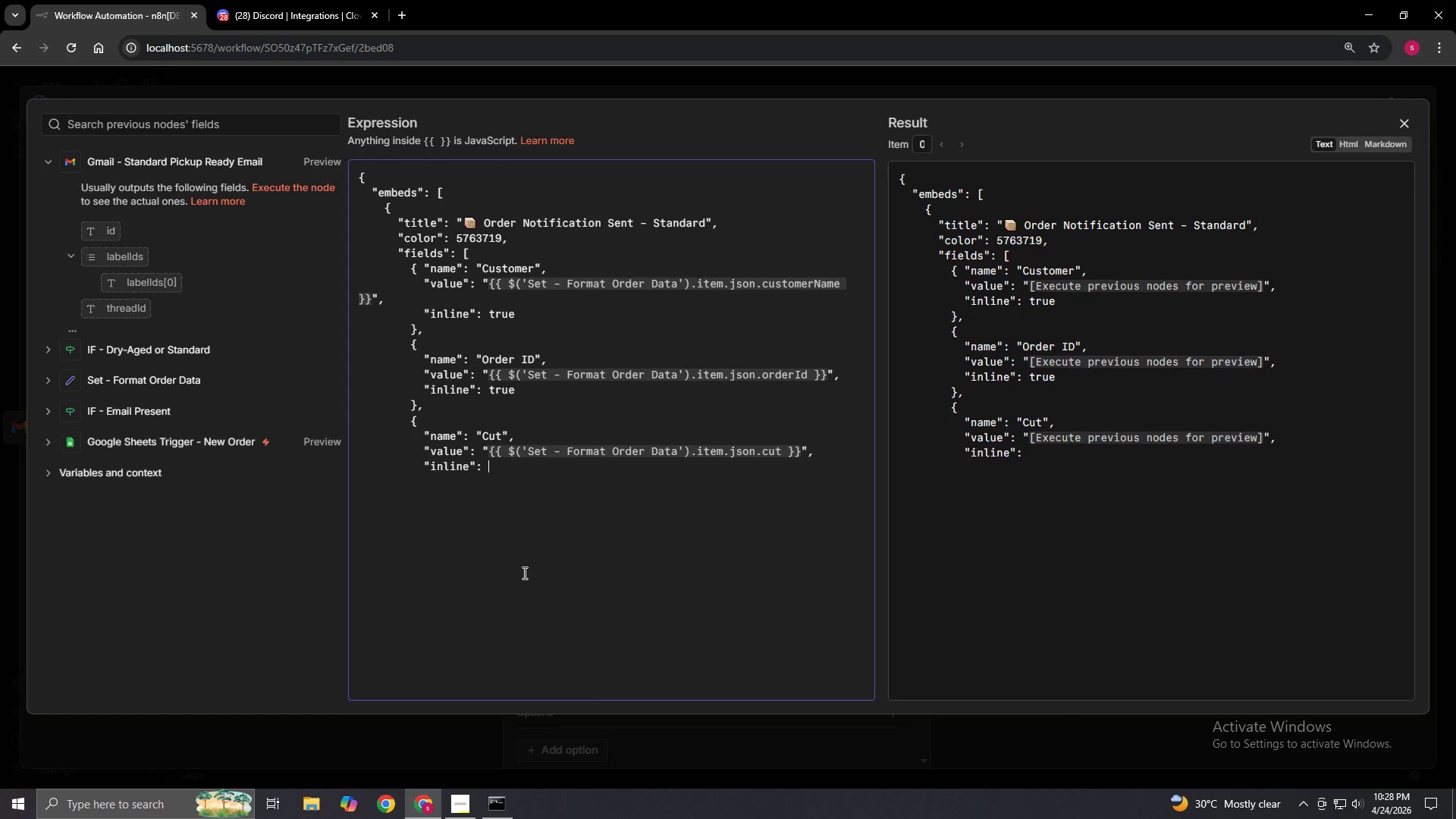 
type(true)
 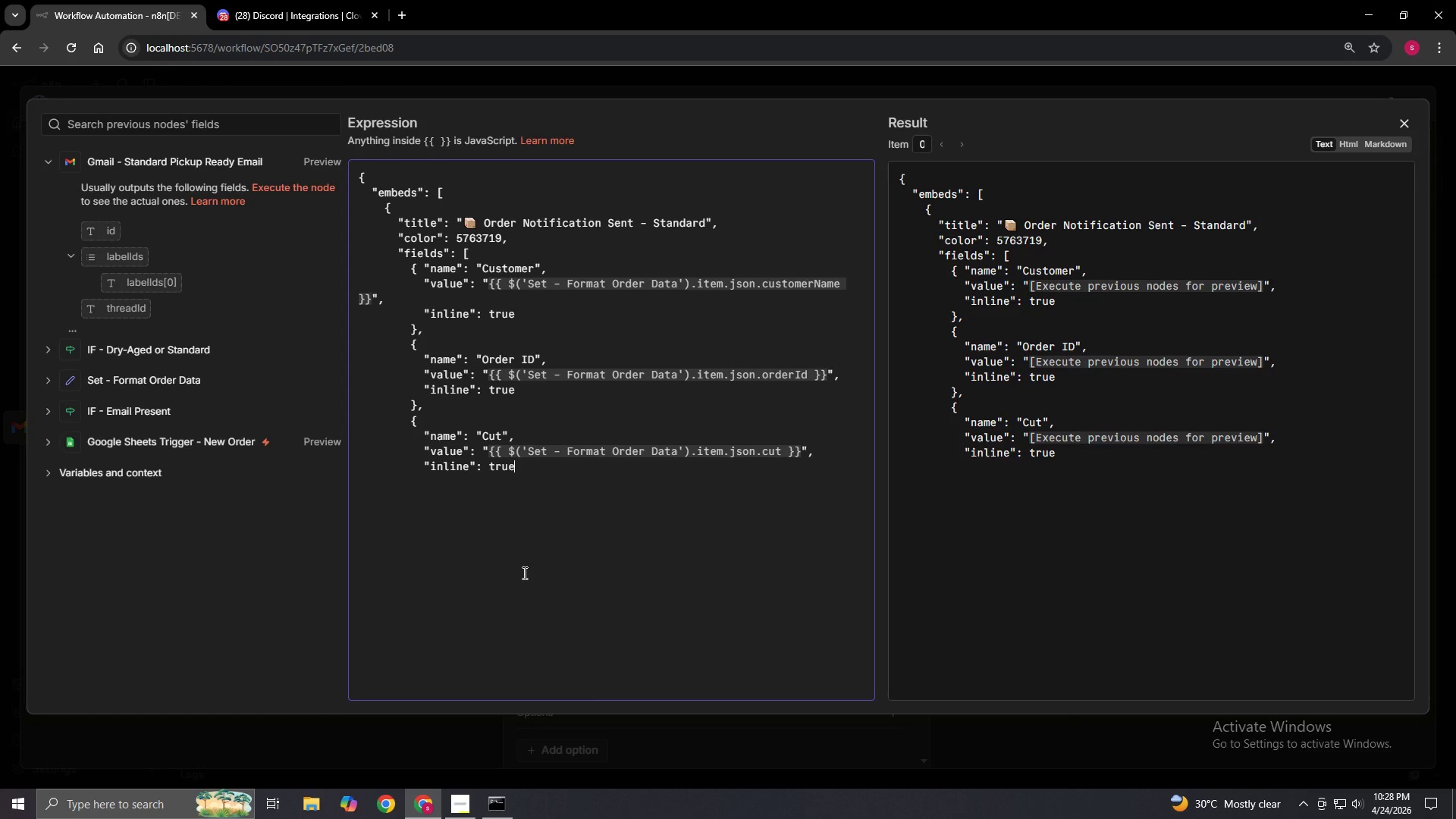 
key(Enter)
 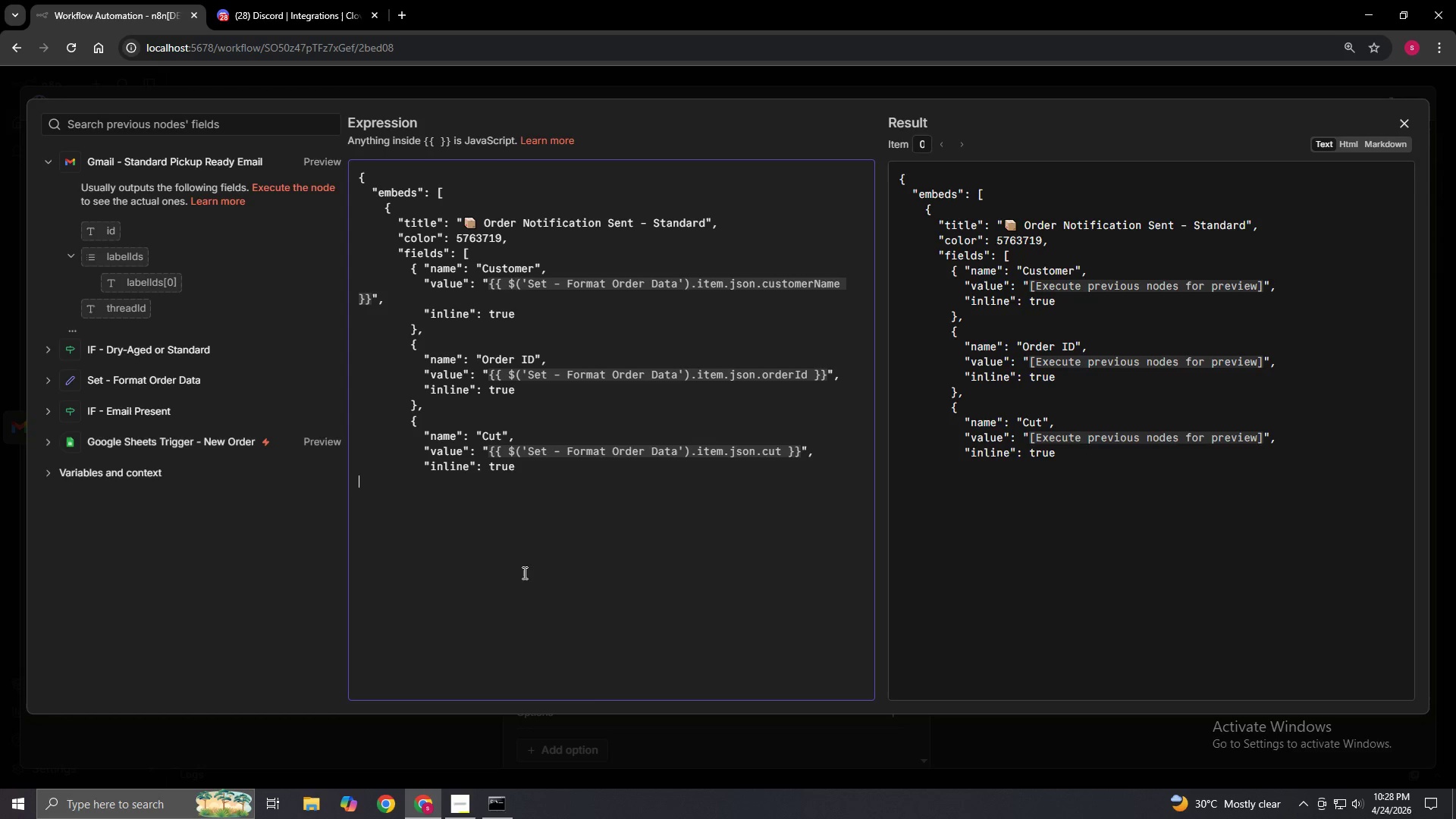 
key(Space)
 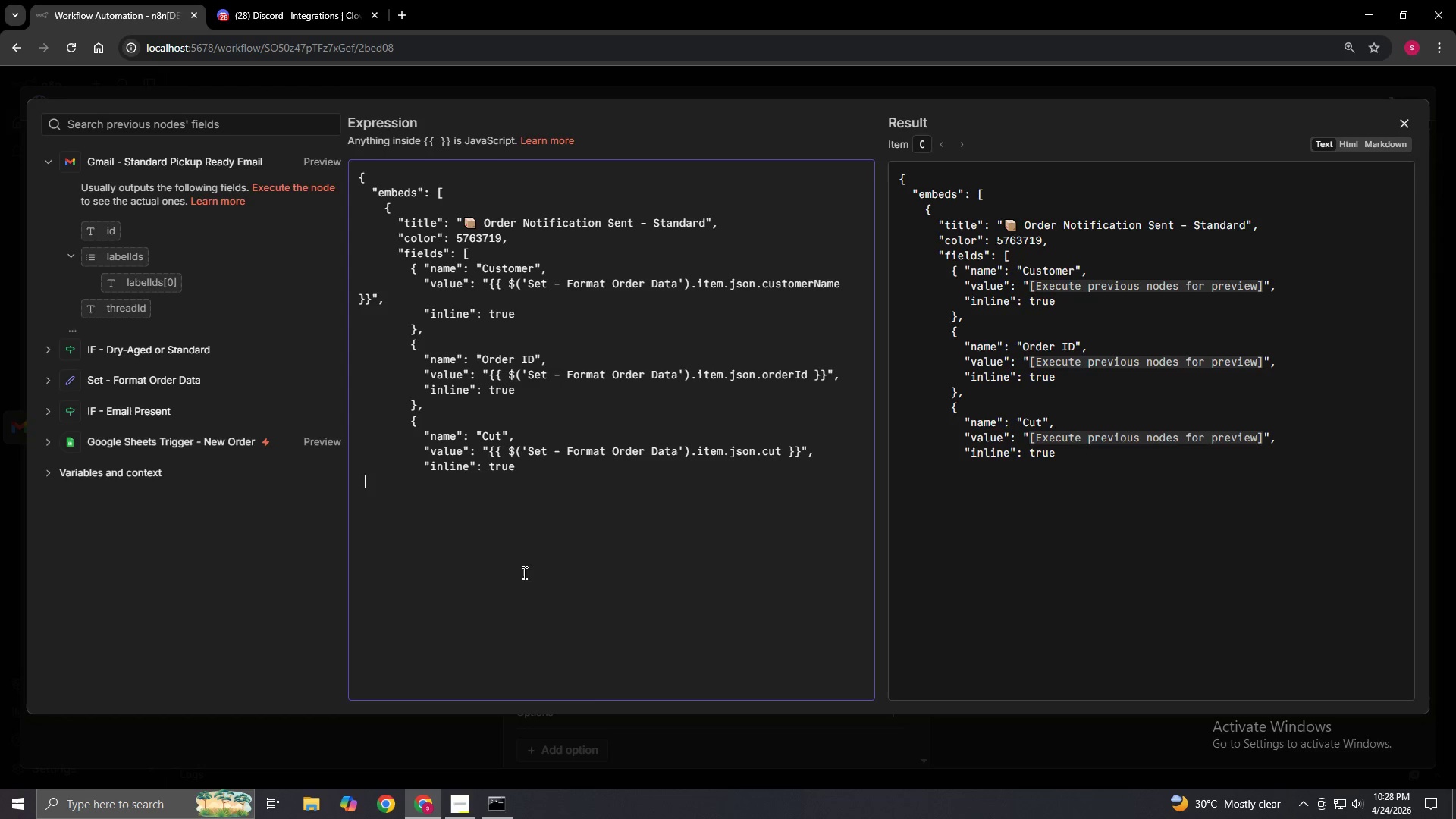 
key(Space)
 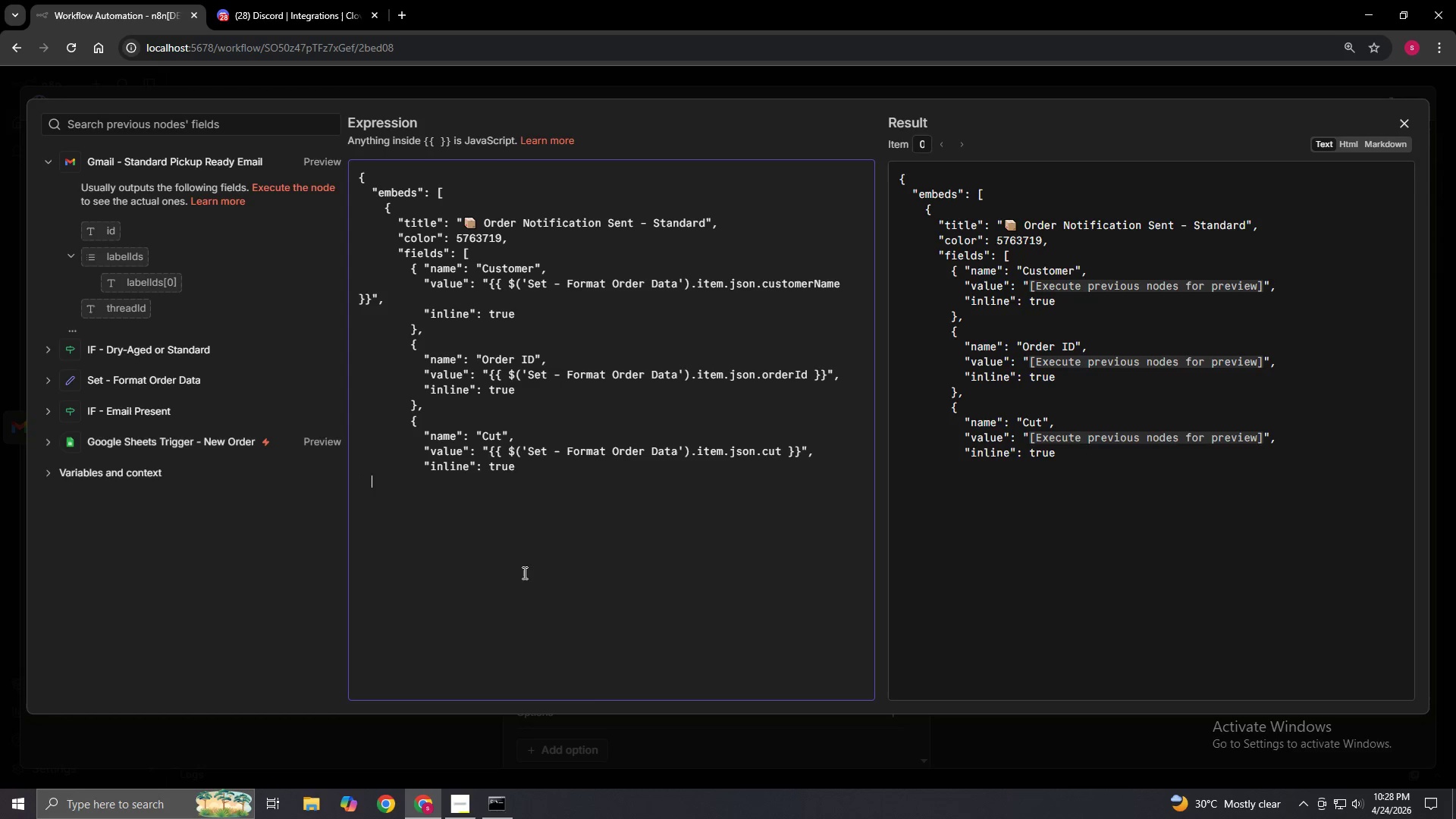 
key(Space)
 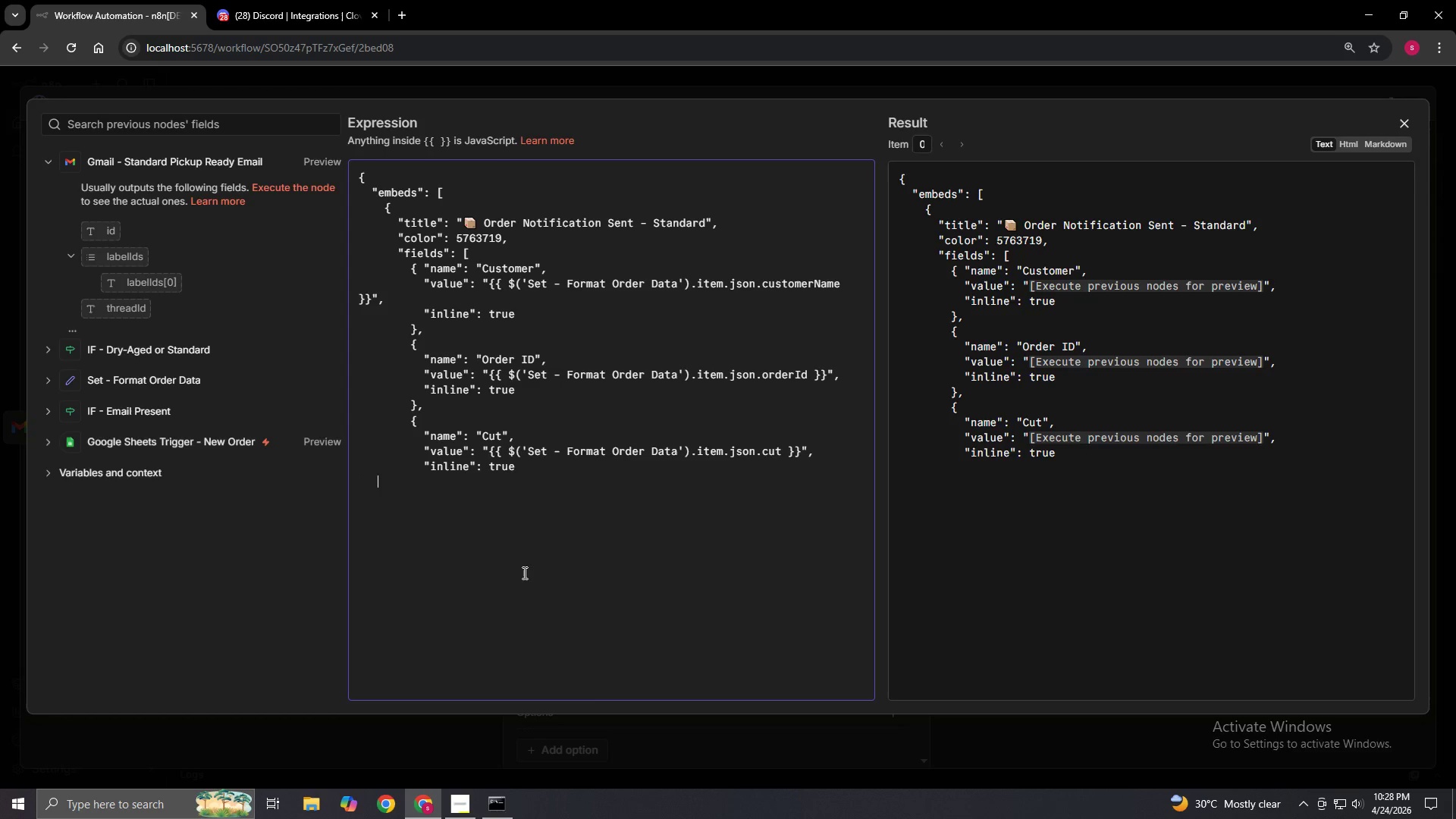 
key(Space)
 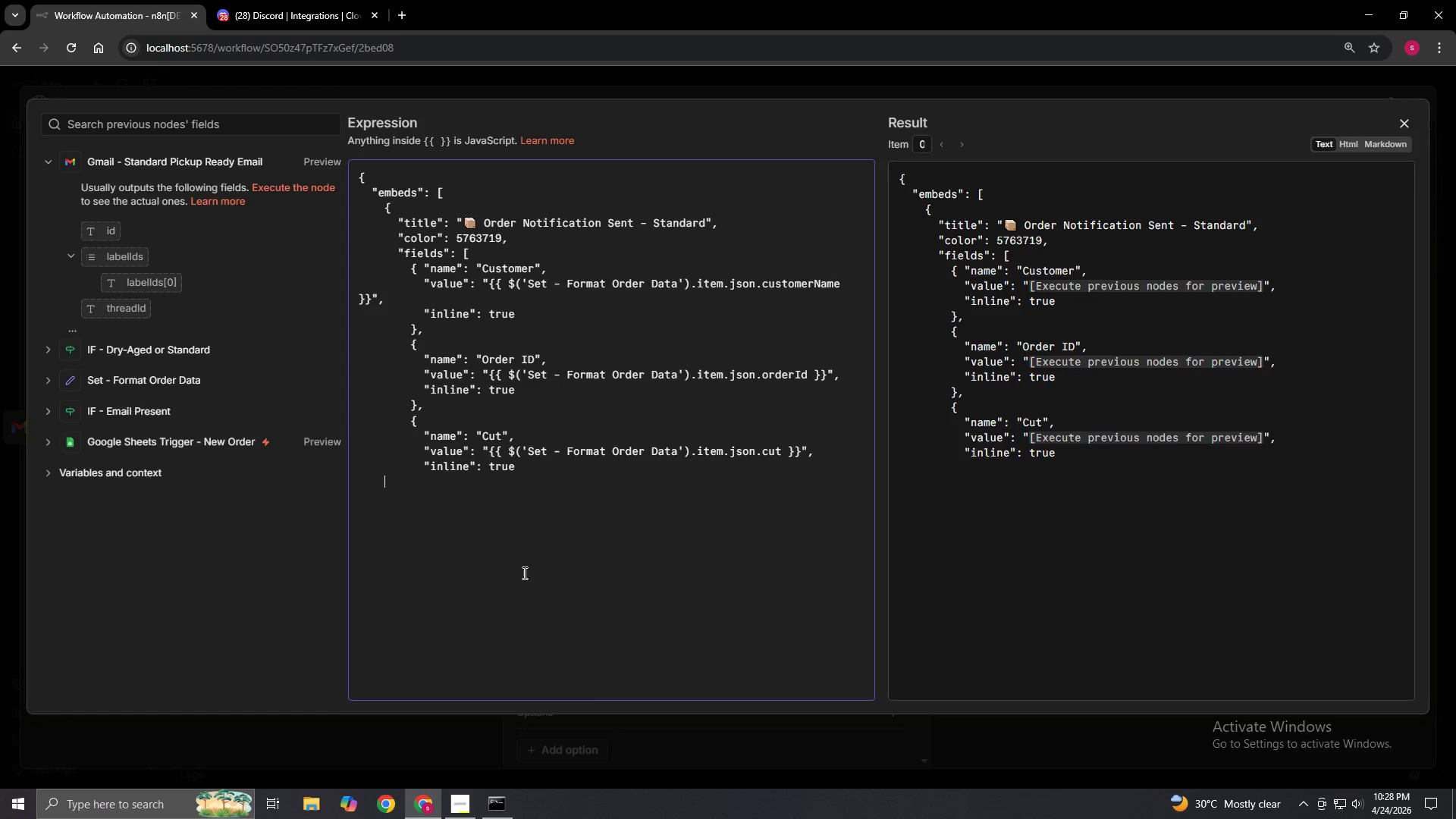 
key(Space)
 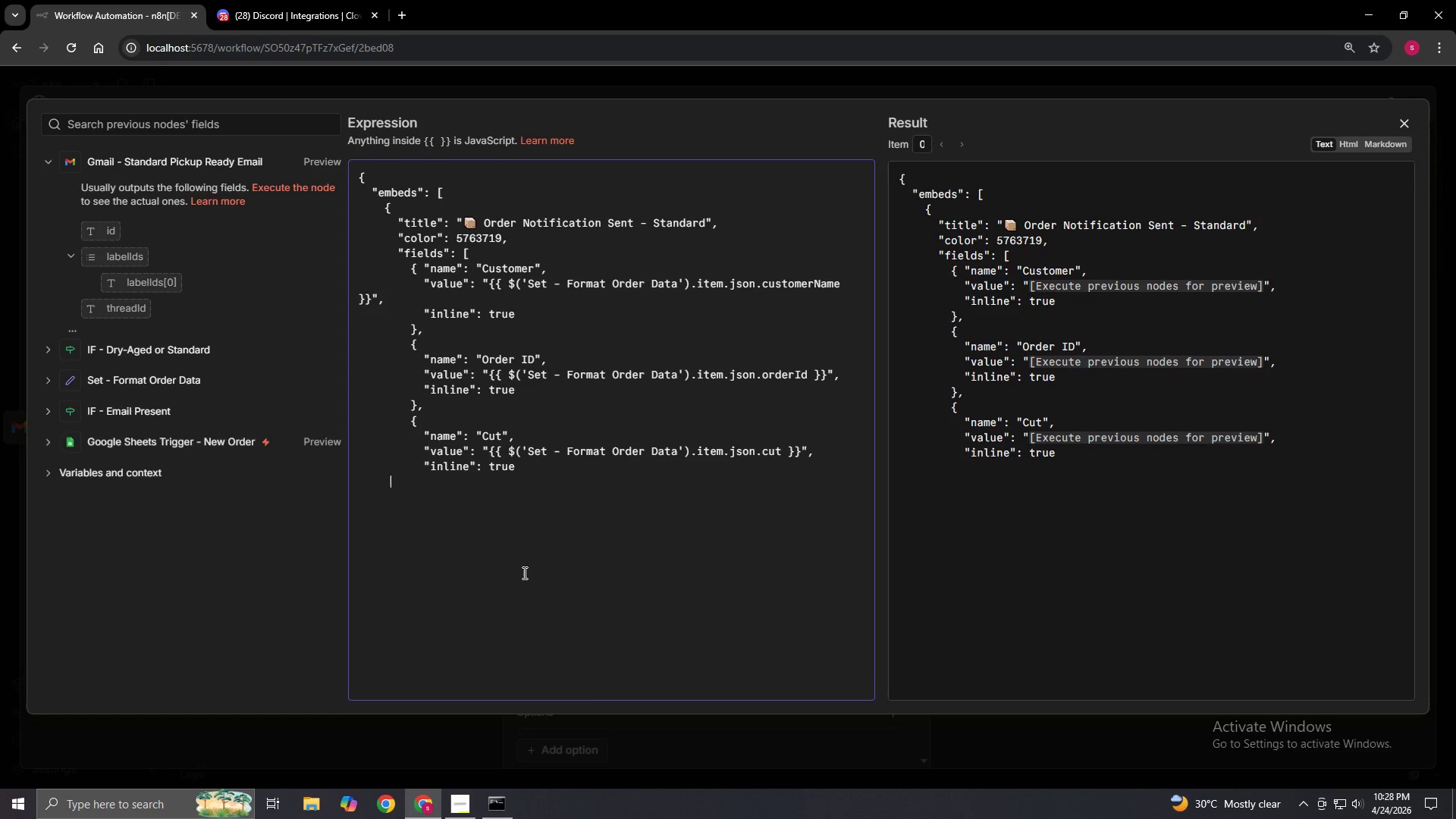 
key(Space)
 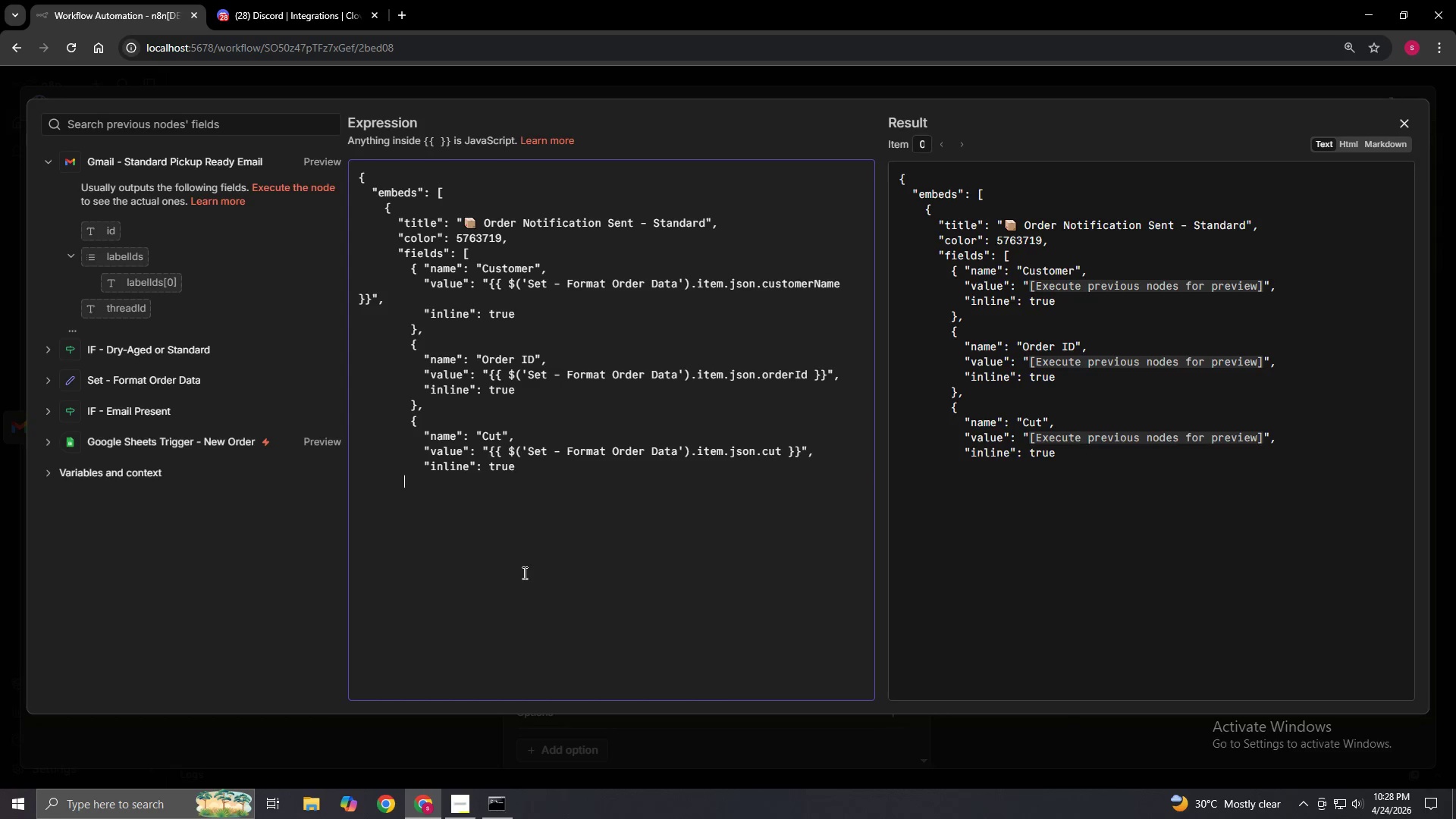 
key(Space)
 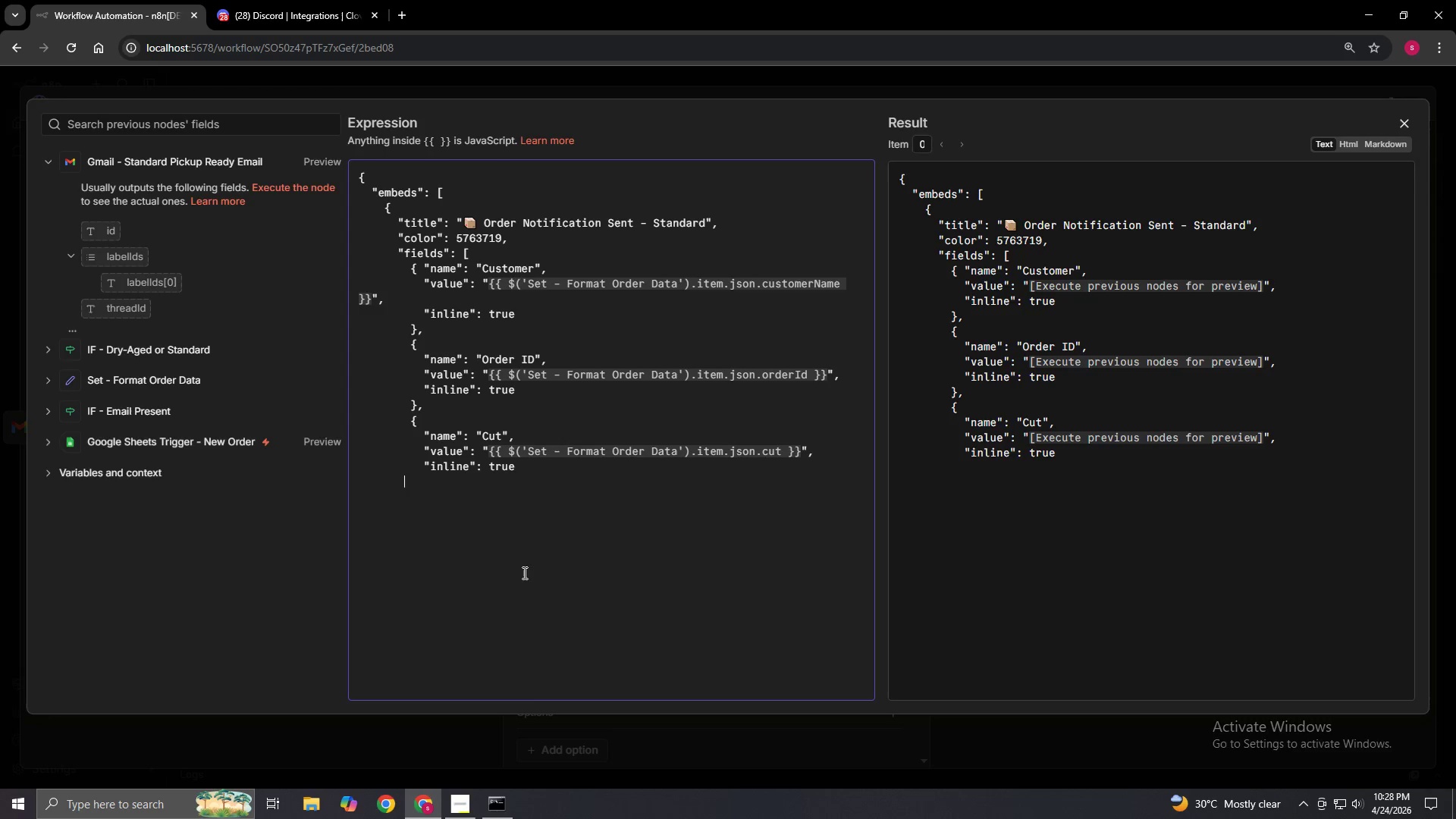 
key(Space)
 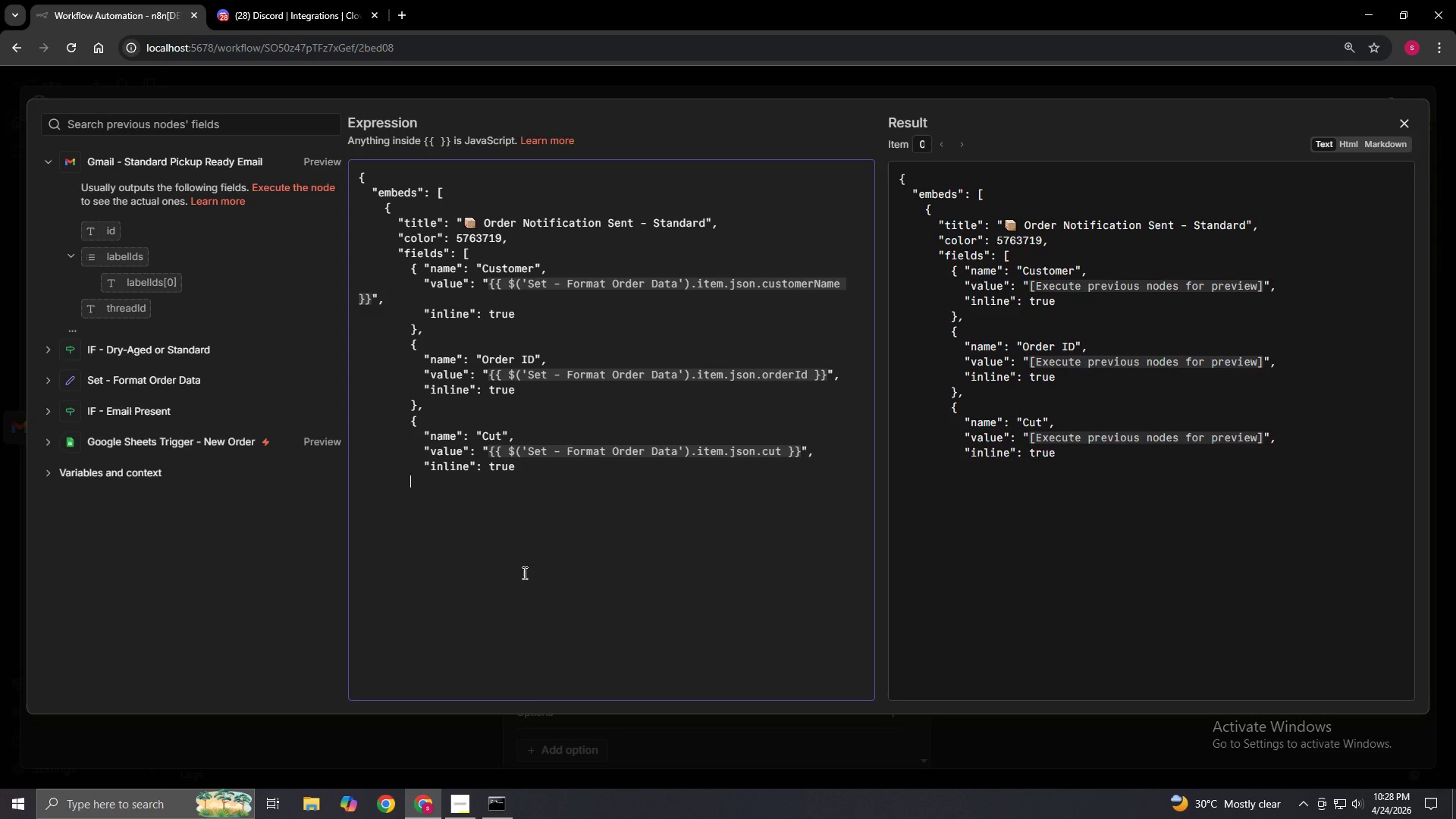 
key(Shift+BracketRight)
 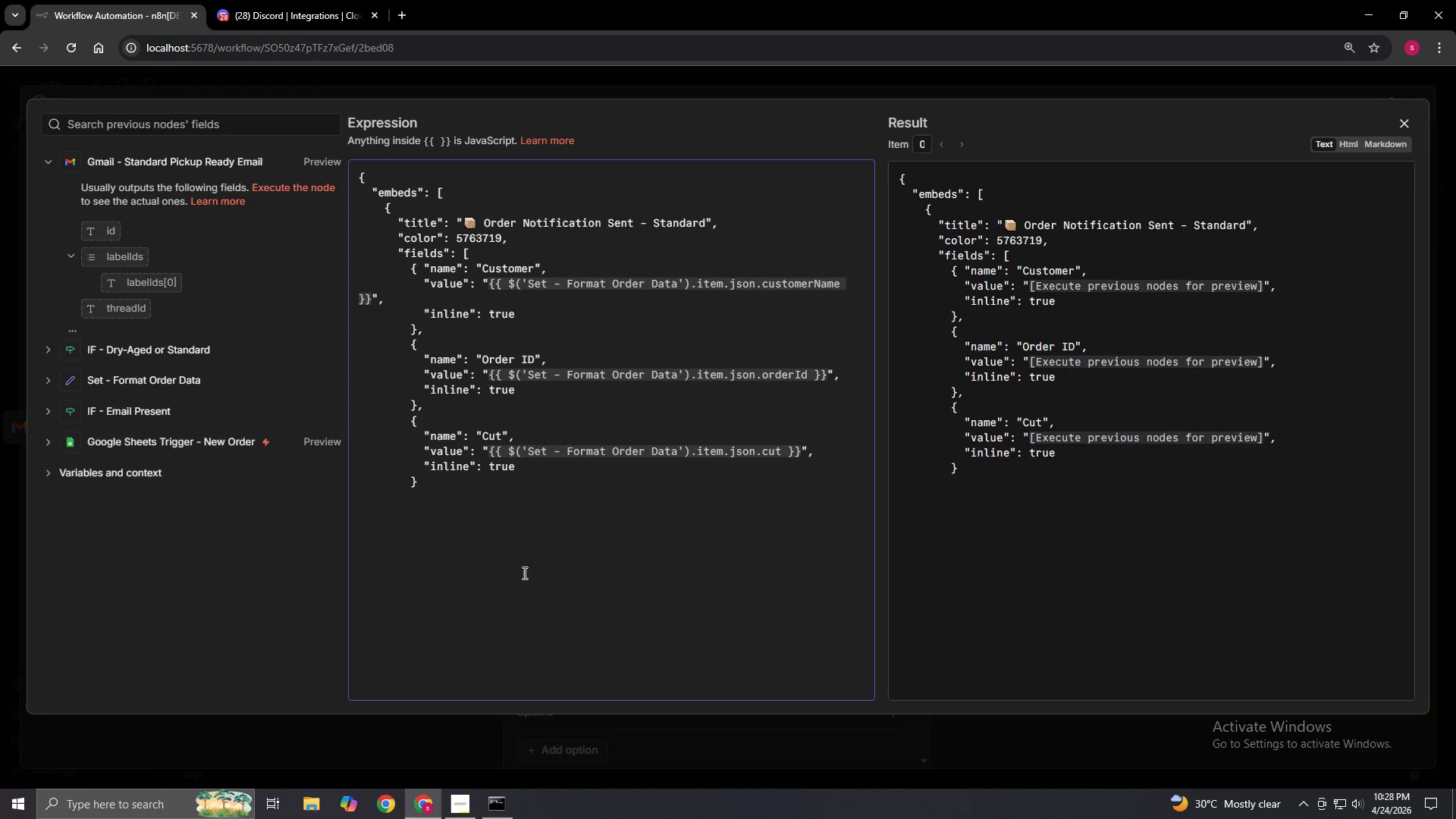 
key(ArrowUp)
 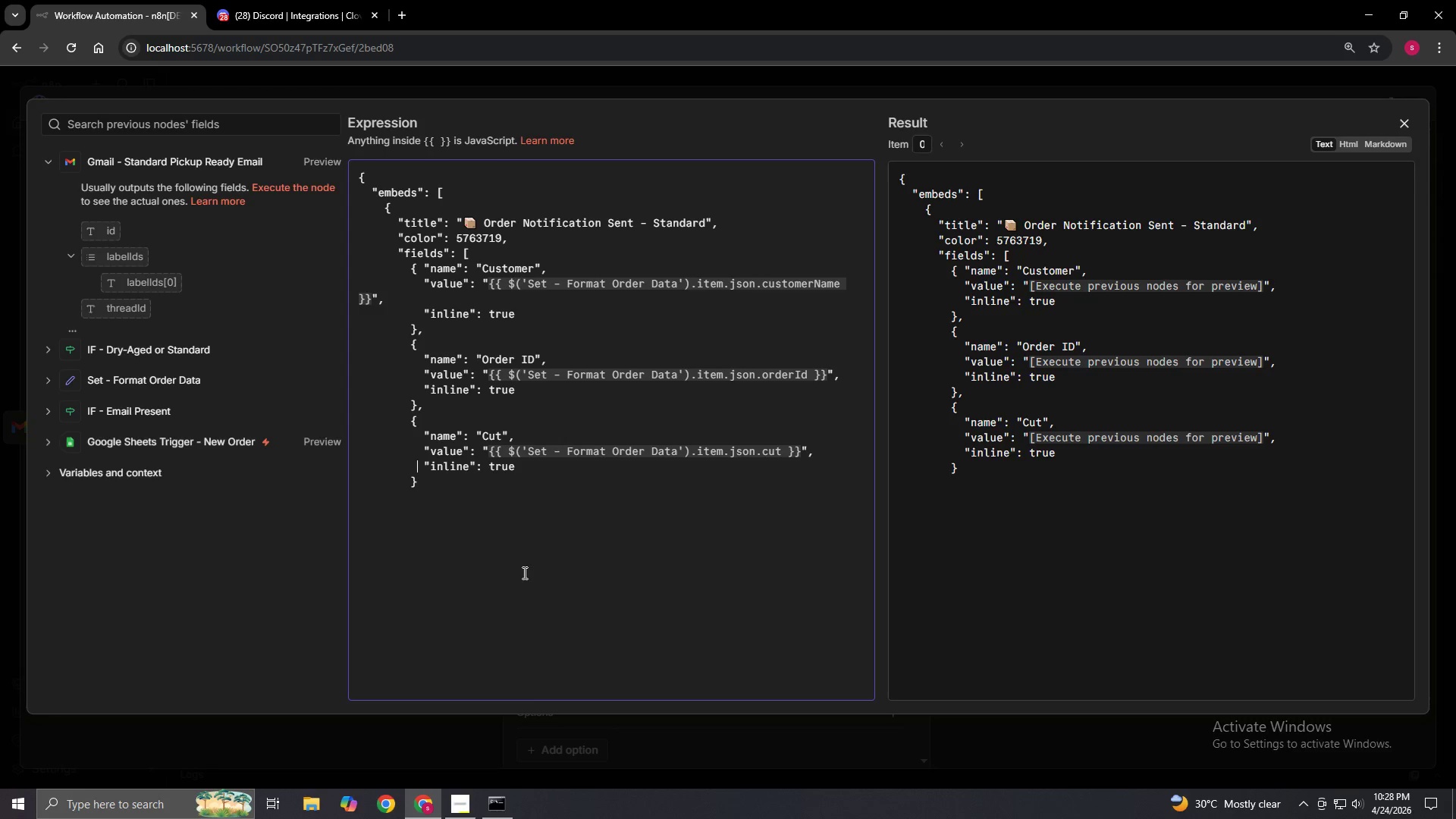 
key(ArrowUp)
 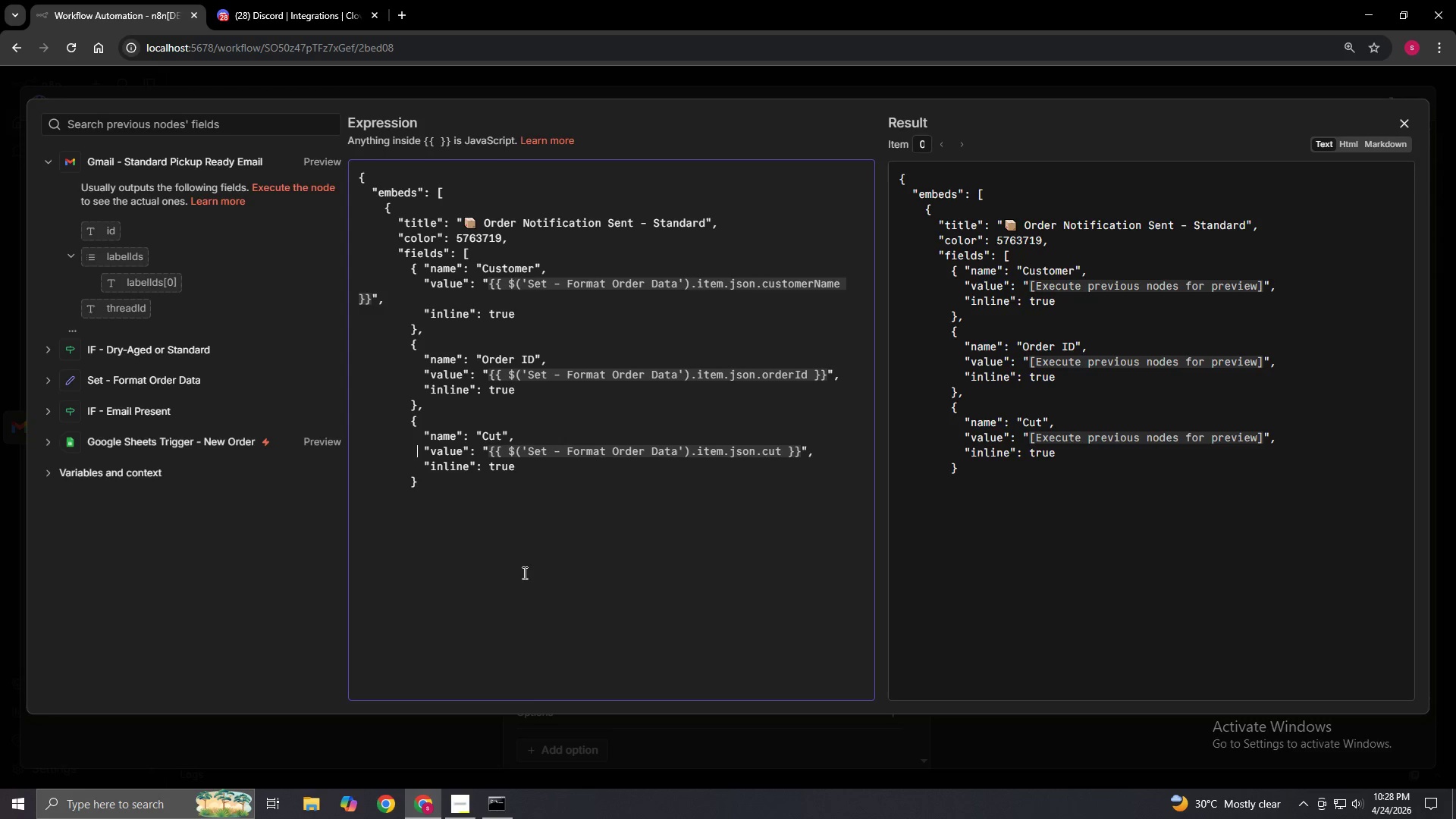 
key(ArrowUp)
 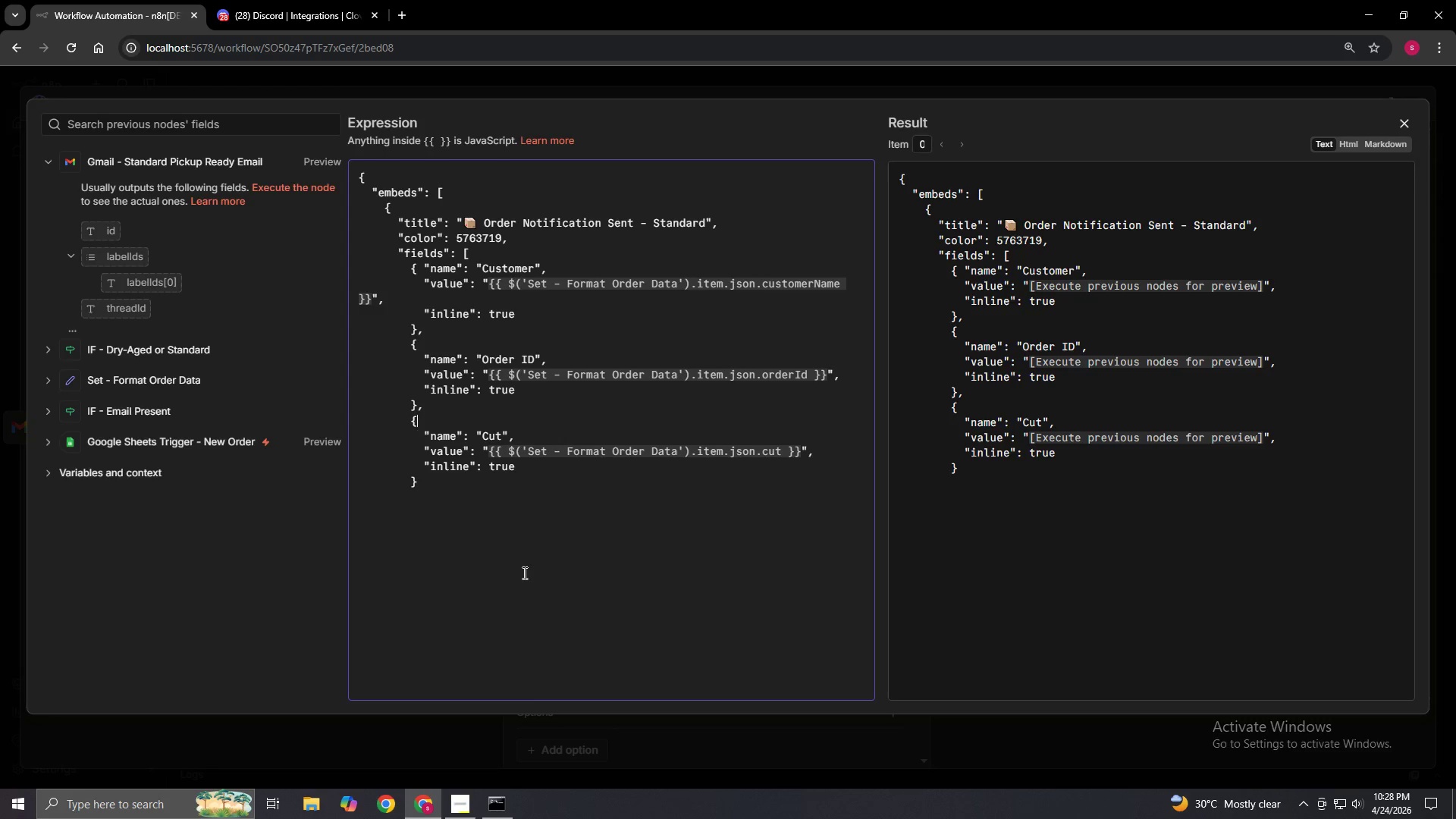 
key(ArrowUp)
 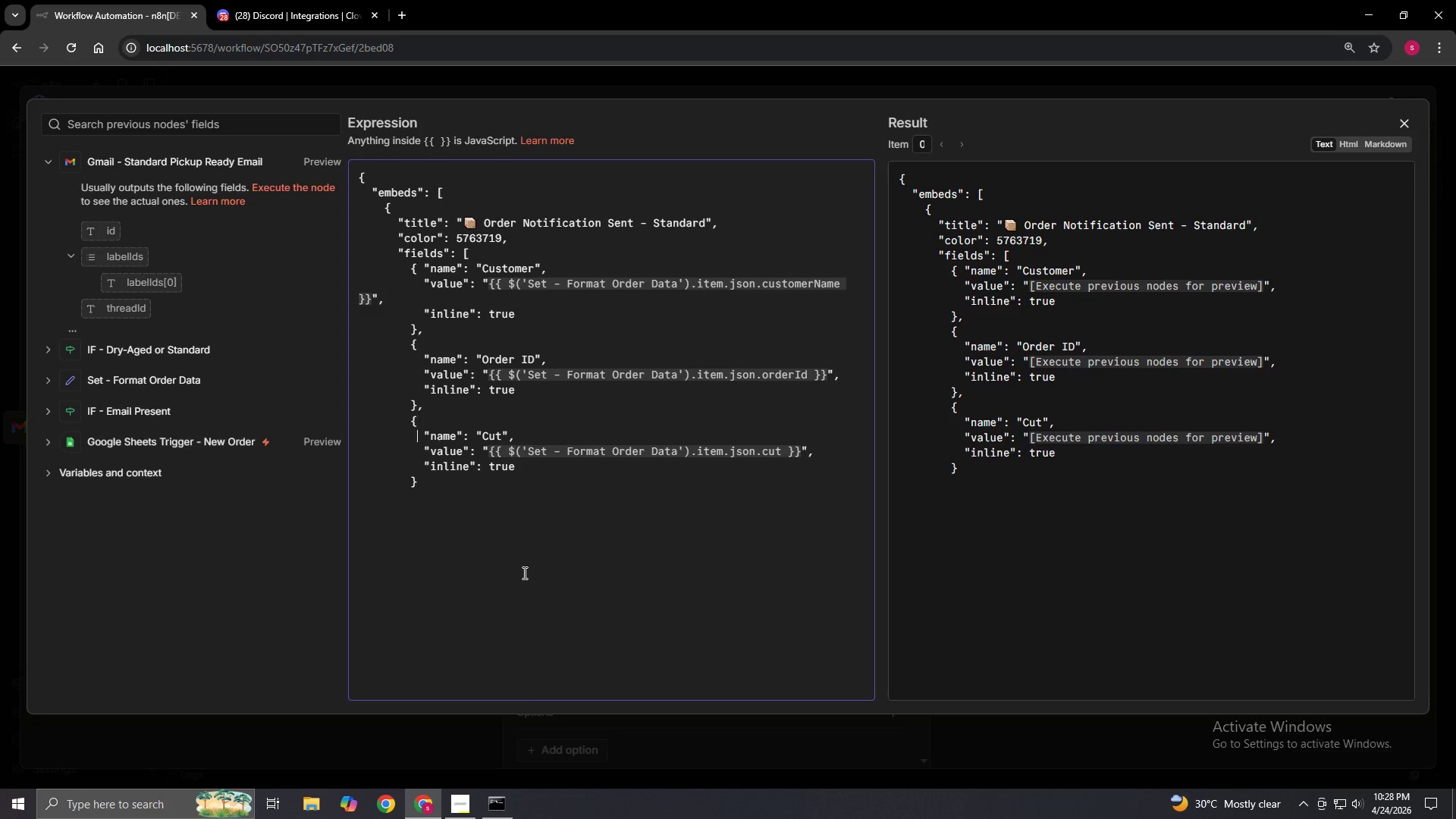 
key(ArrowDown)
 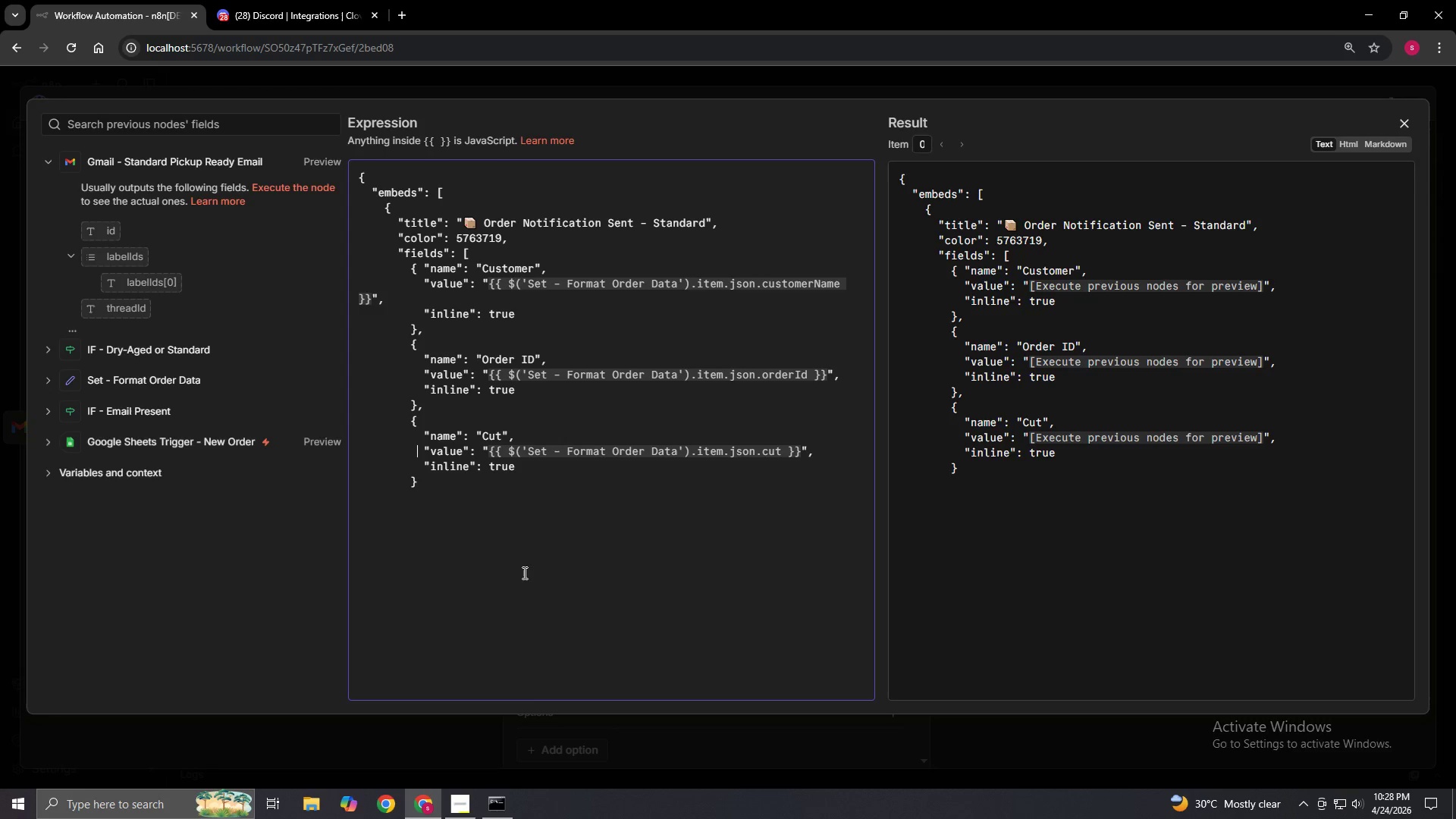 
key(ArrowDown)
 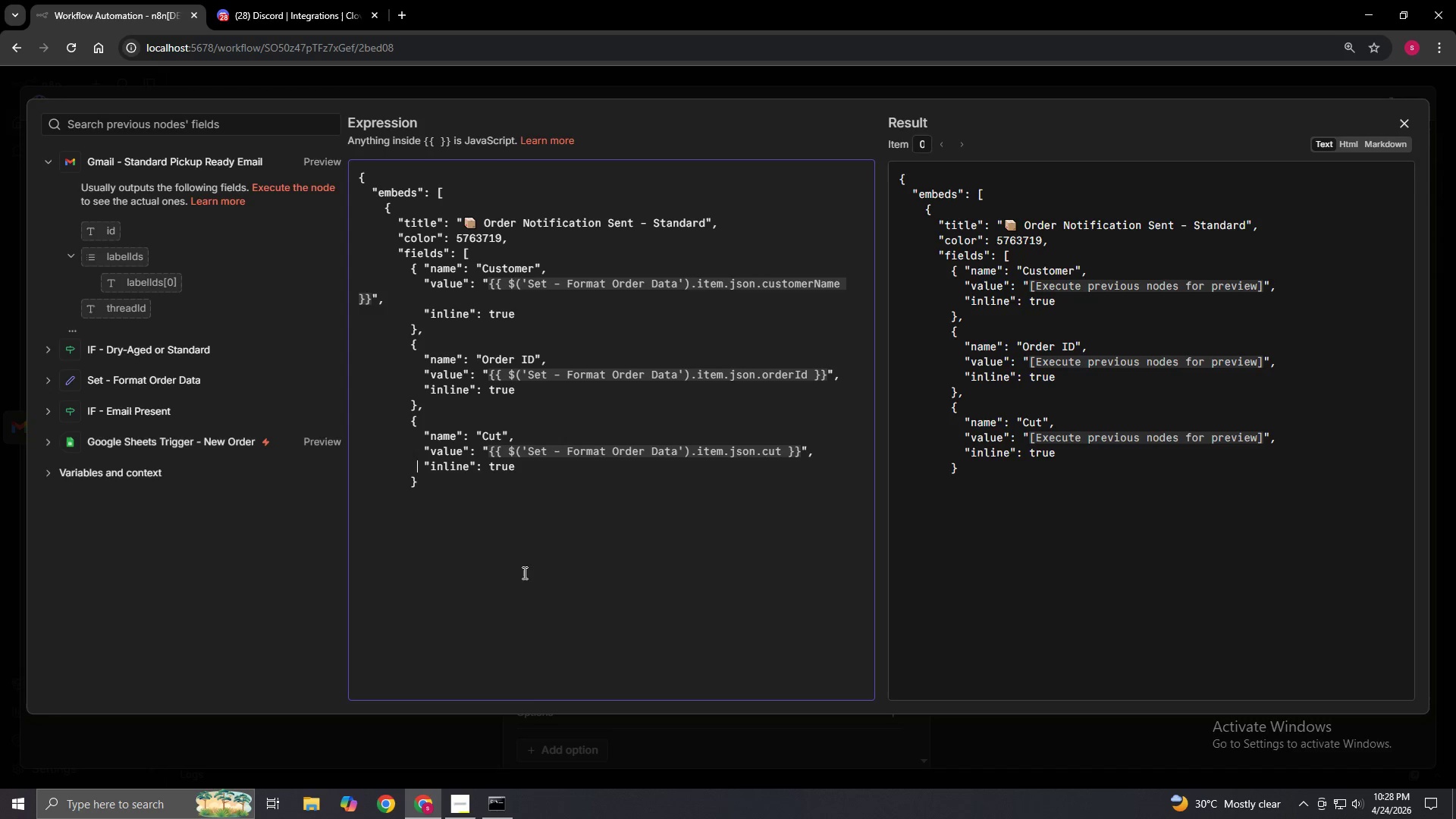 
key(ArrowDown)
 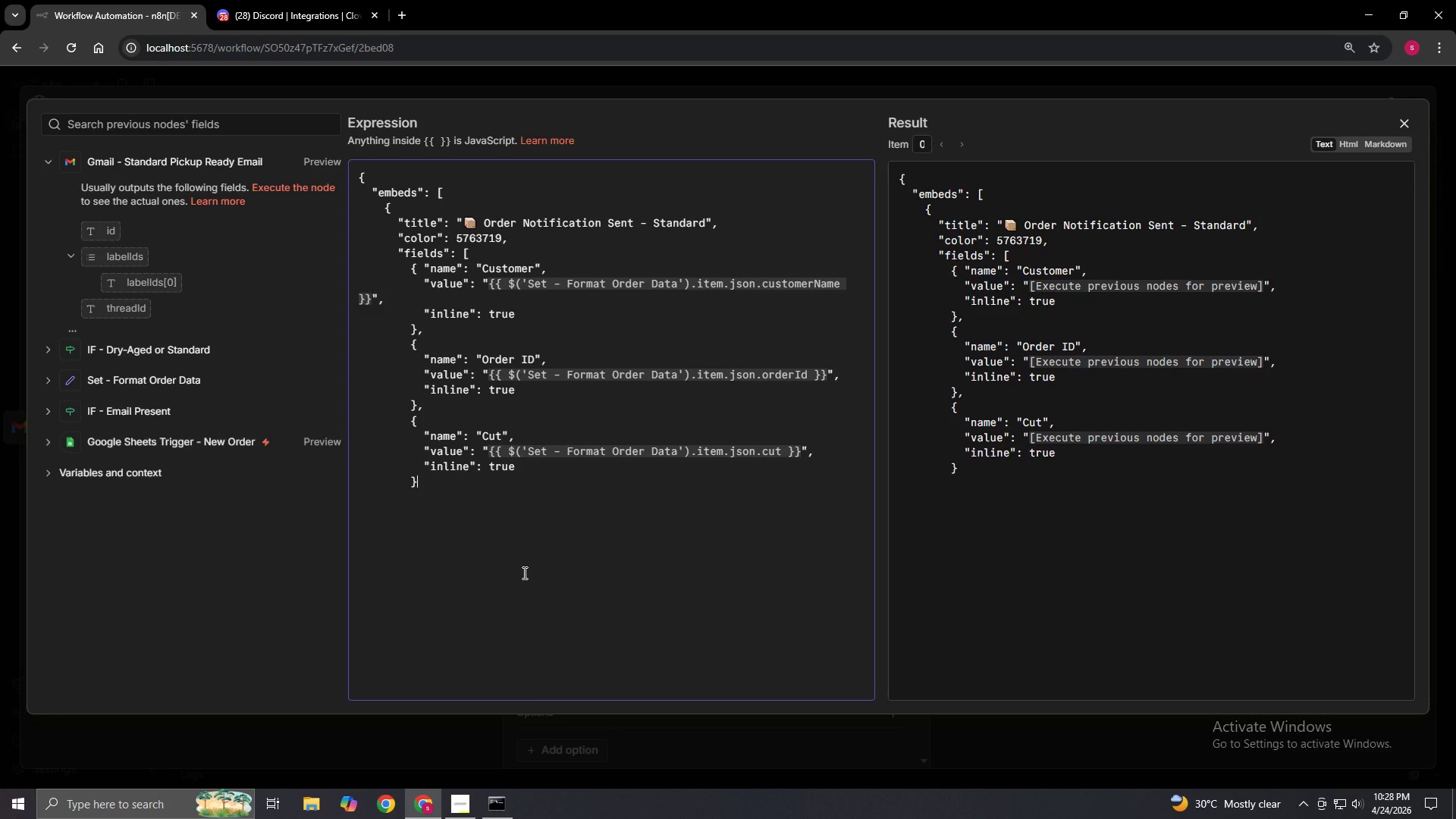 
key(ArrowDown)
 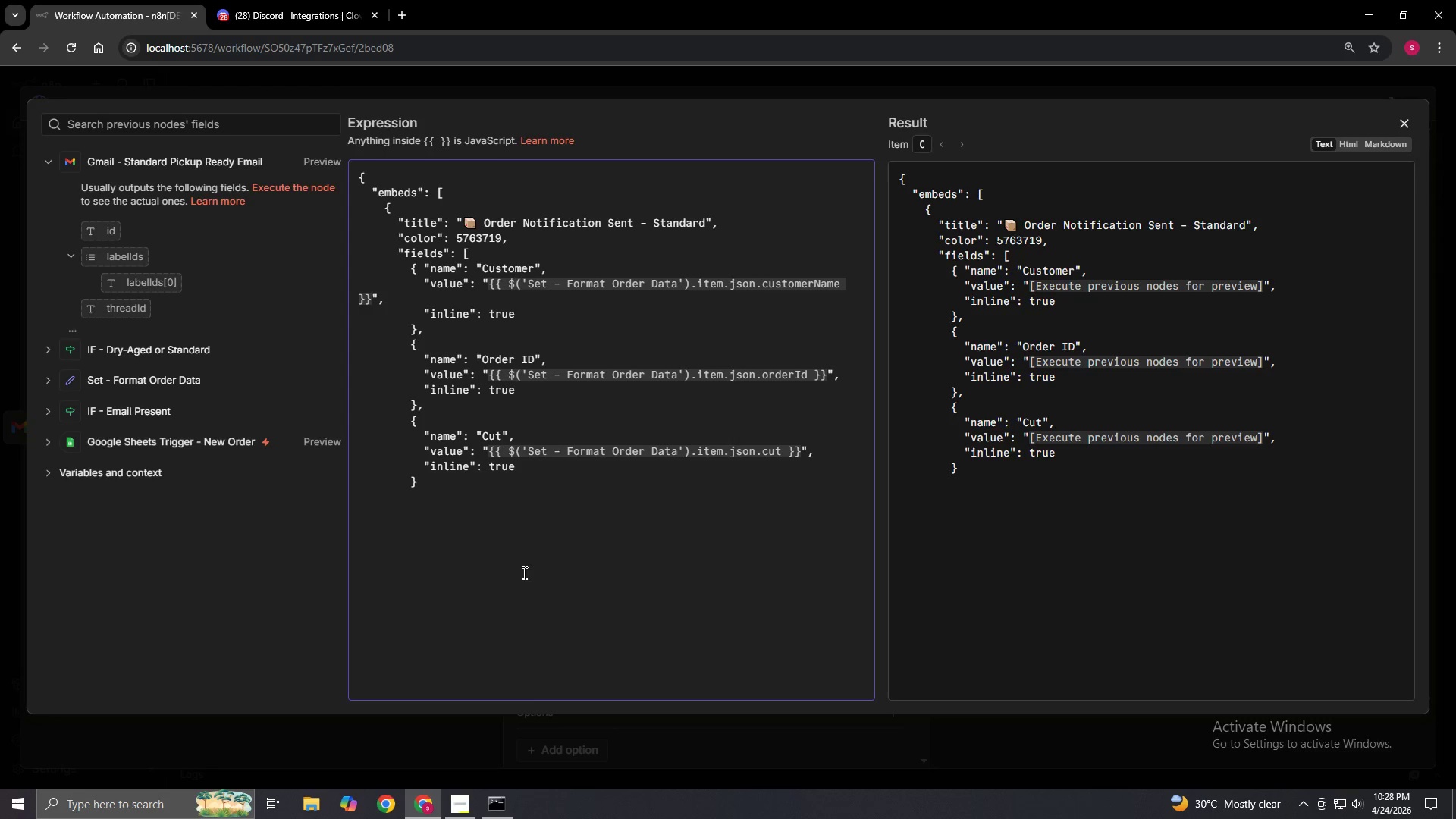 
key(Comma)
 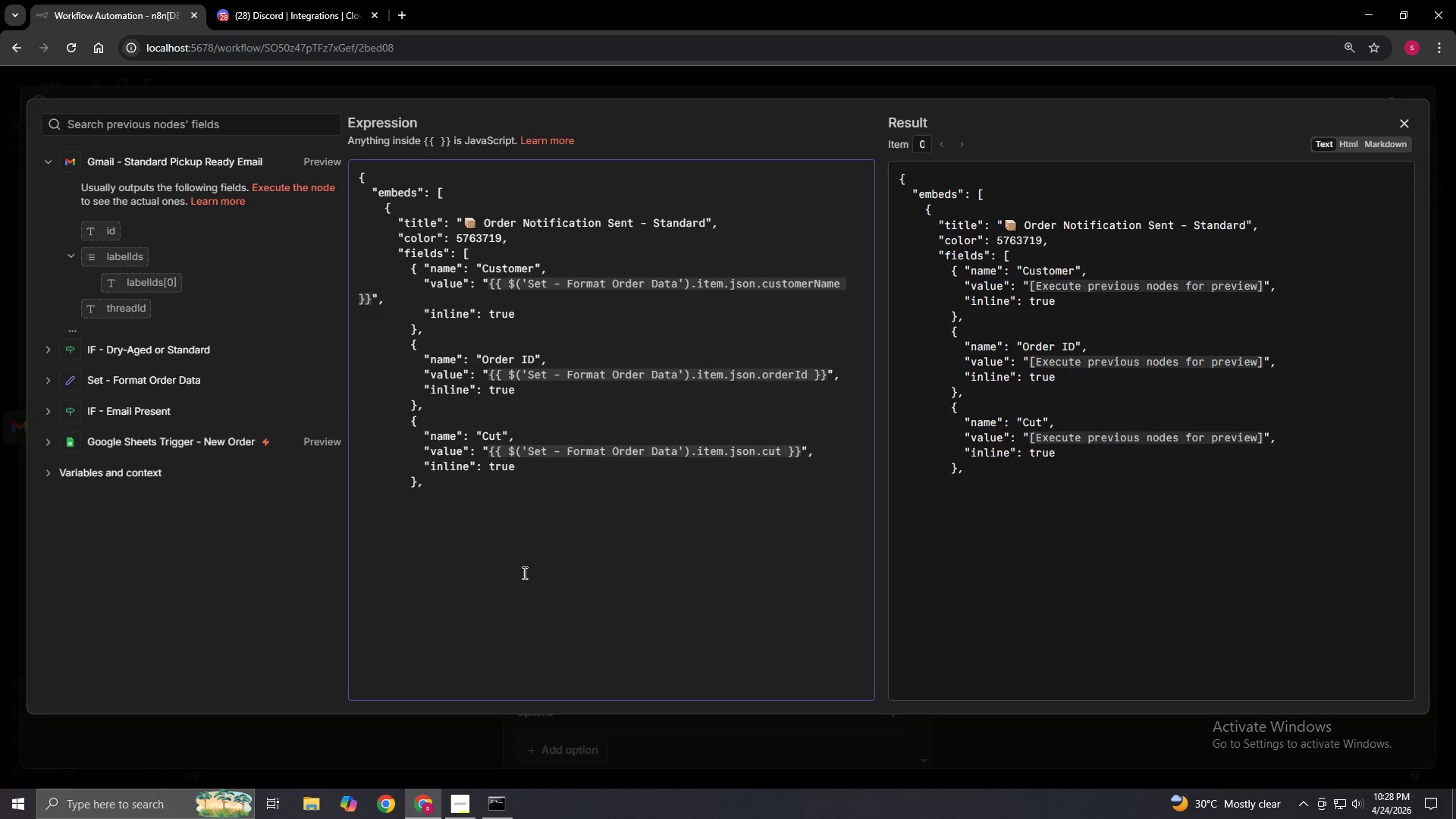 
key(Enter)
 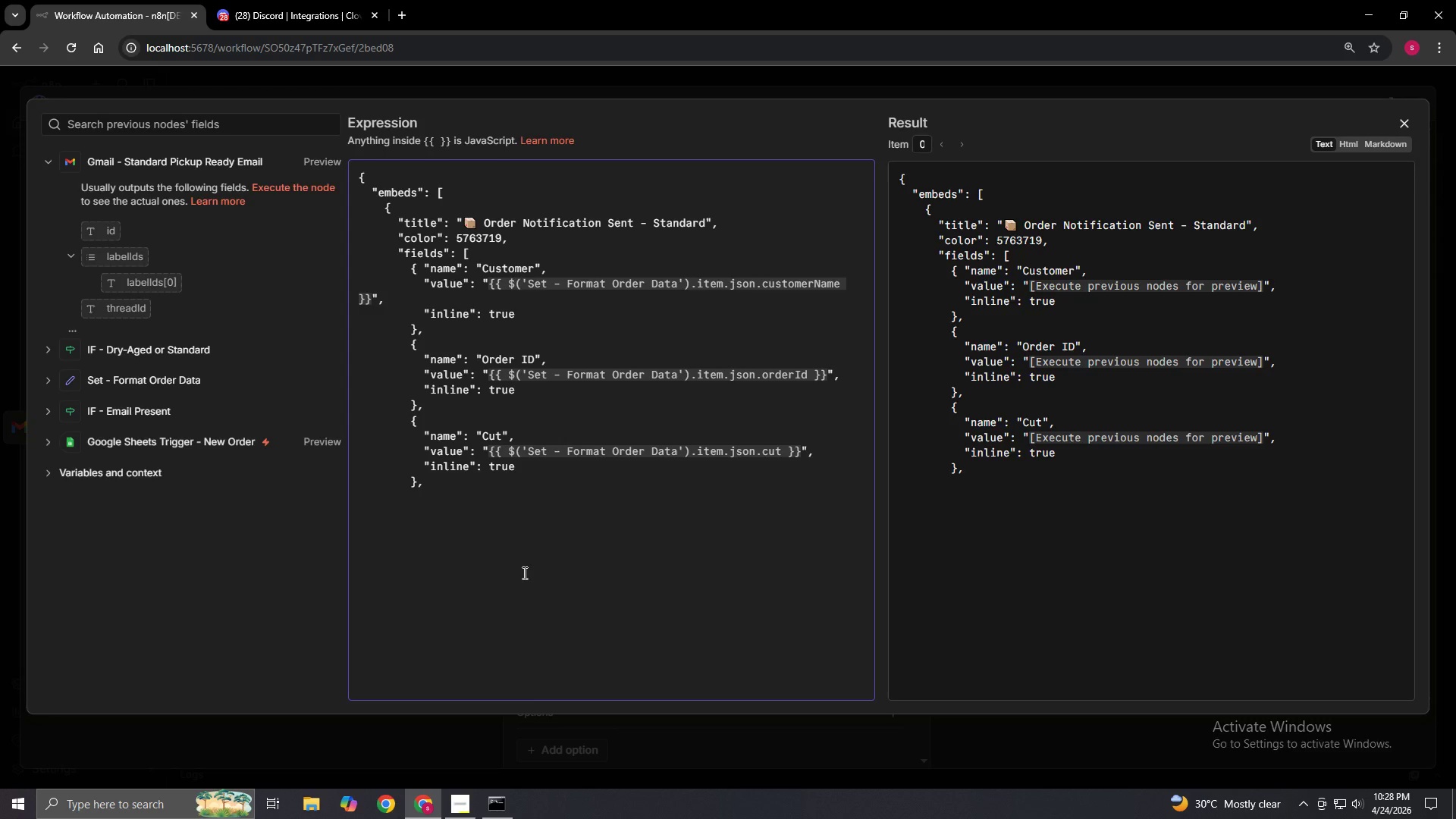 
key(Space)
 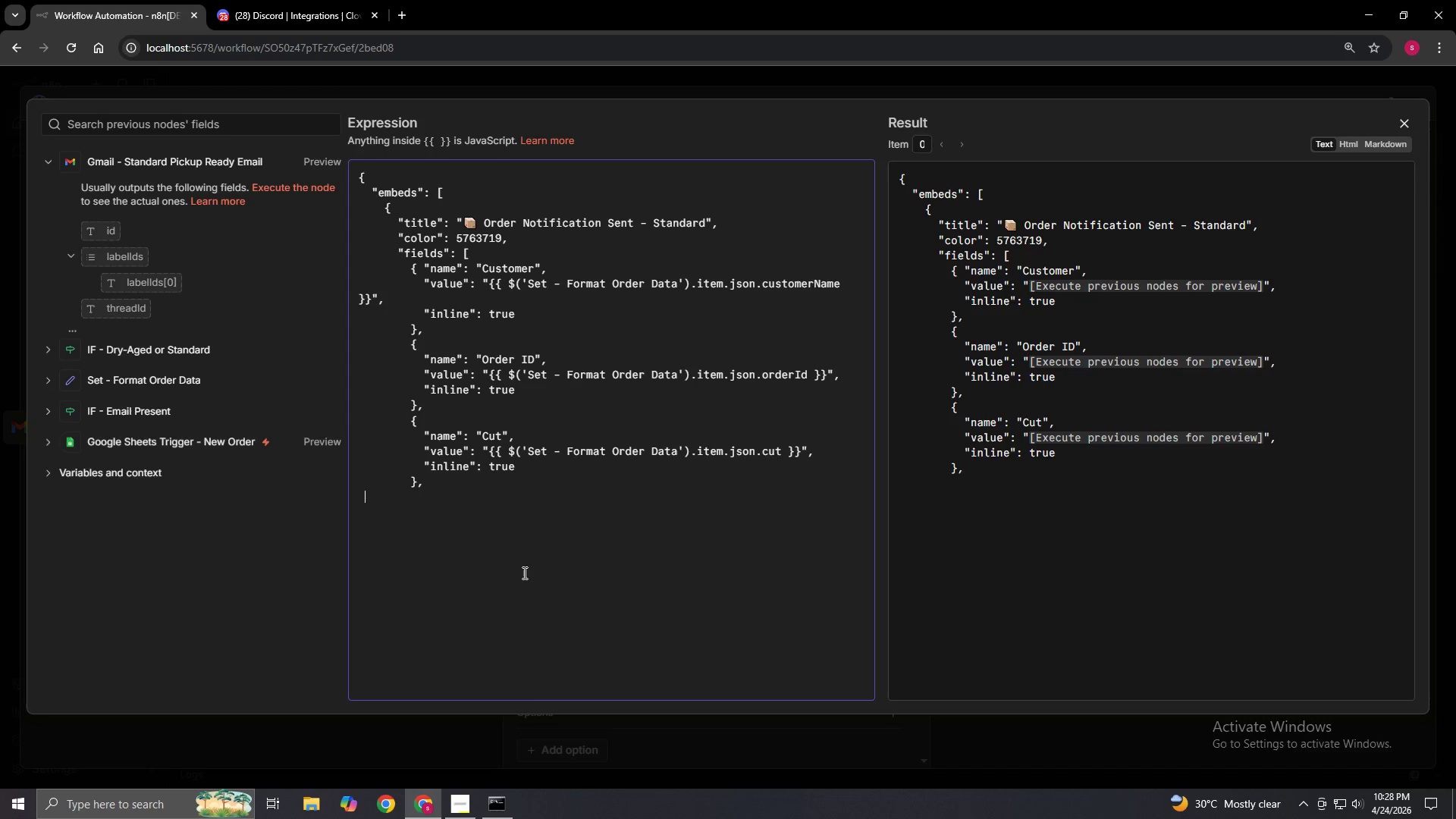 
key(Space)
 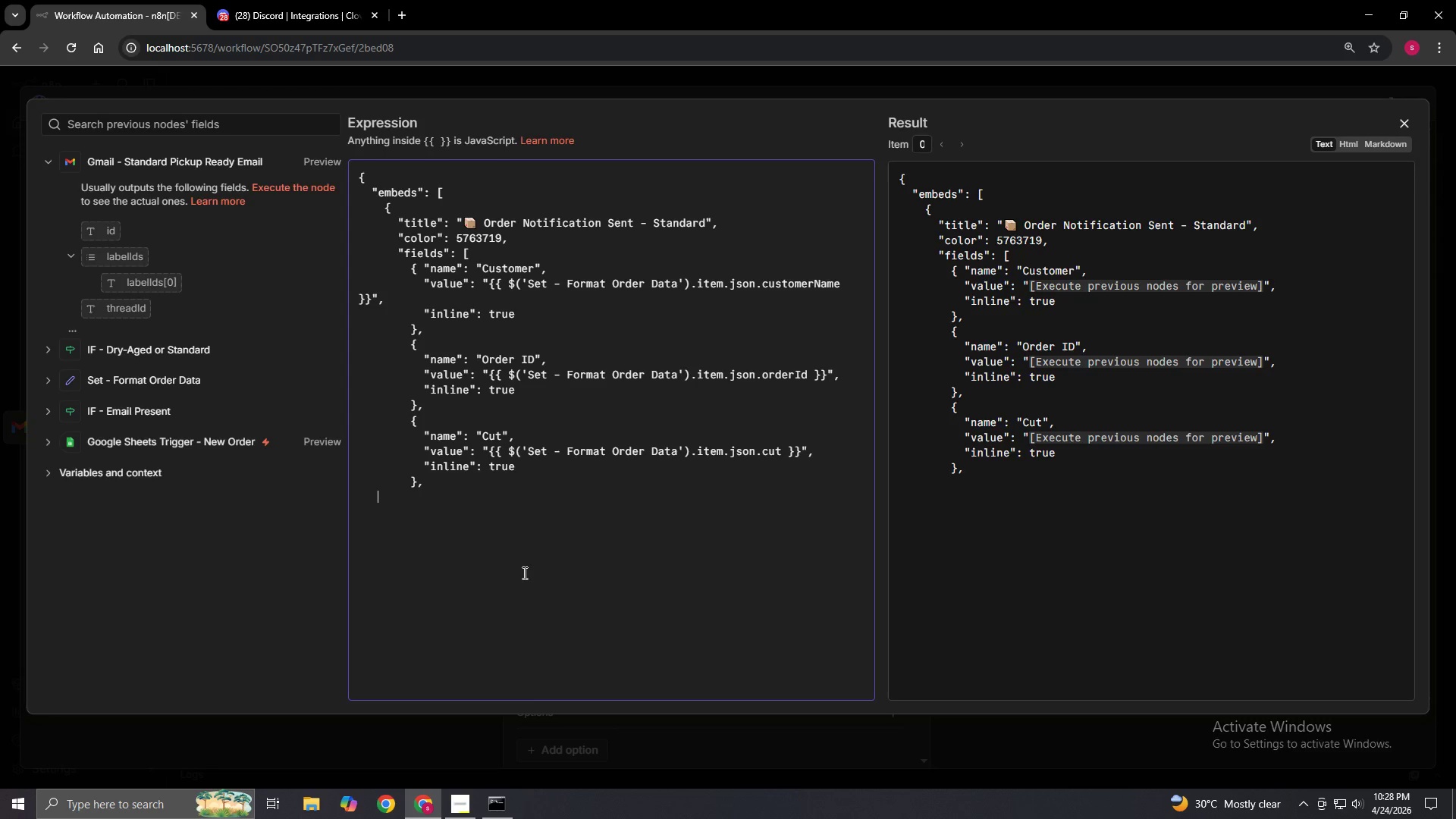 
key(Space)
 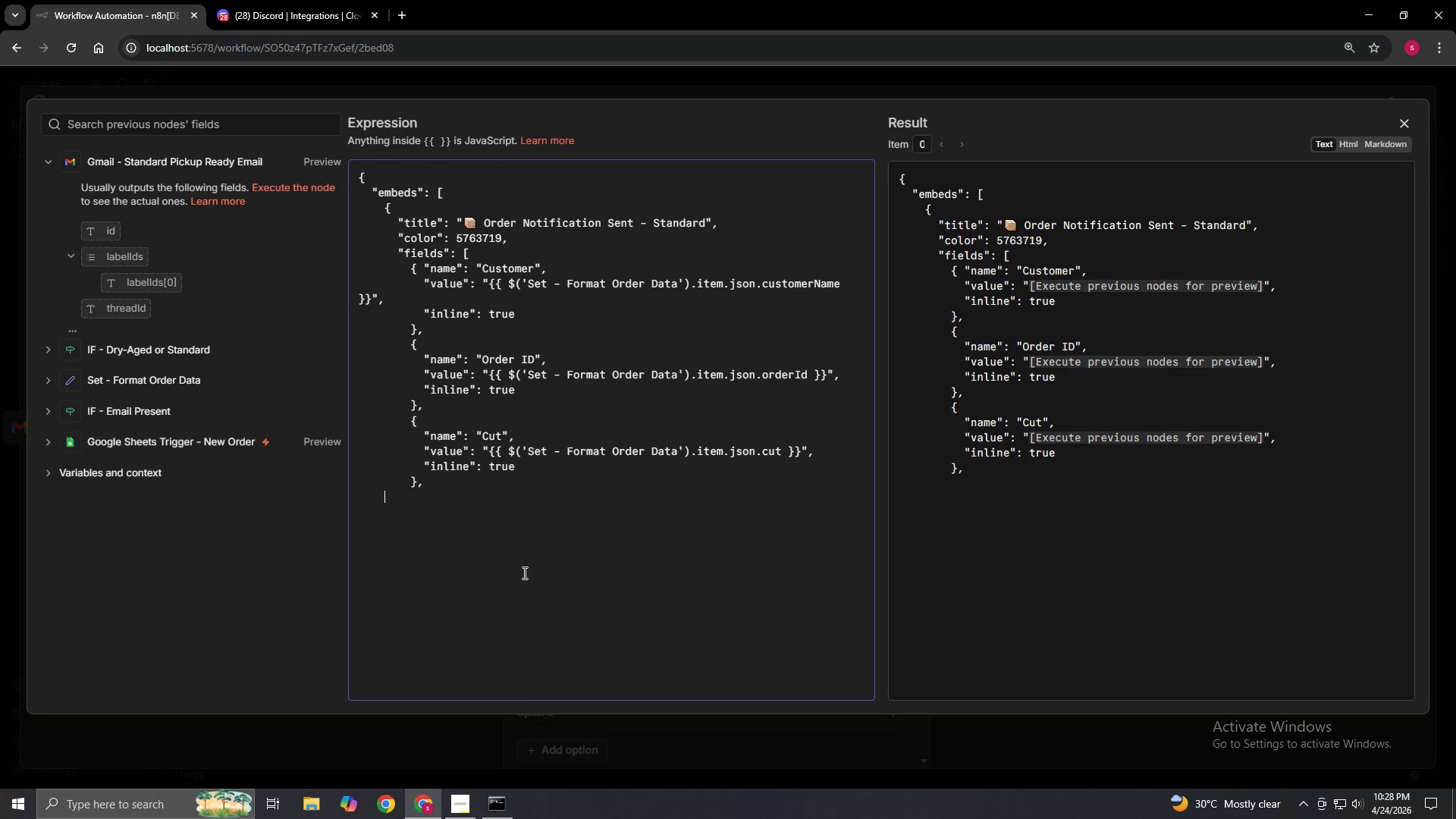 
key(Space)
 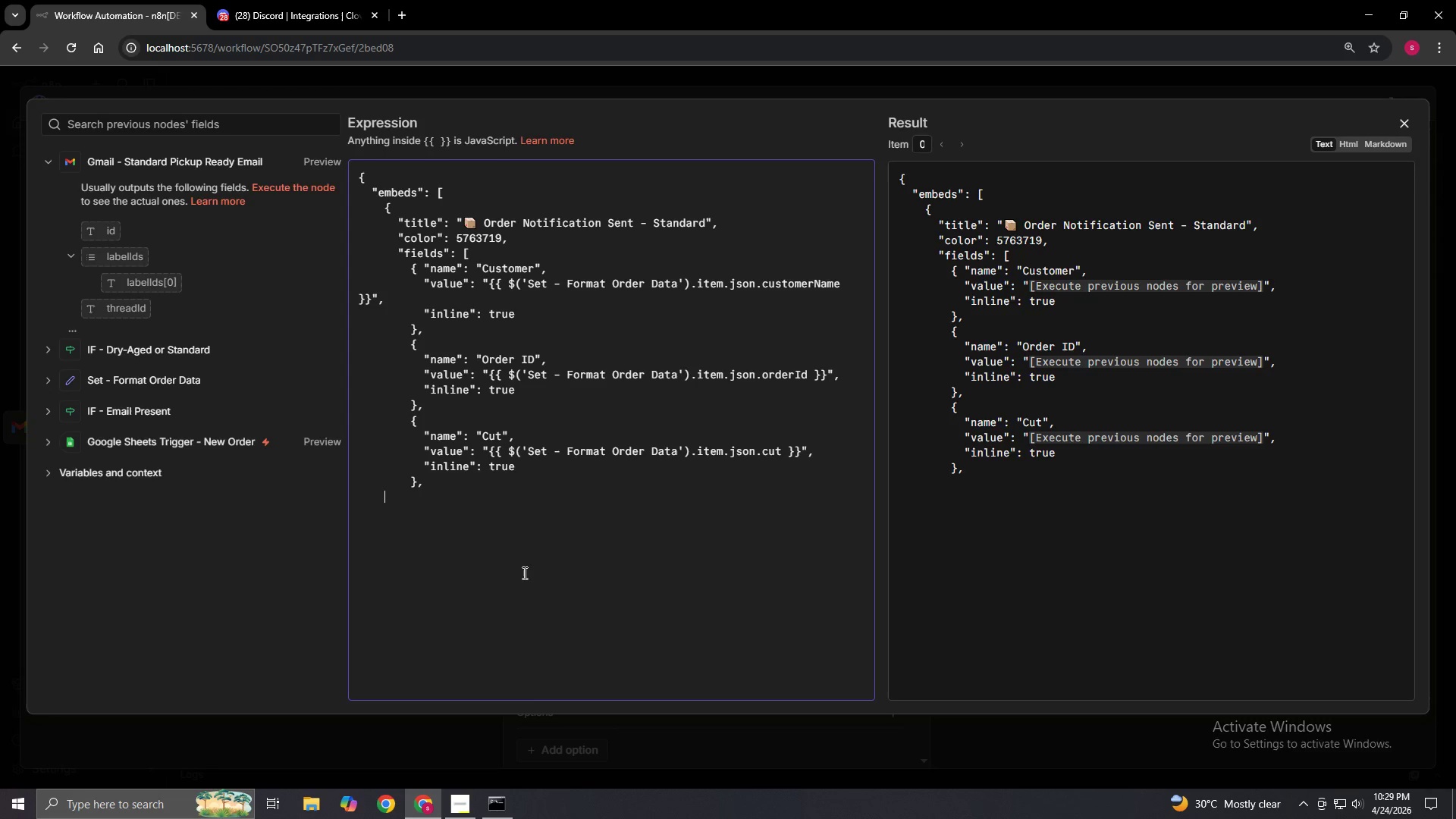 
key(Space)
 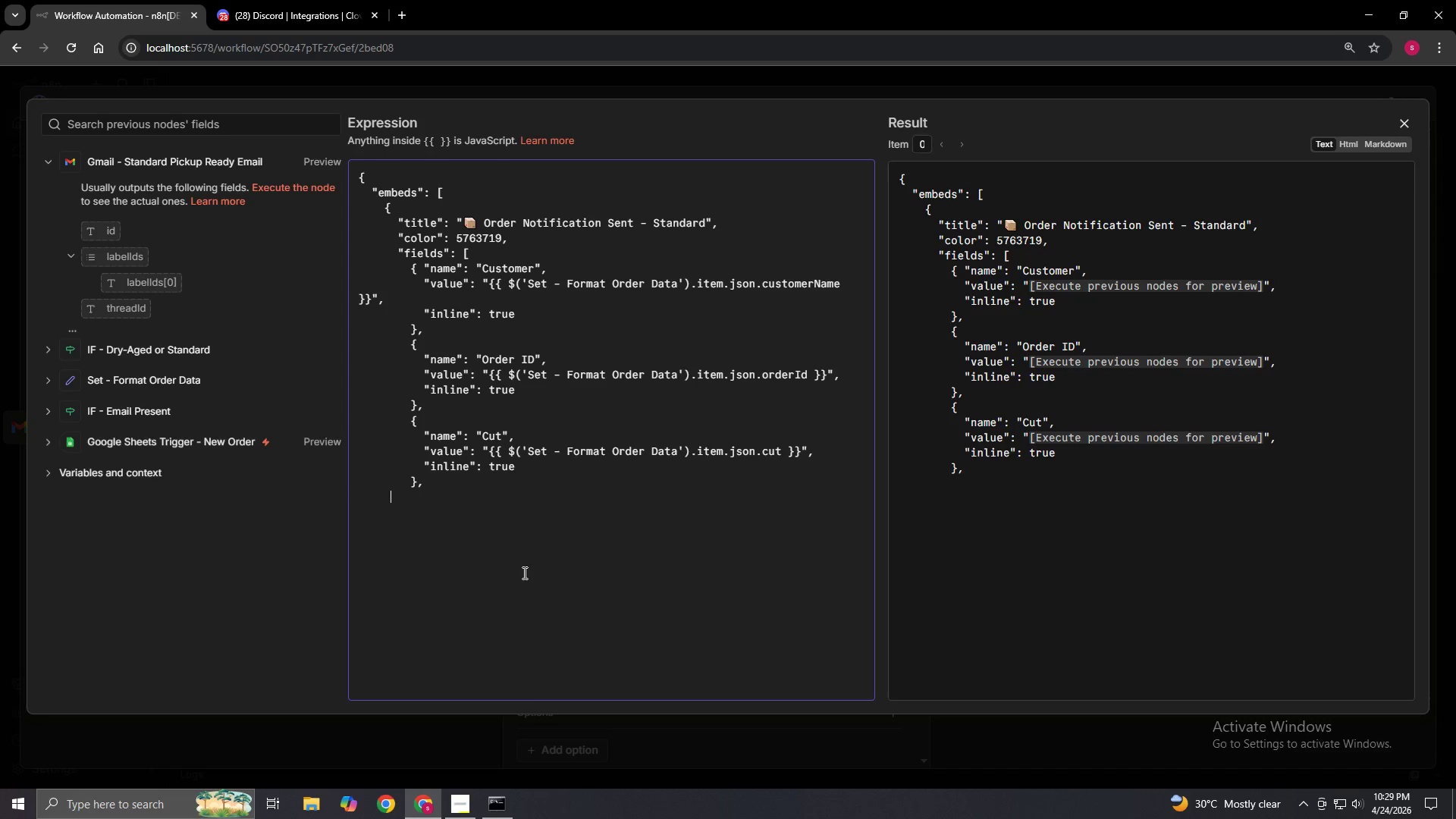 
key(Space)
 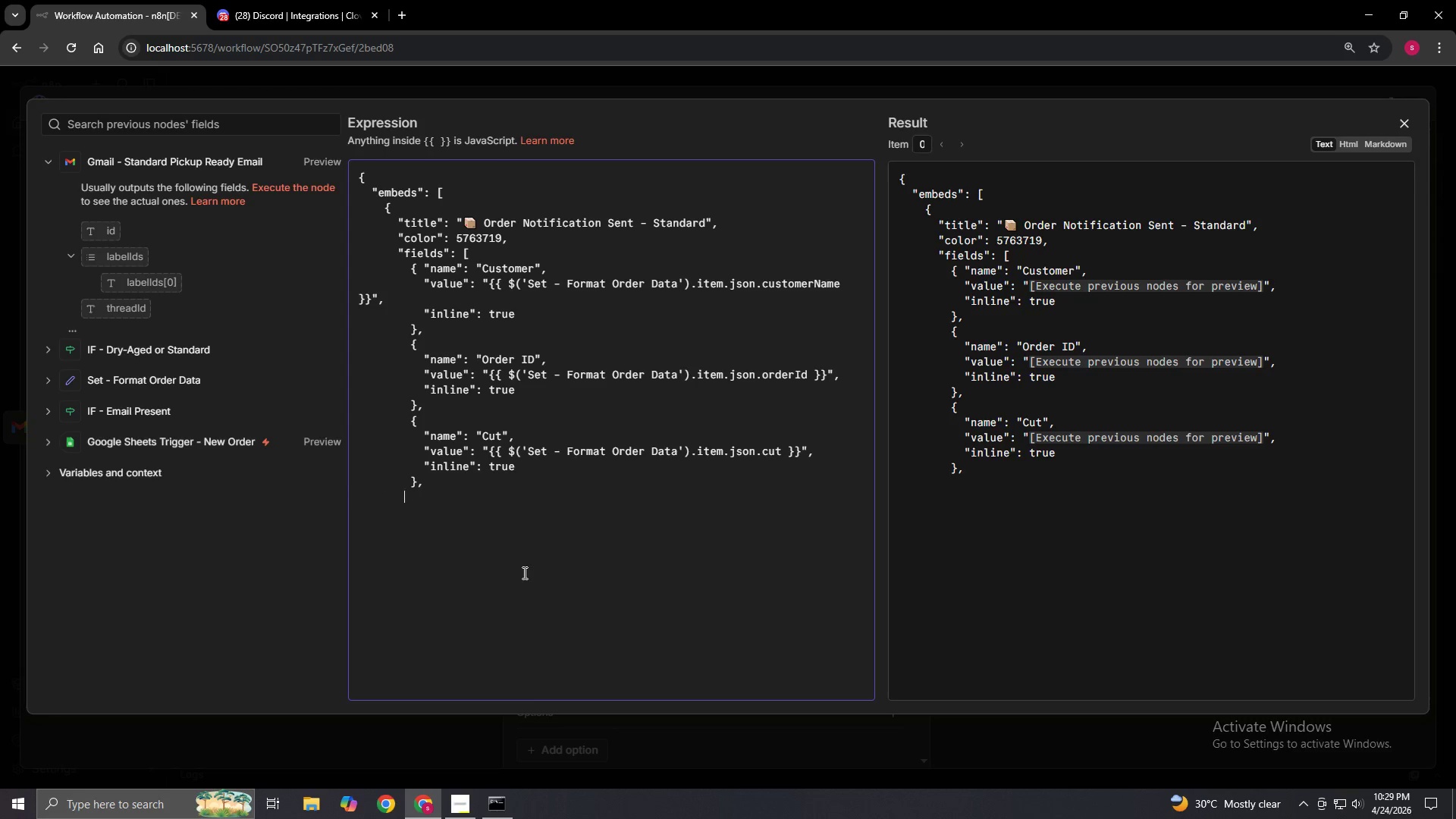 
key(Space)
 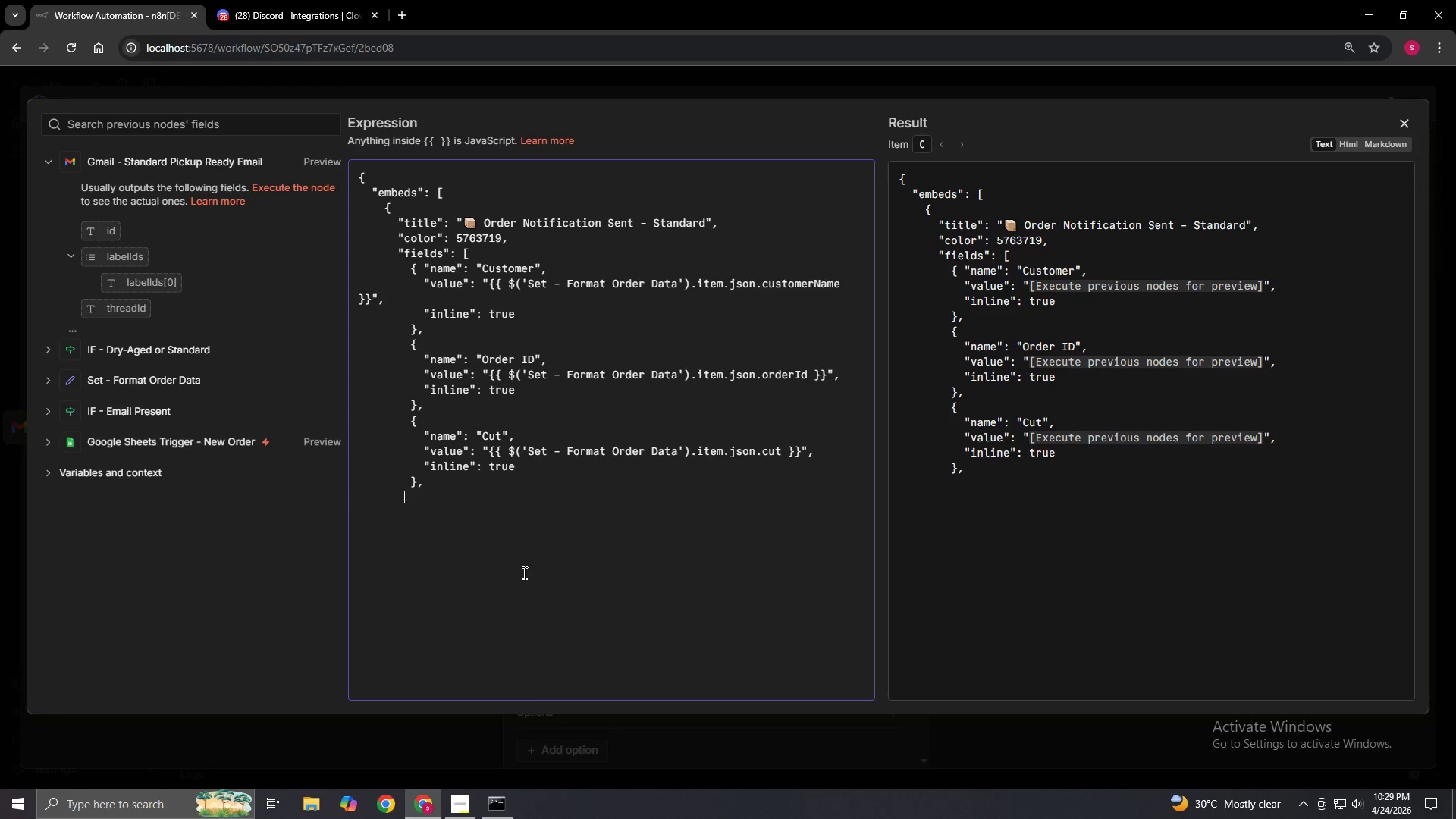 
key(Space)
 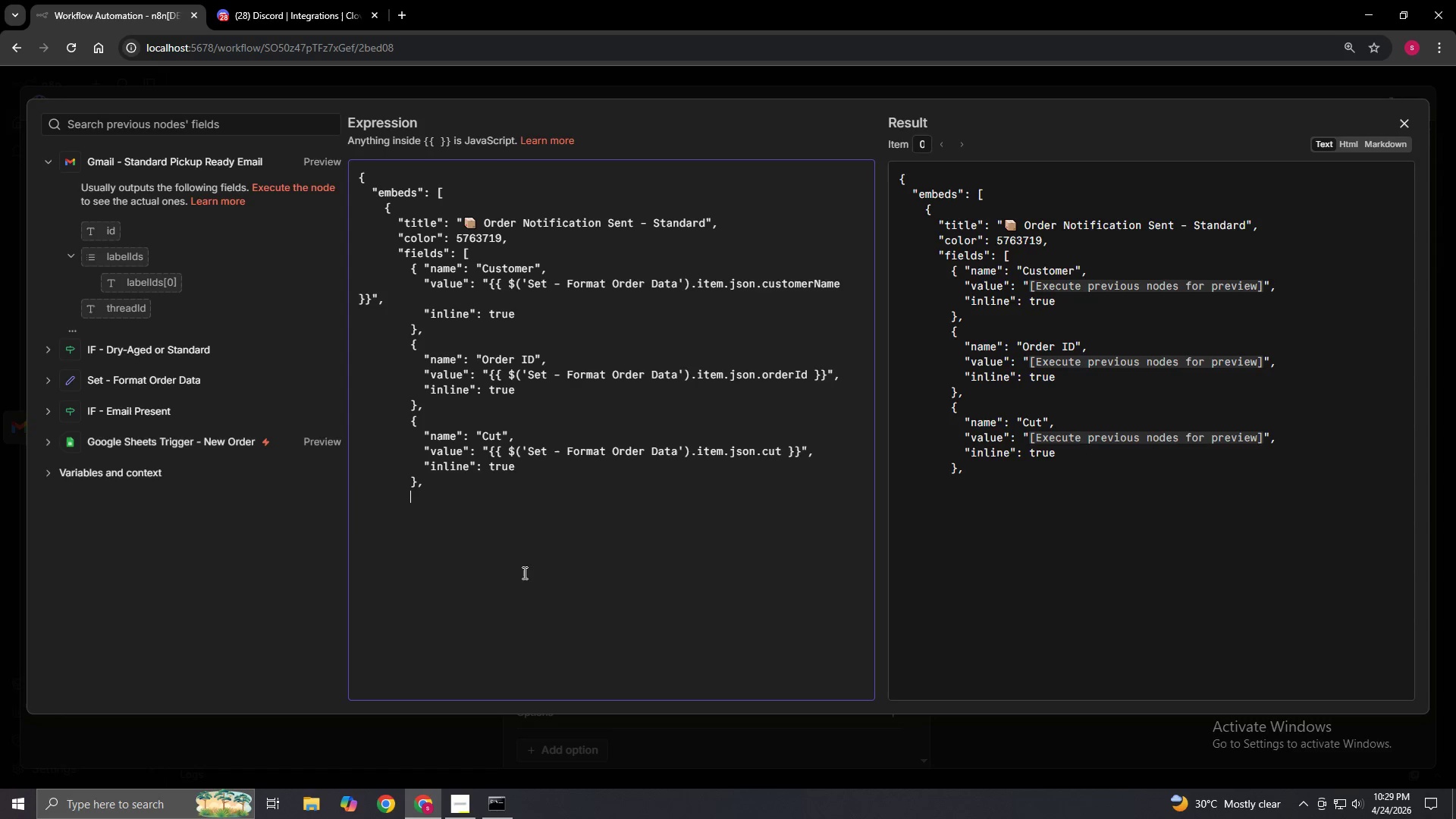 
key(Shift+BracketLeft)
 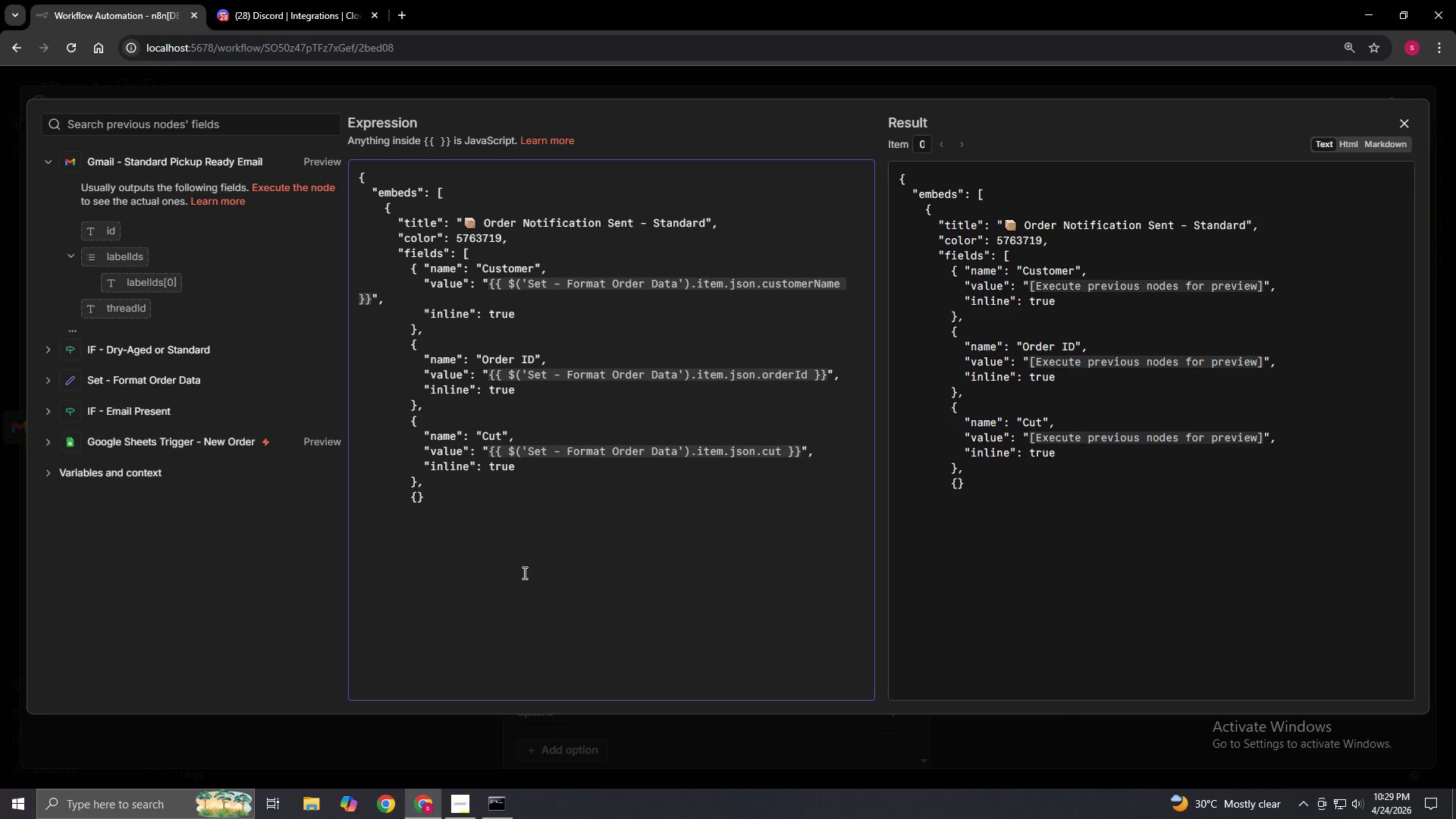 
key(Enter)
 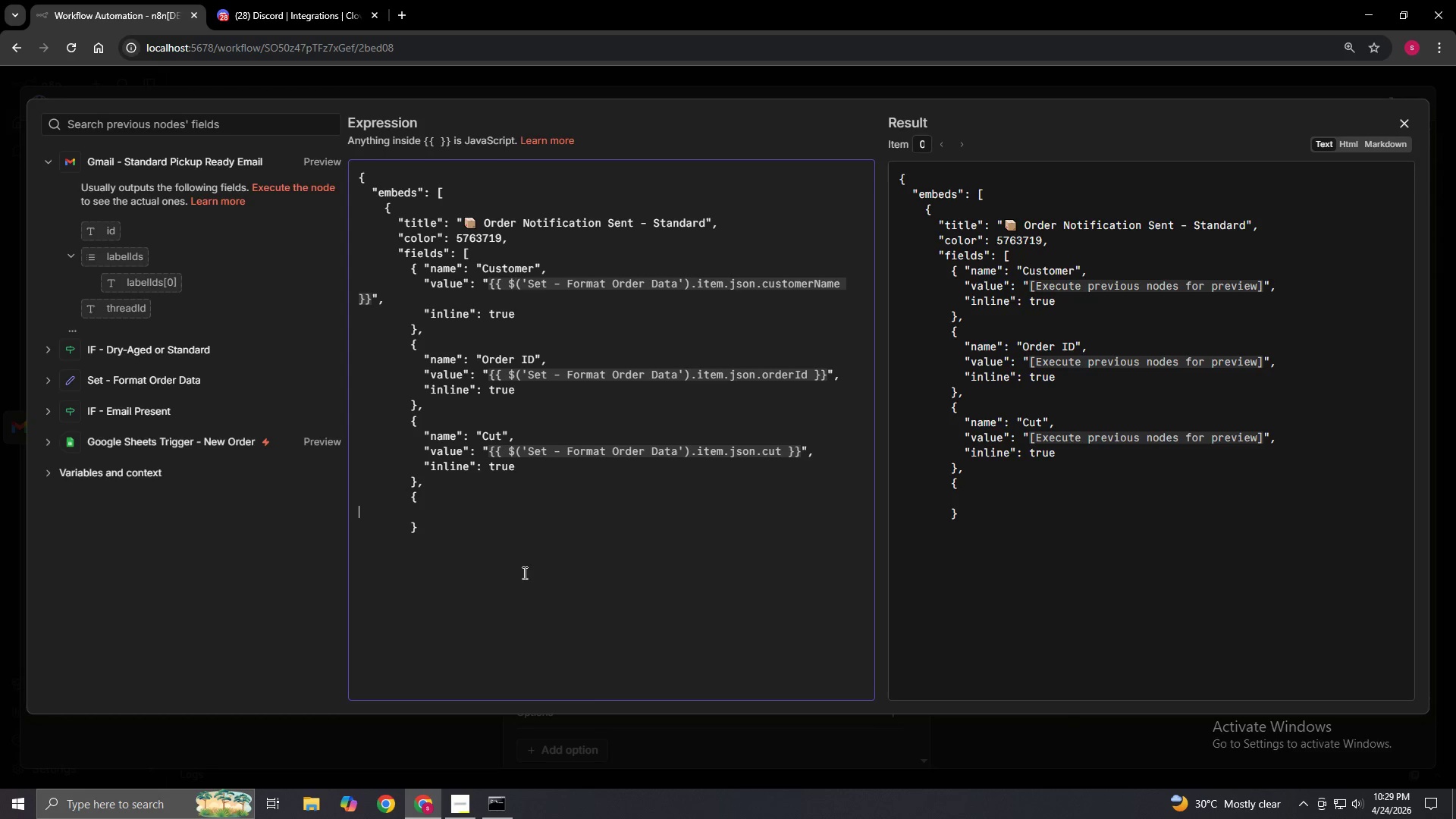 
type(          "name")
 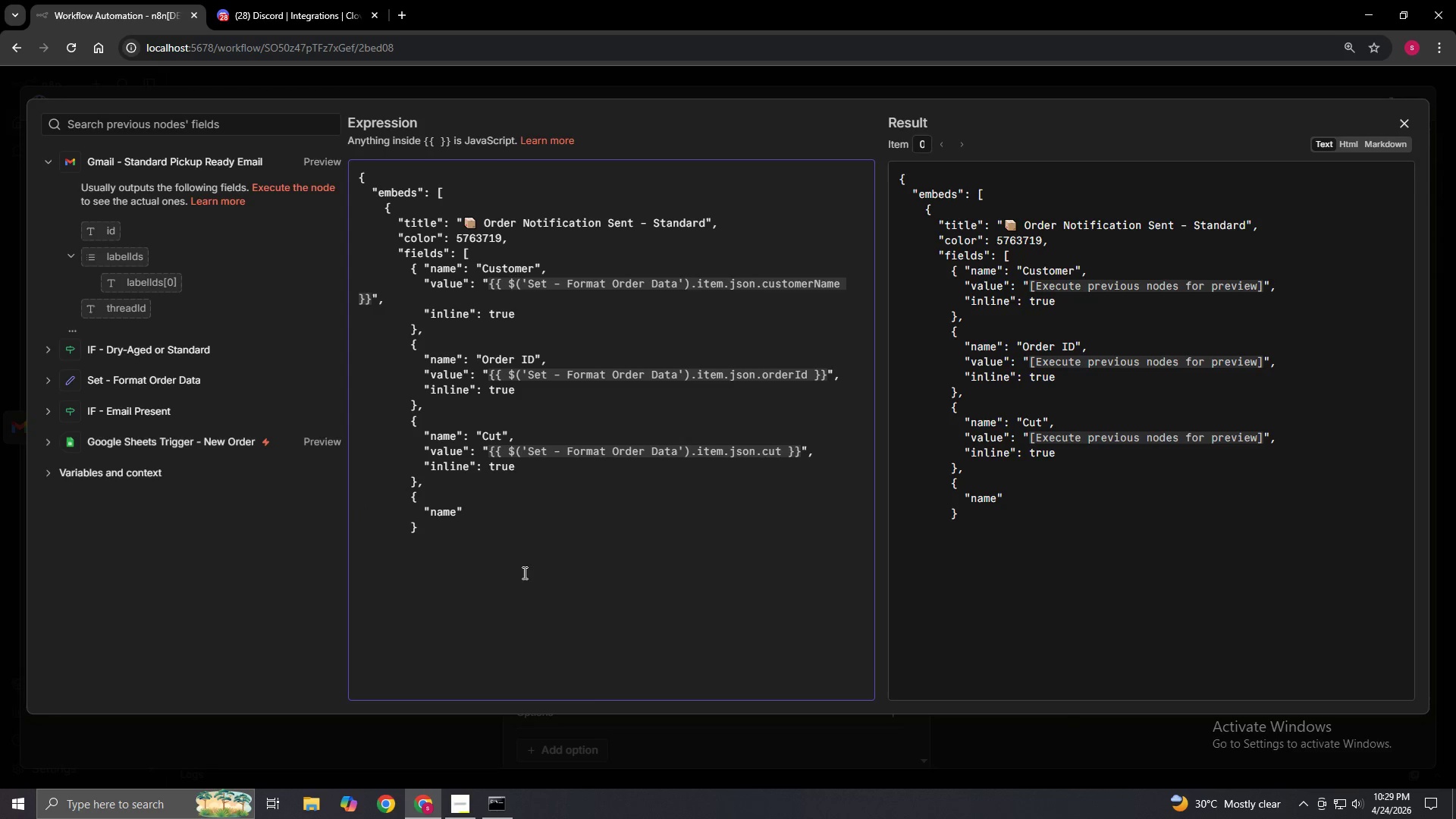 
wait(20.41)
 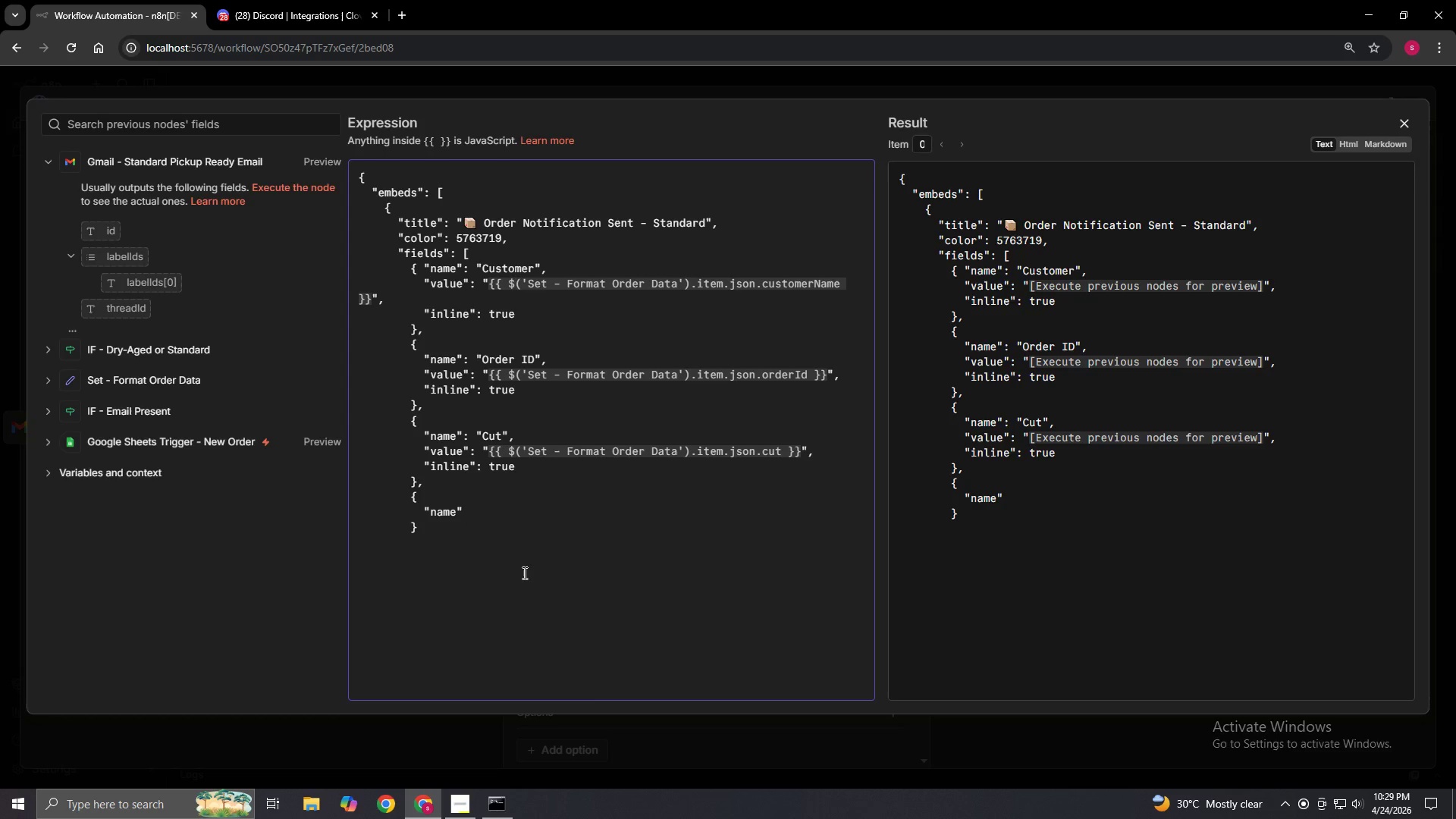 
key(Shift+Semicolon)
 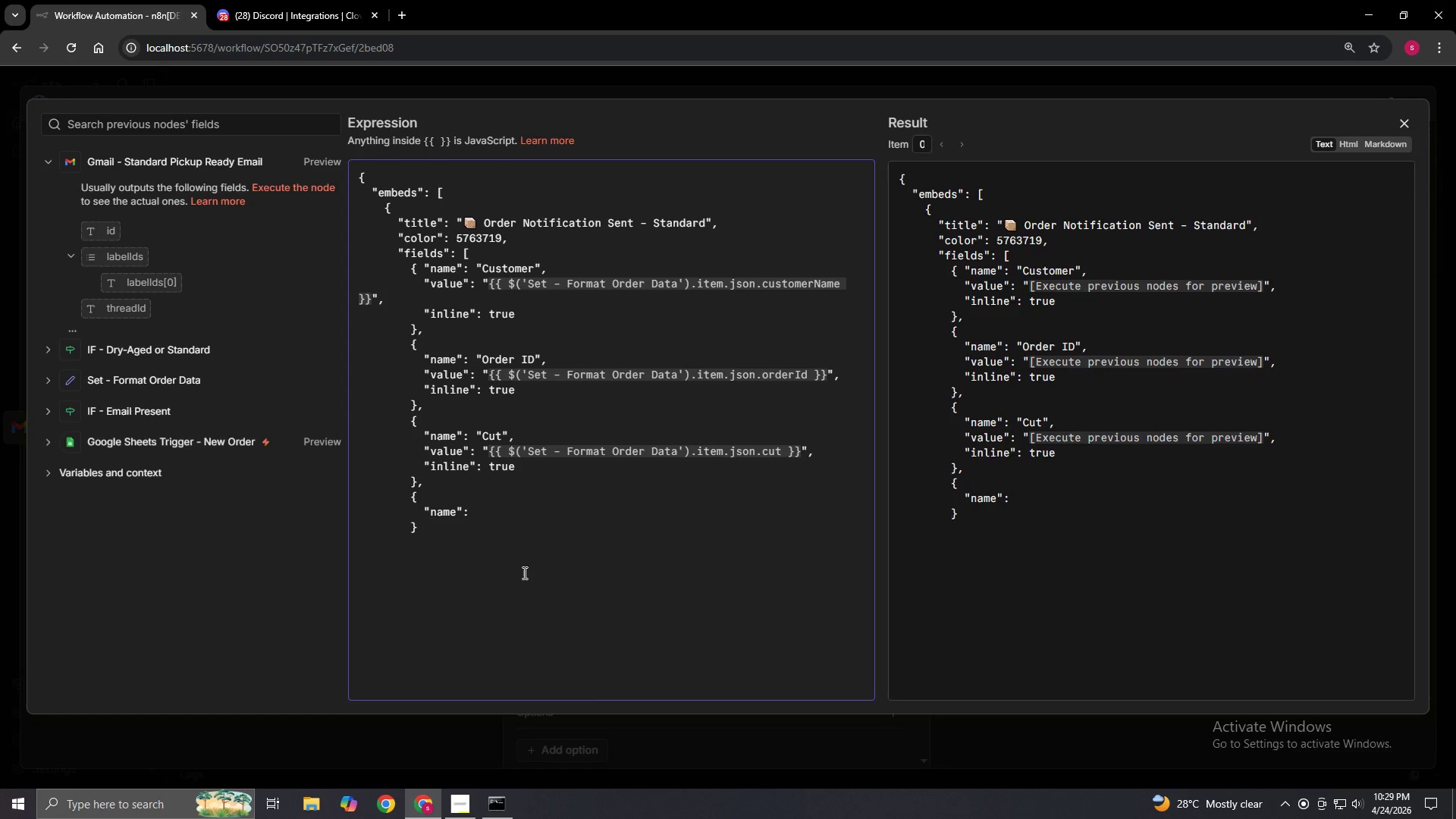 
key(Space)
 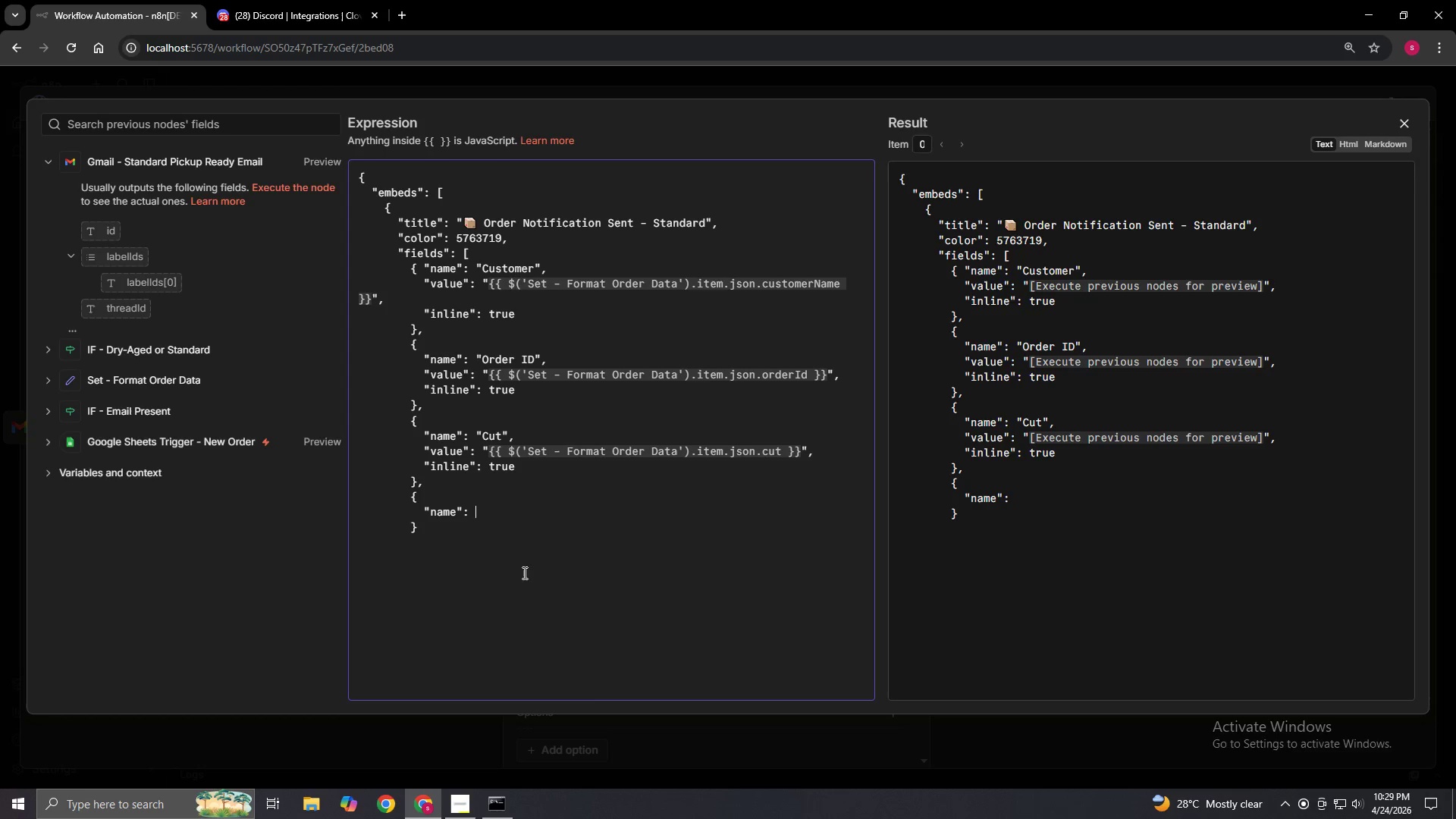 
key(Shift+Quote)
 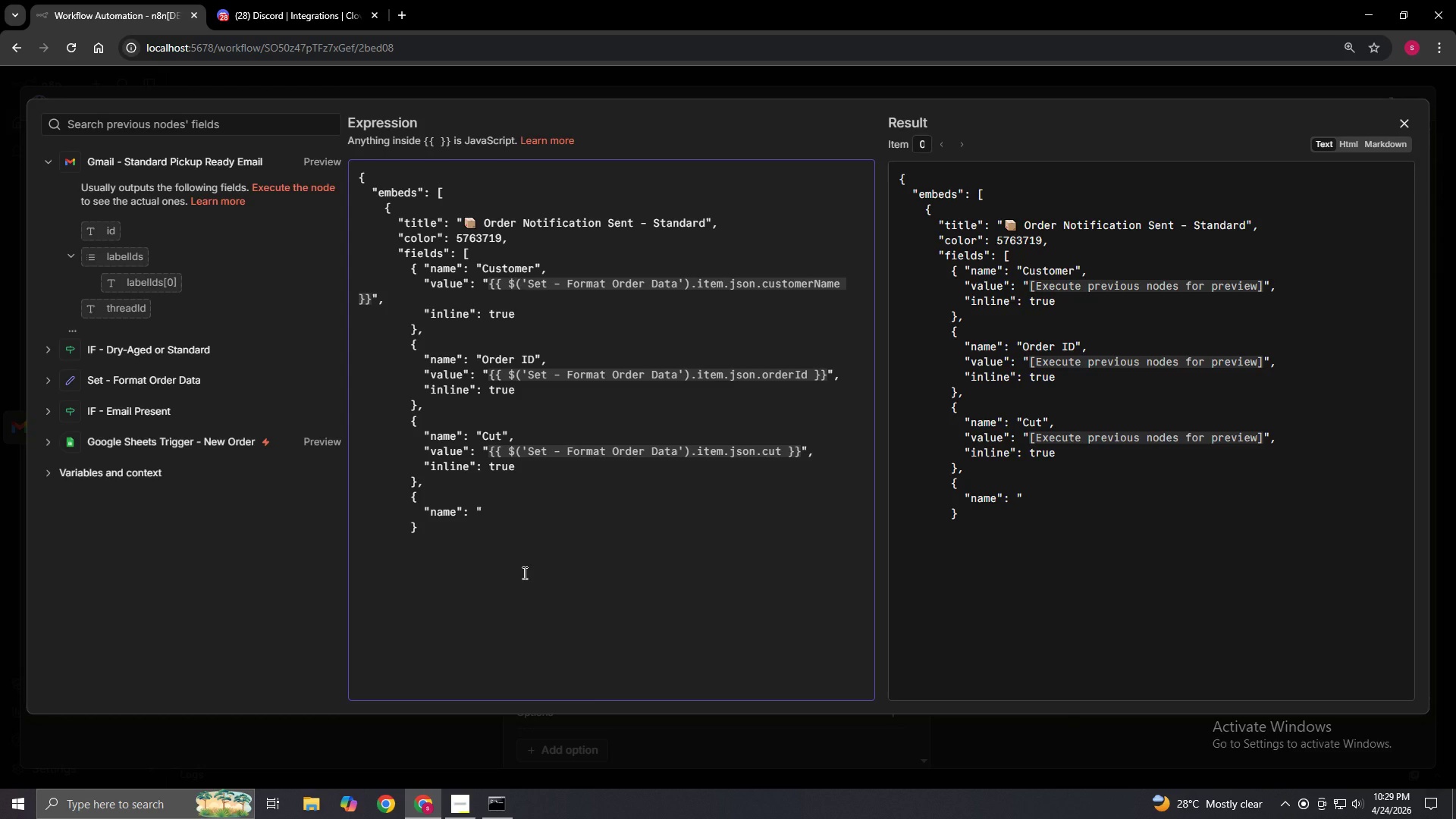 
type(Pickup Date",)
 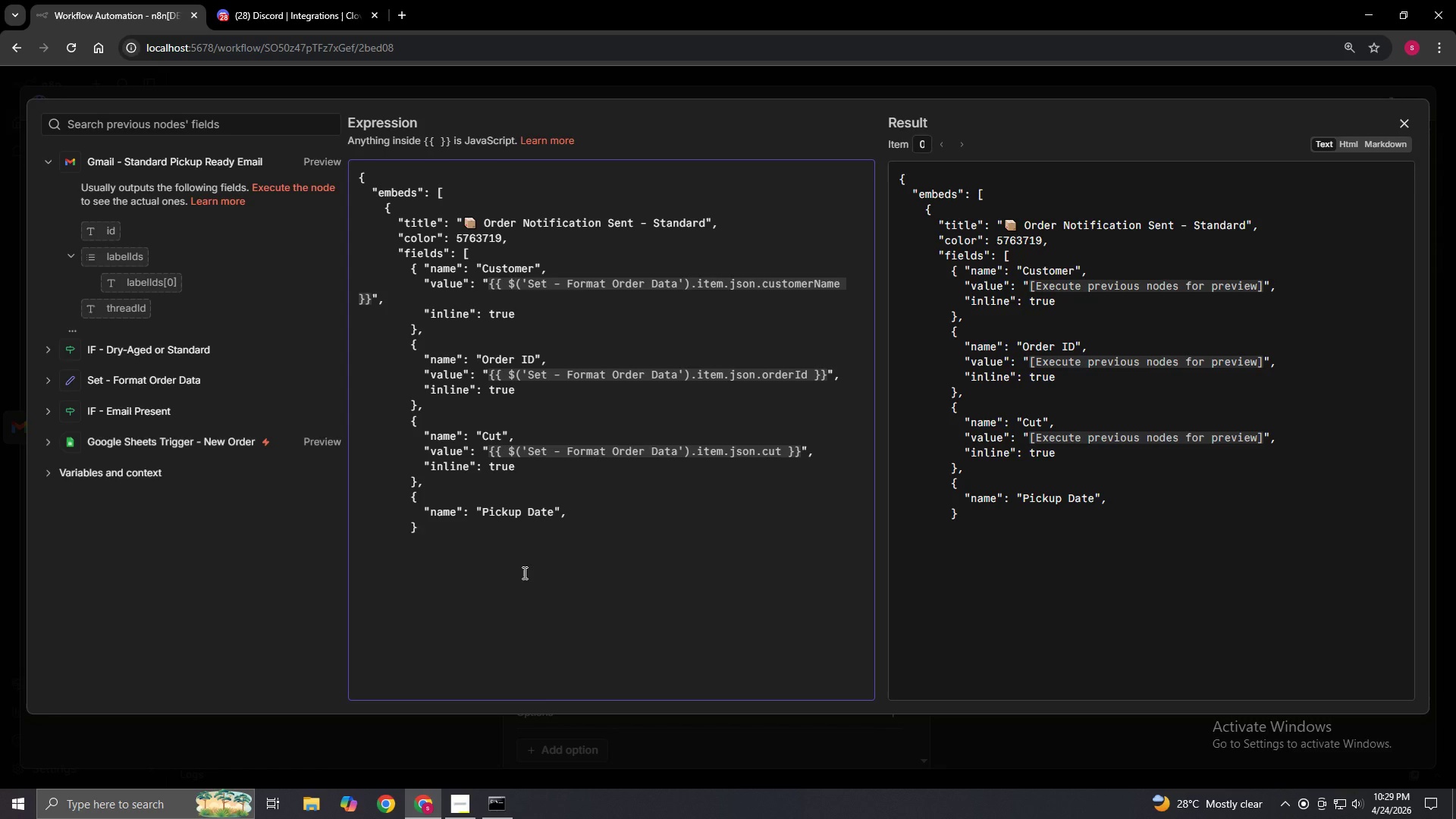 
key(Enter)
 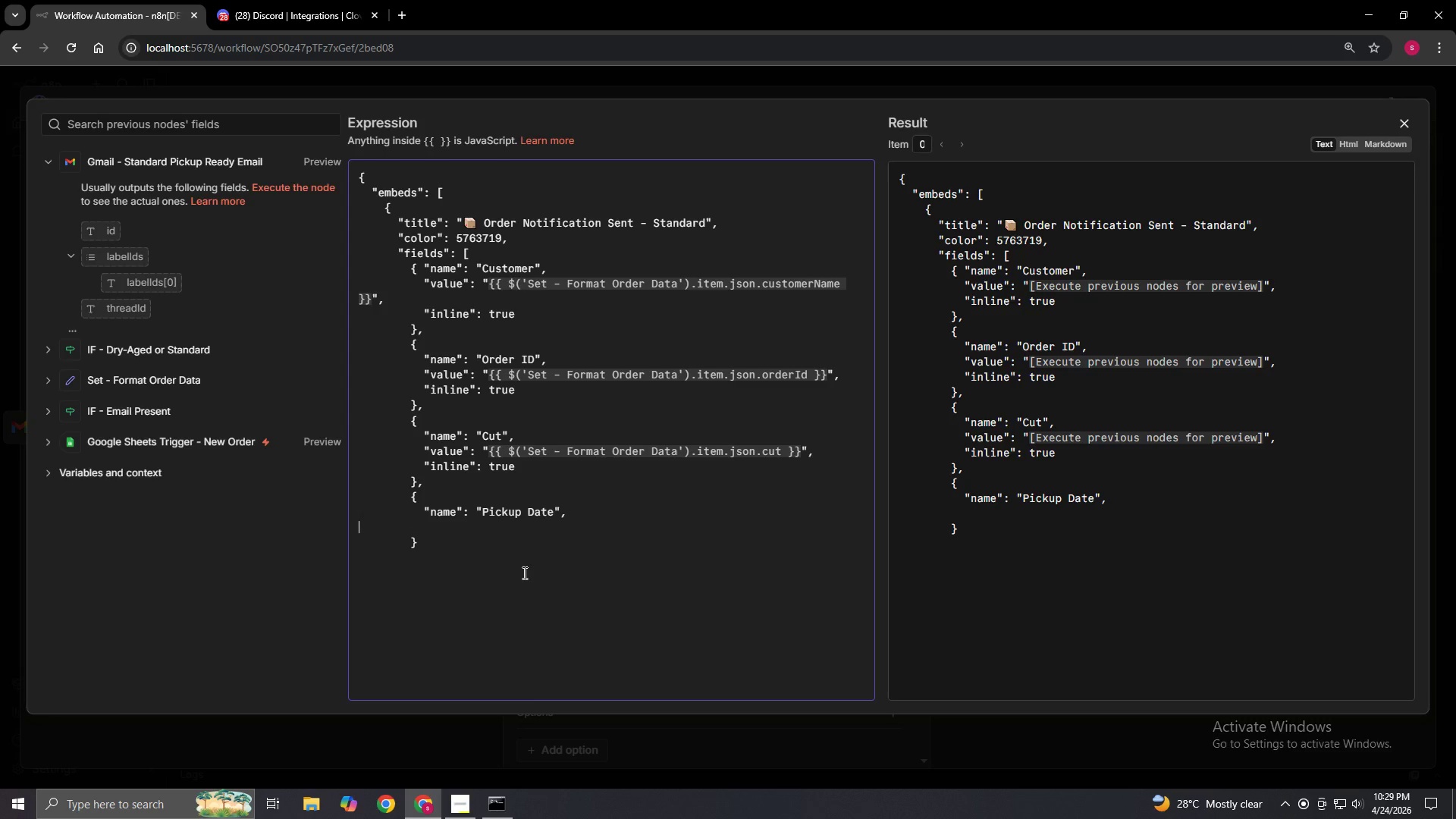 
type(          "value": ")
 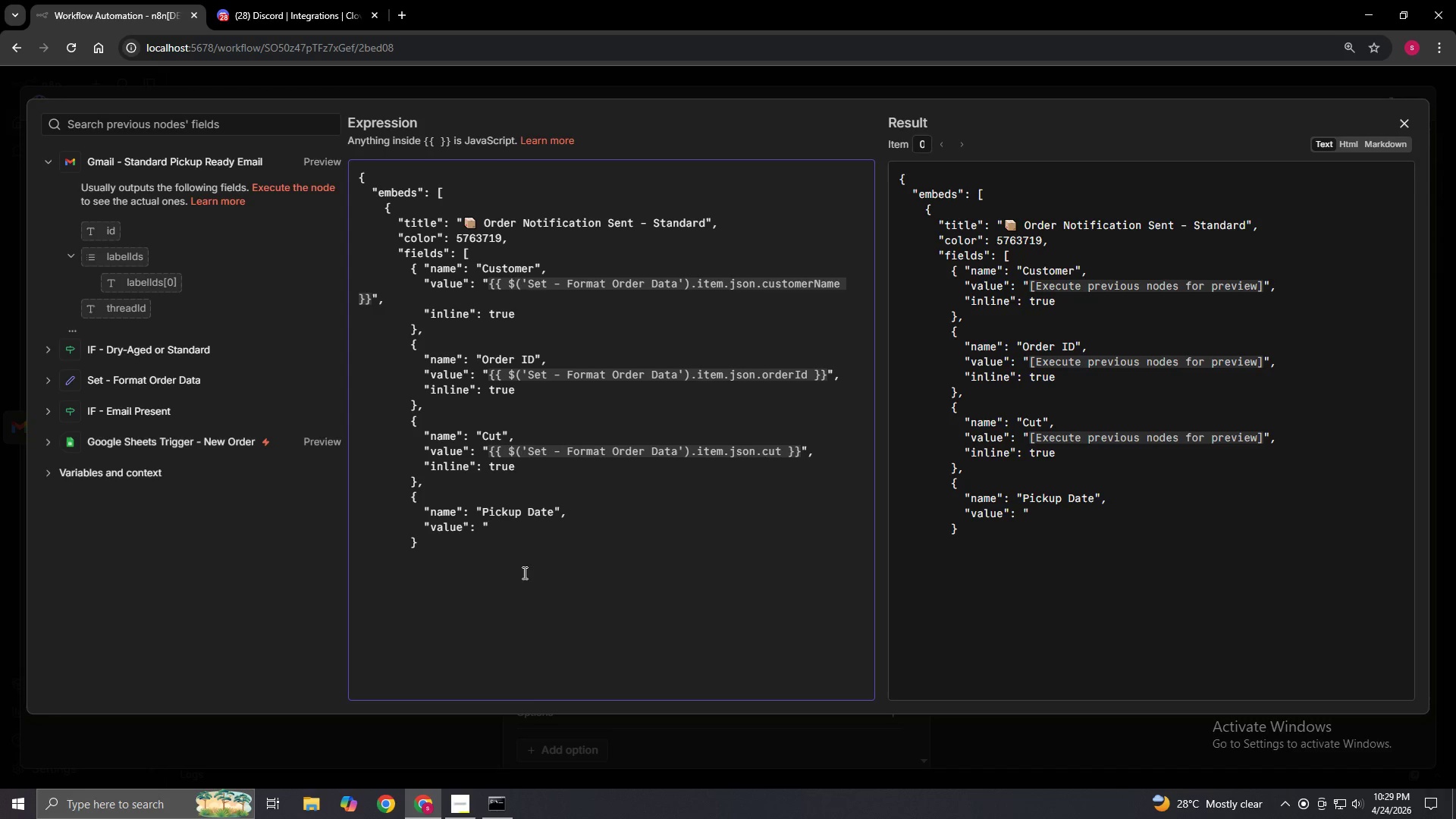 
type({{$('Set - Format Order Data")
key(Backspace)
 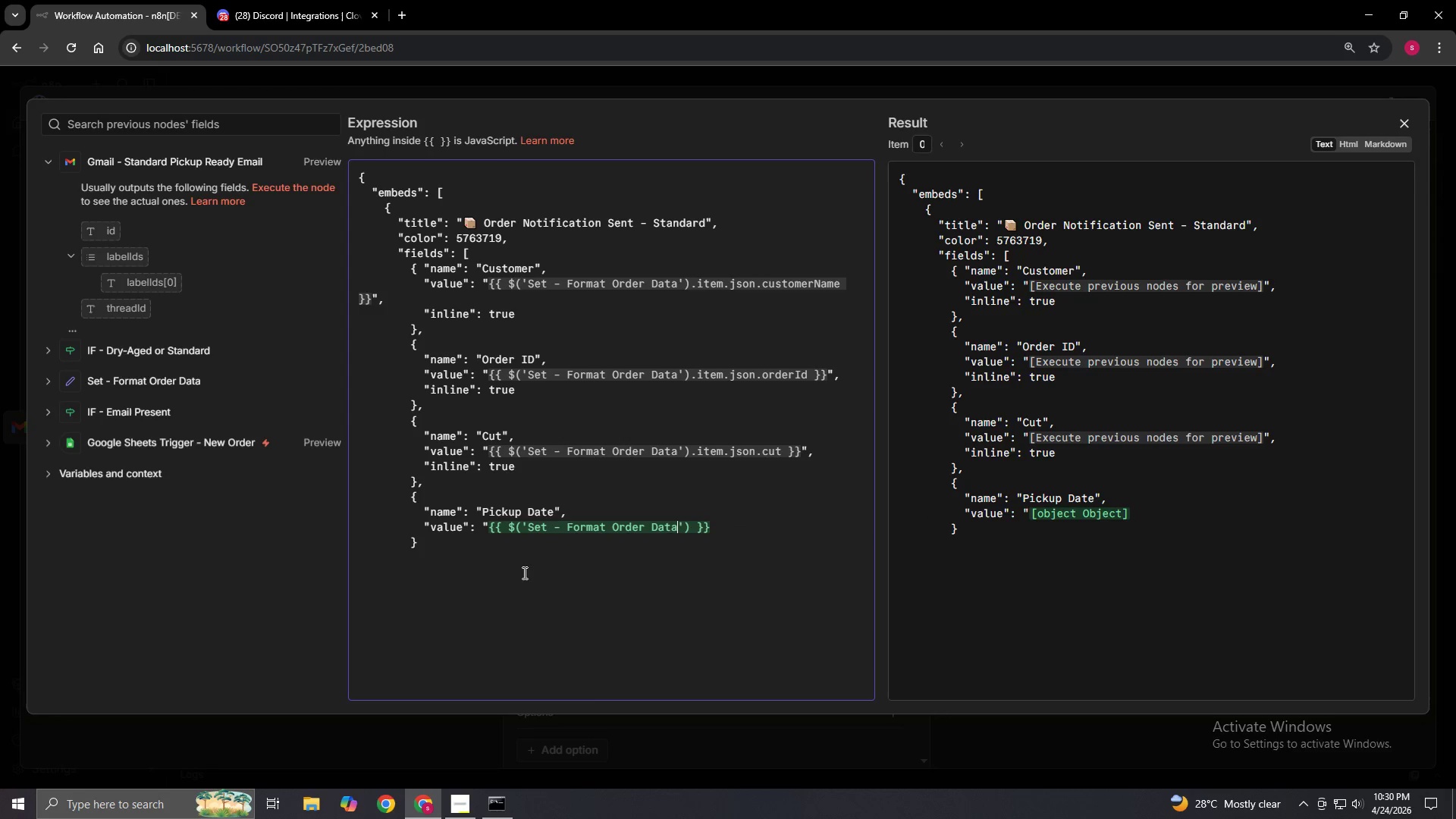 
key(ArrowRight)
 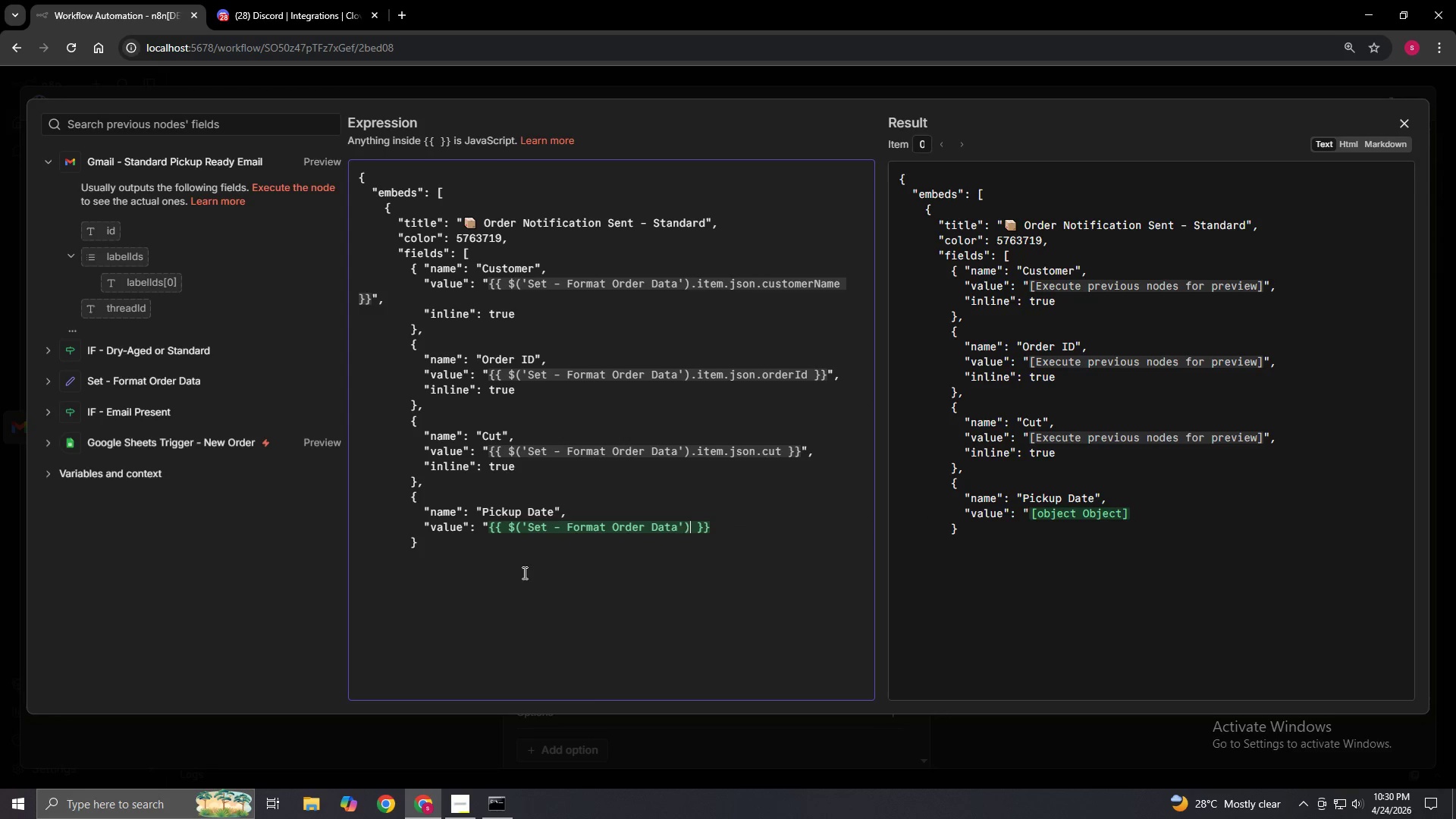 
key(ArrowRight)
 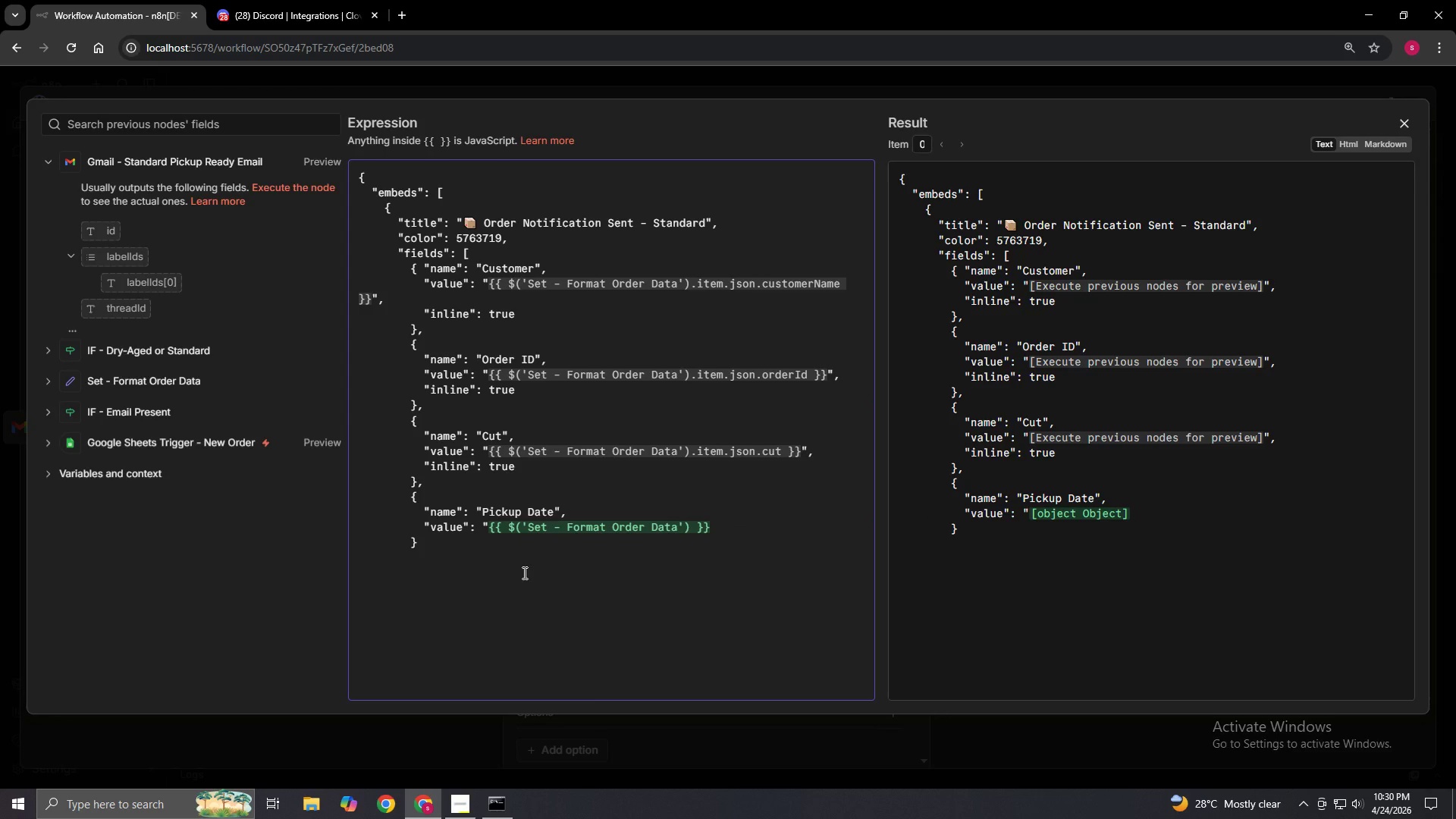 
type(.item.json.)
 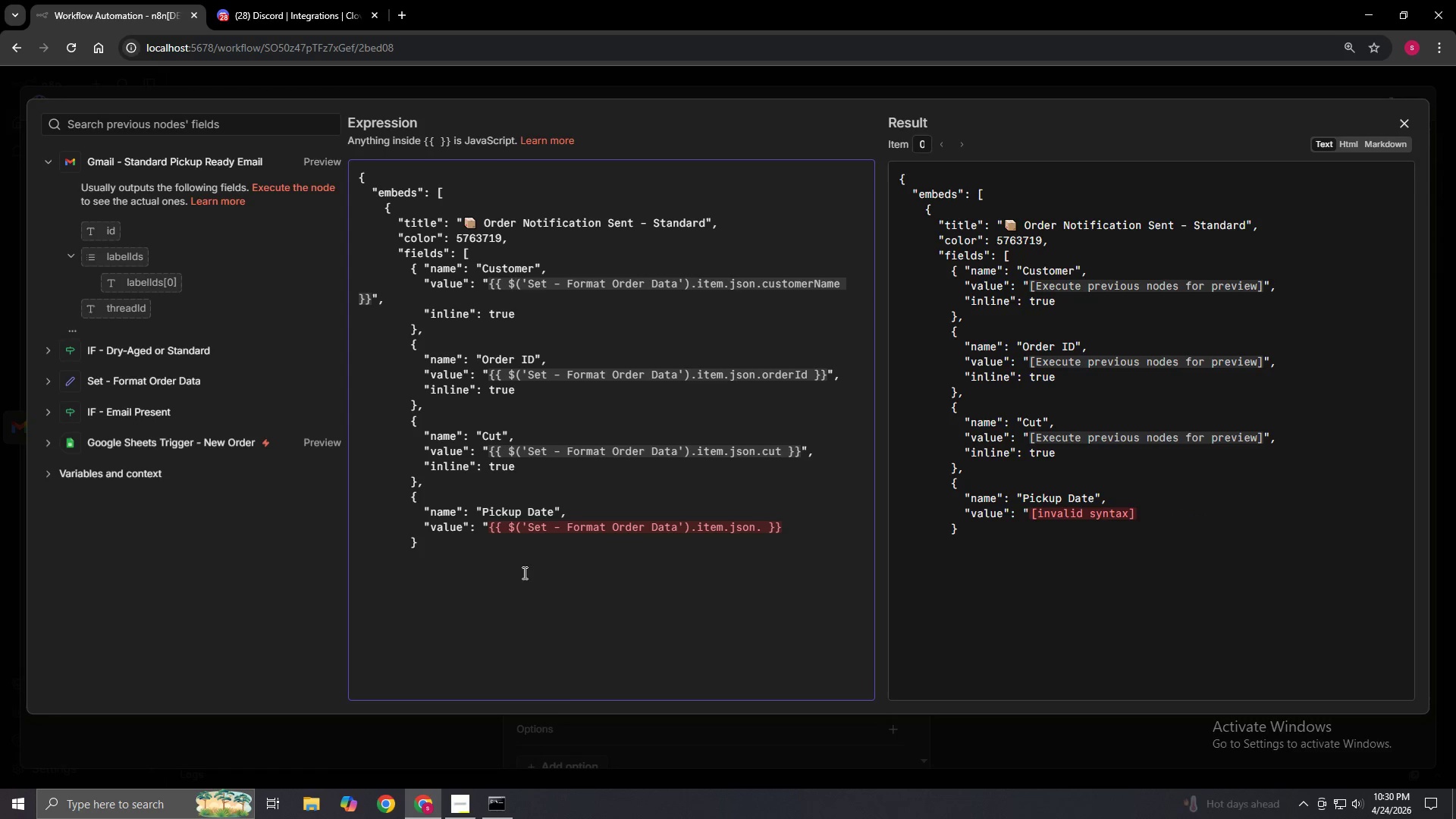 
type(pickupDate)
 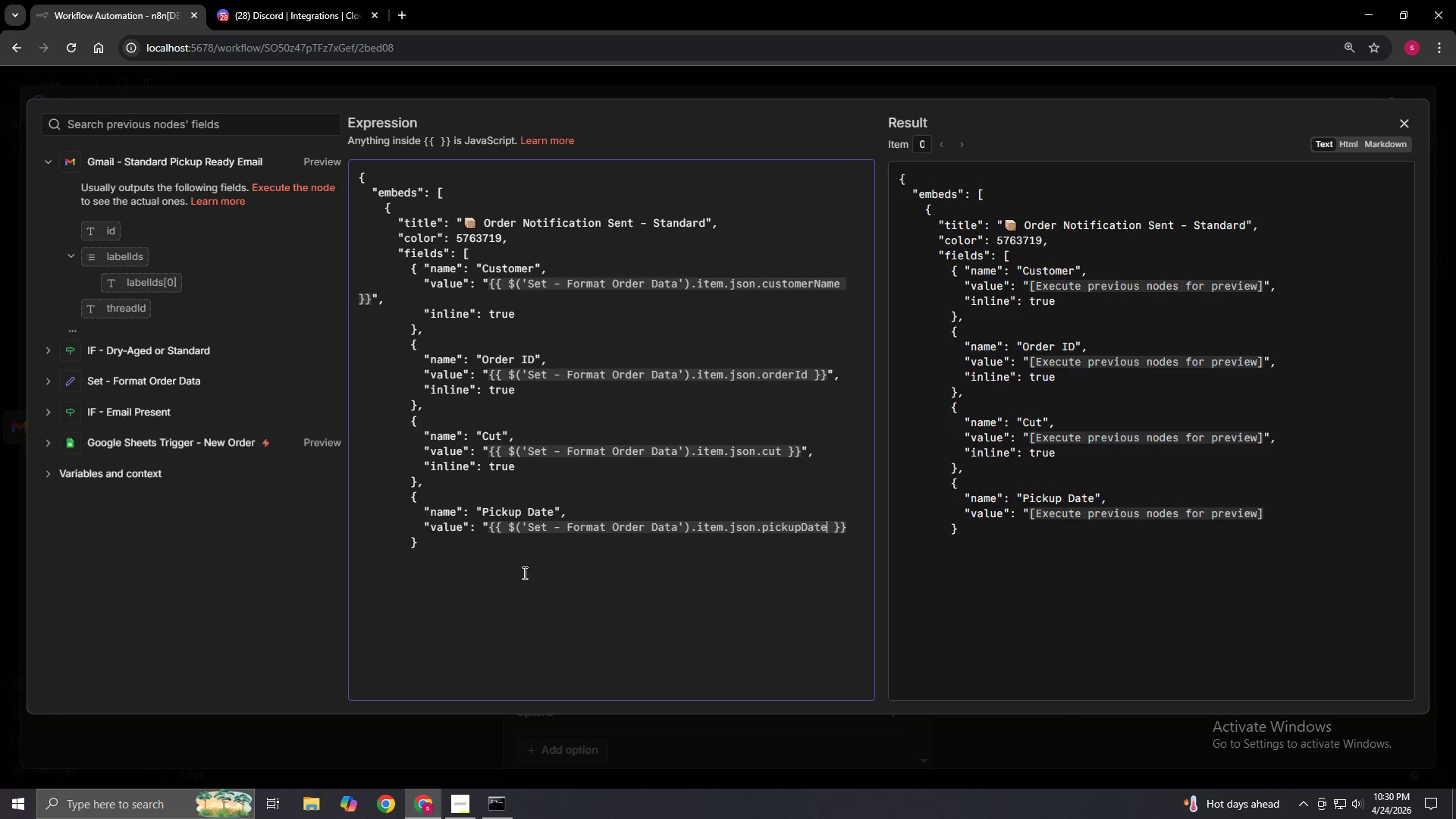 
key(ArrowRight)
 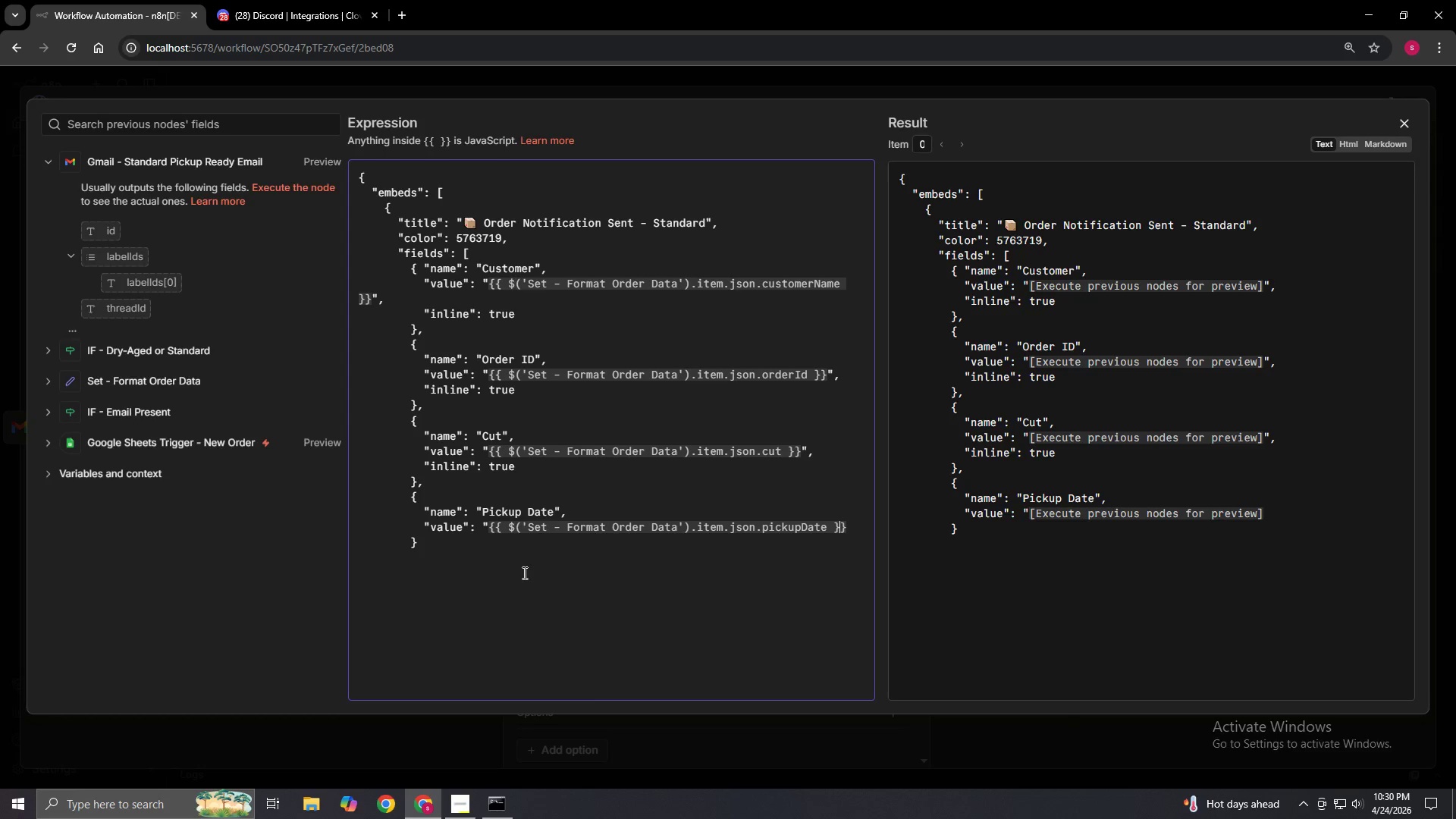 
key(ArrowRight)
 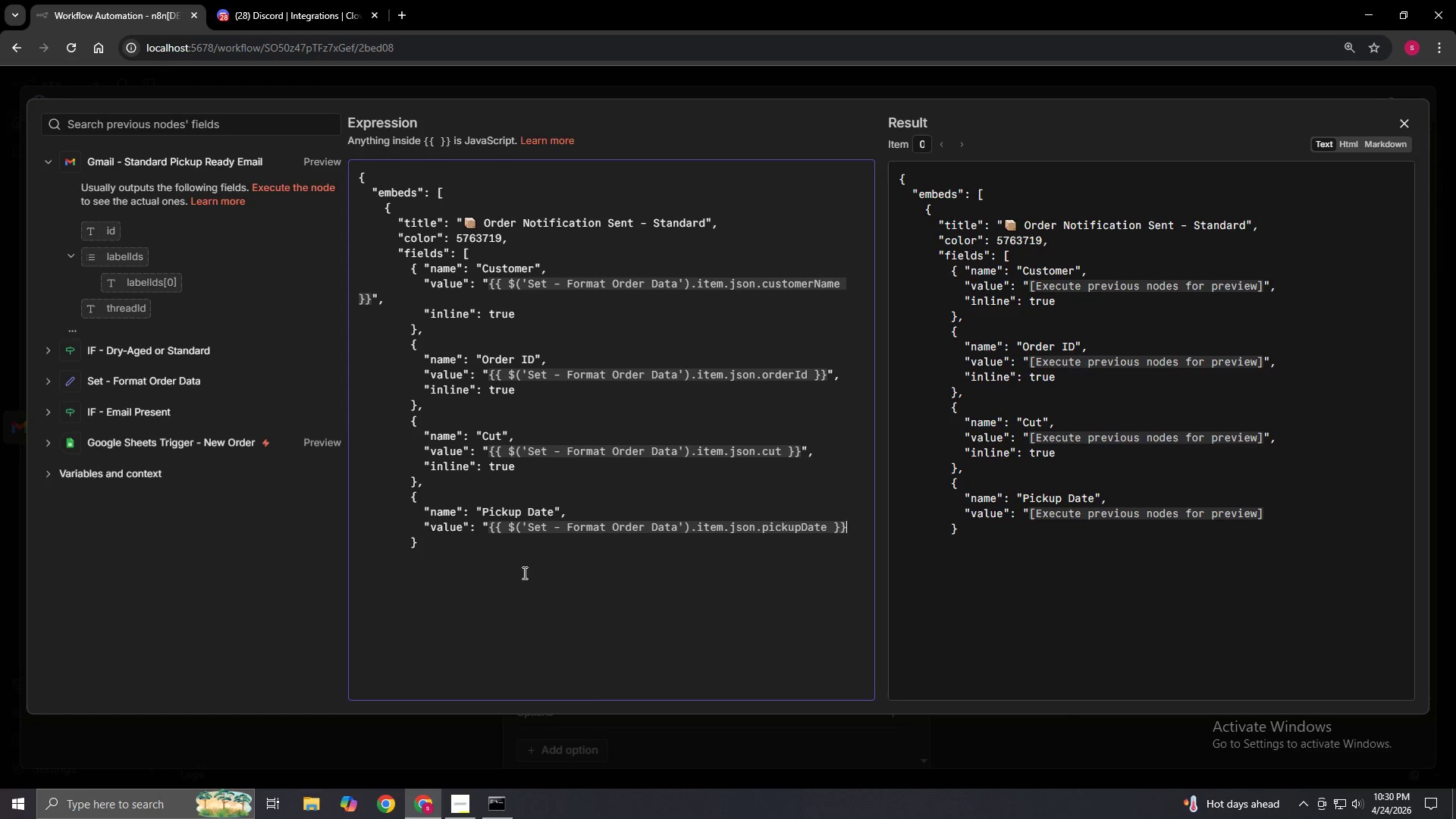 
key(ArrowRight)
 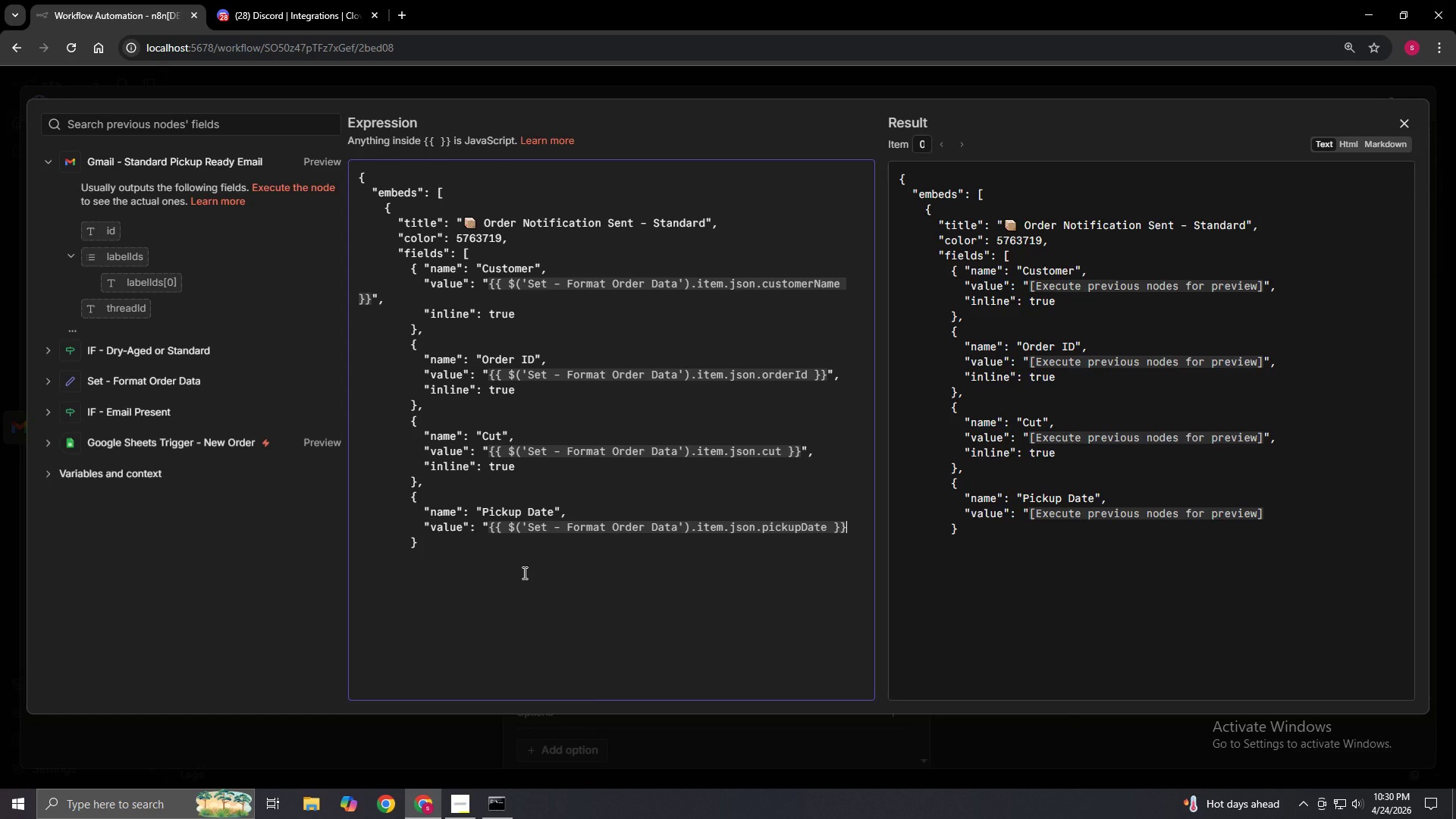 
key(Shift+Quote)
 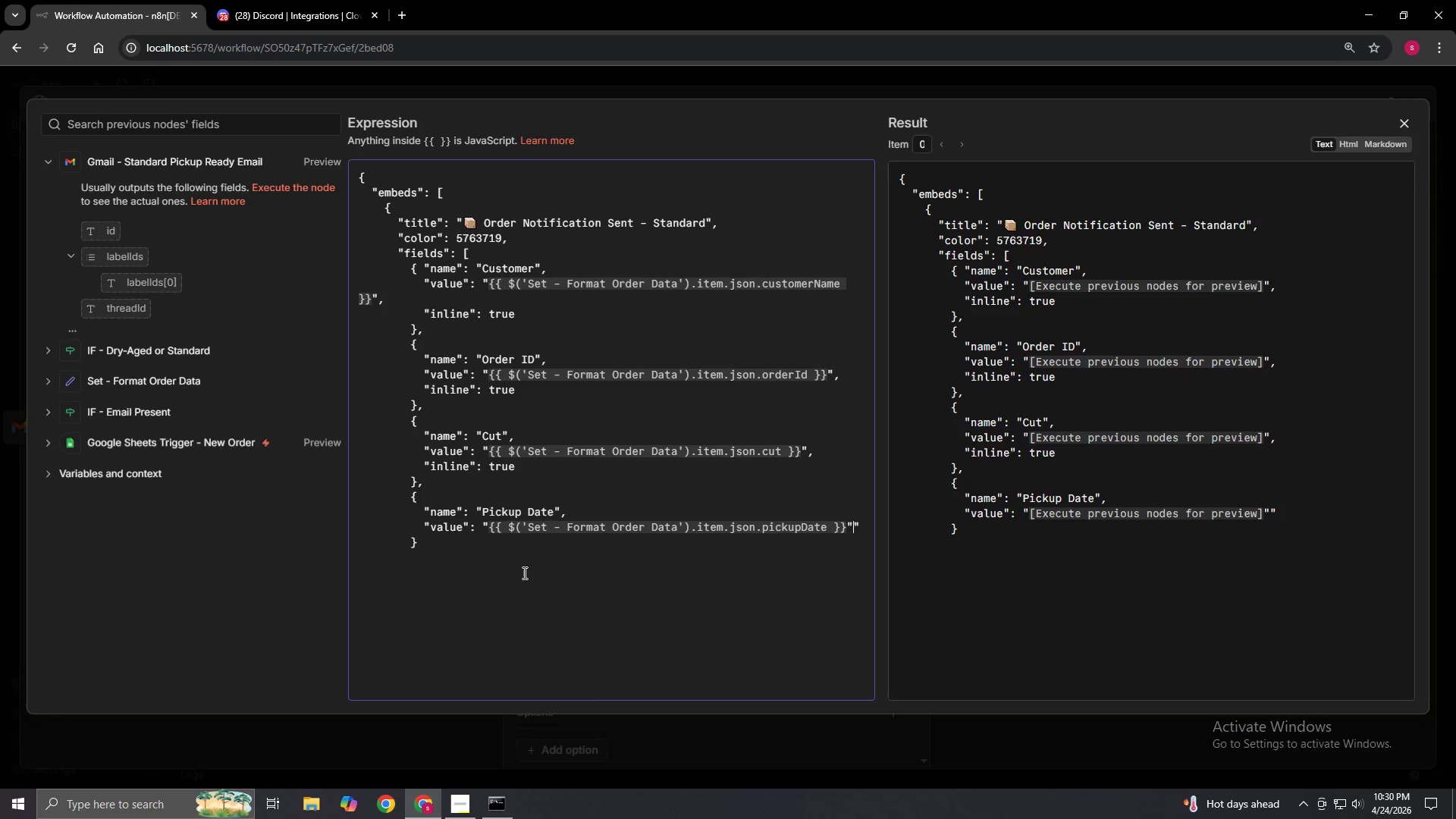 
key(Comma)
 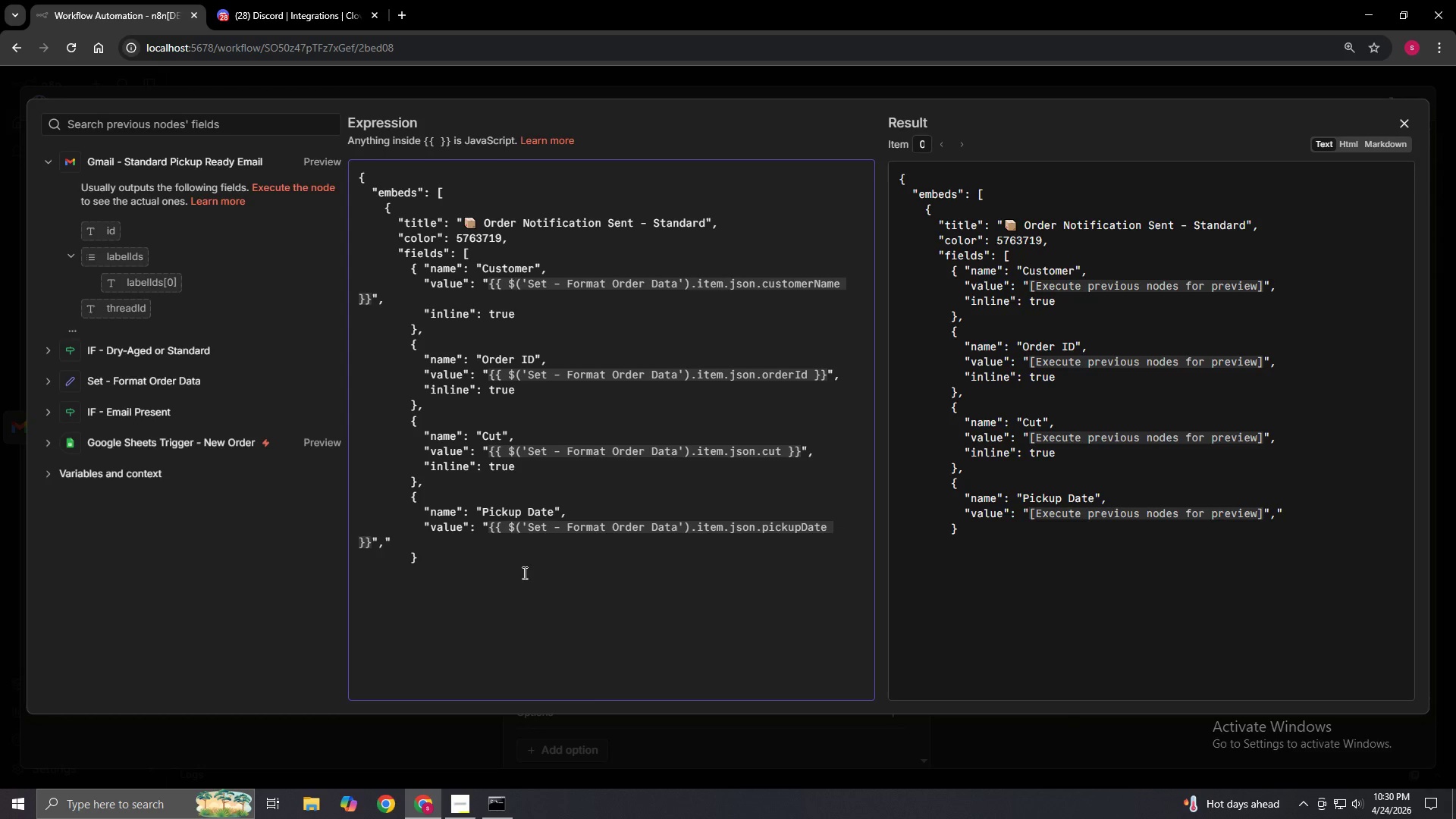 
key(Enter)
 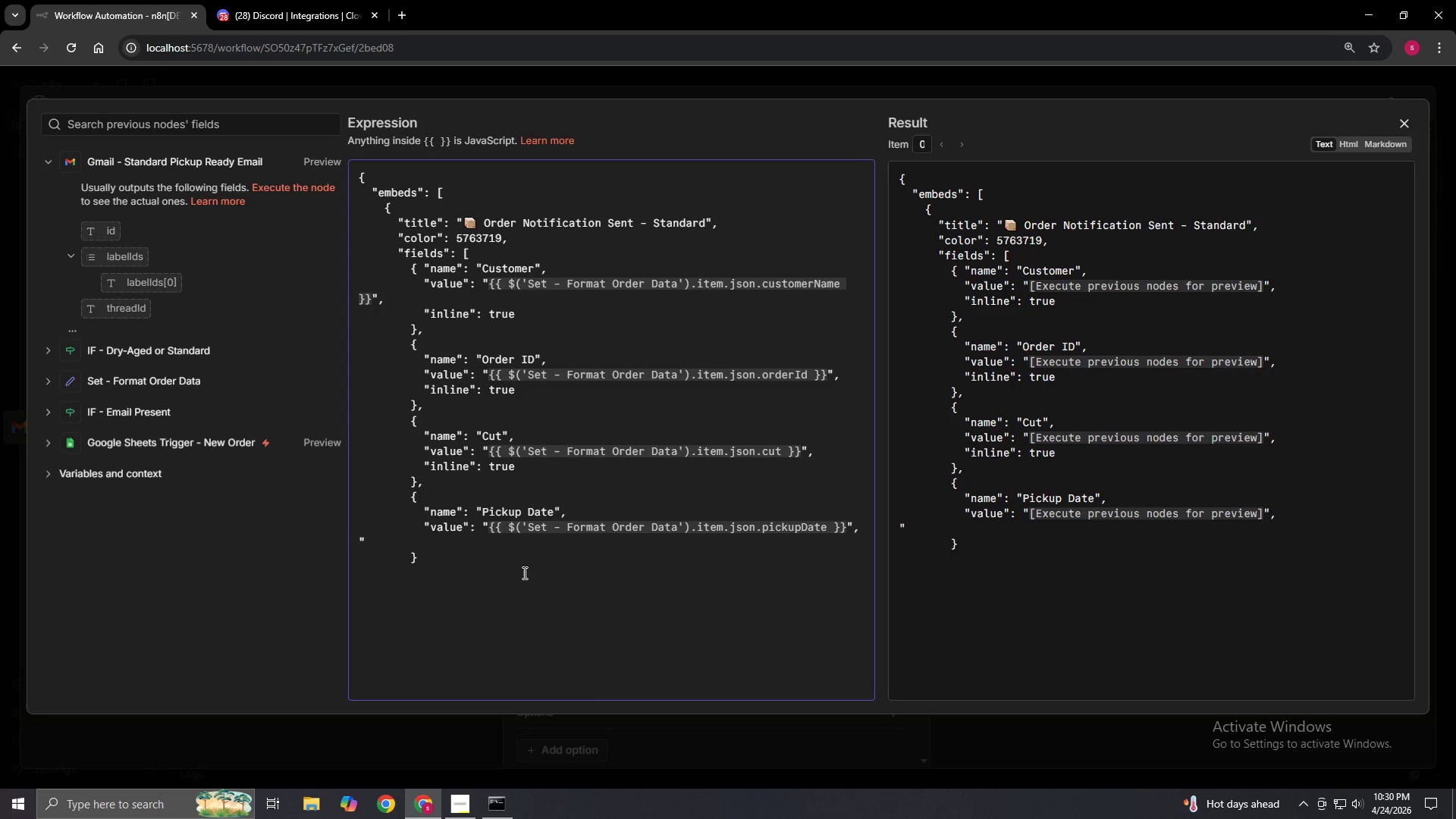 
key(Space)
 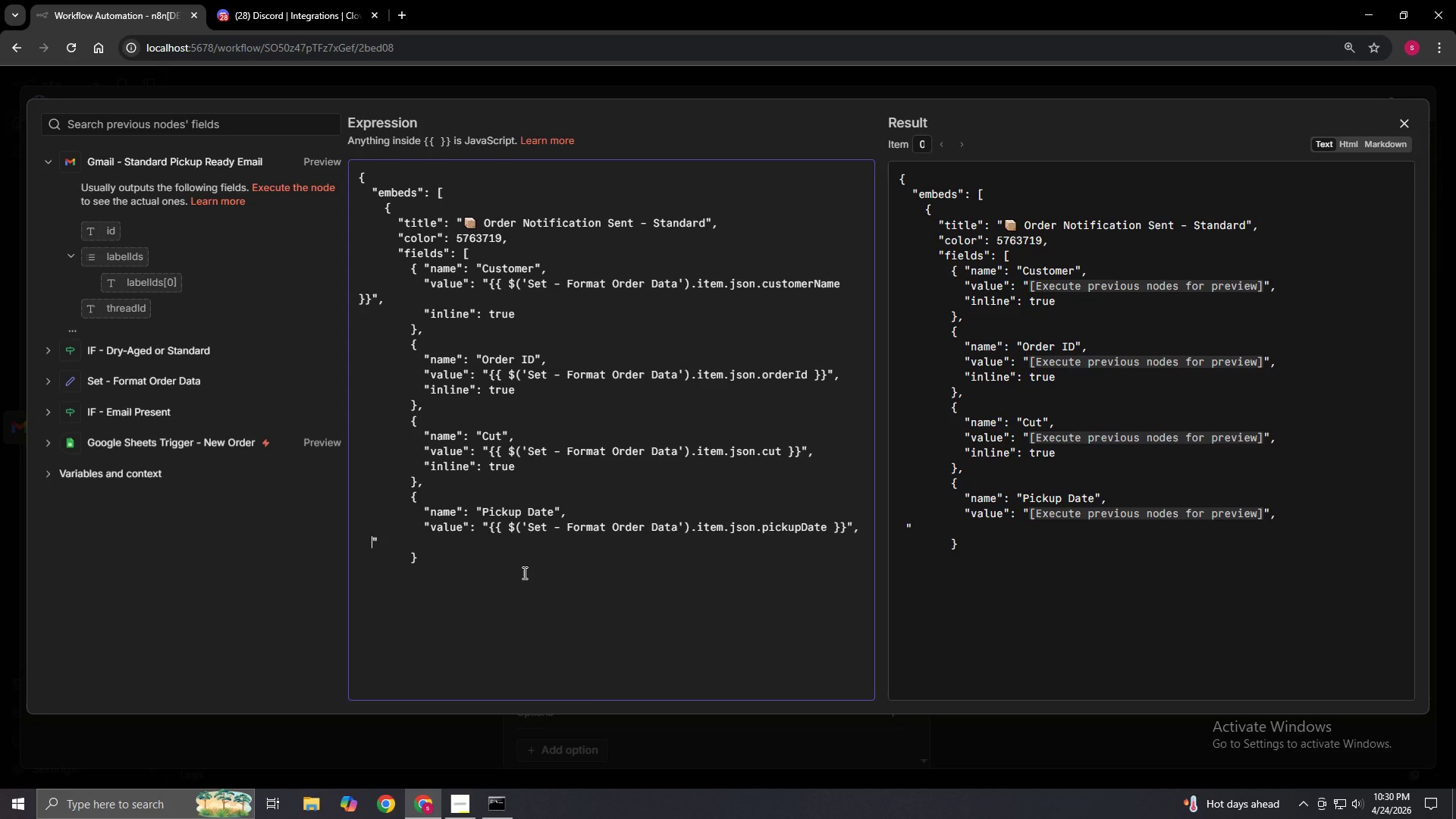 
key(Space)
 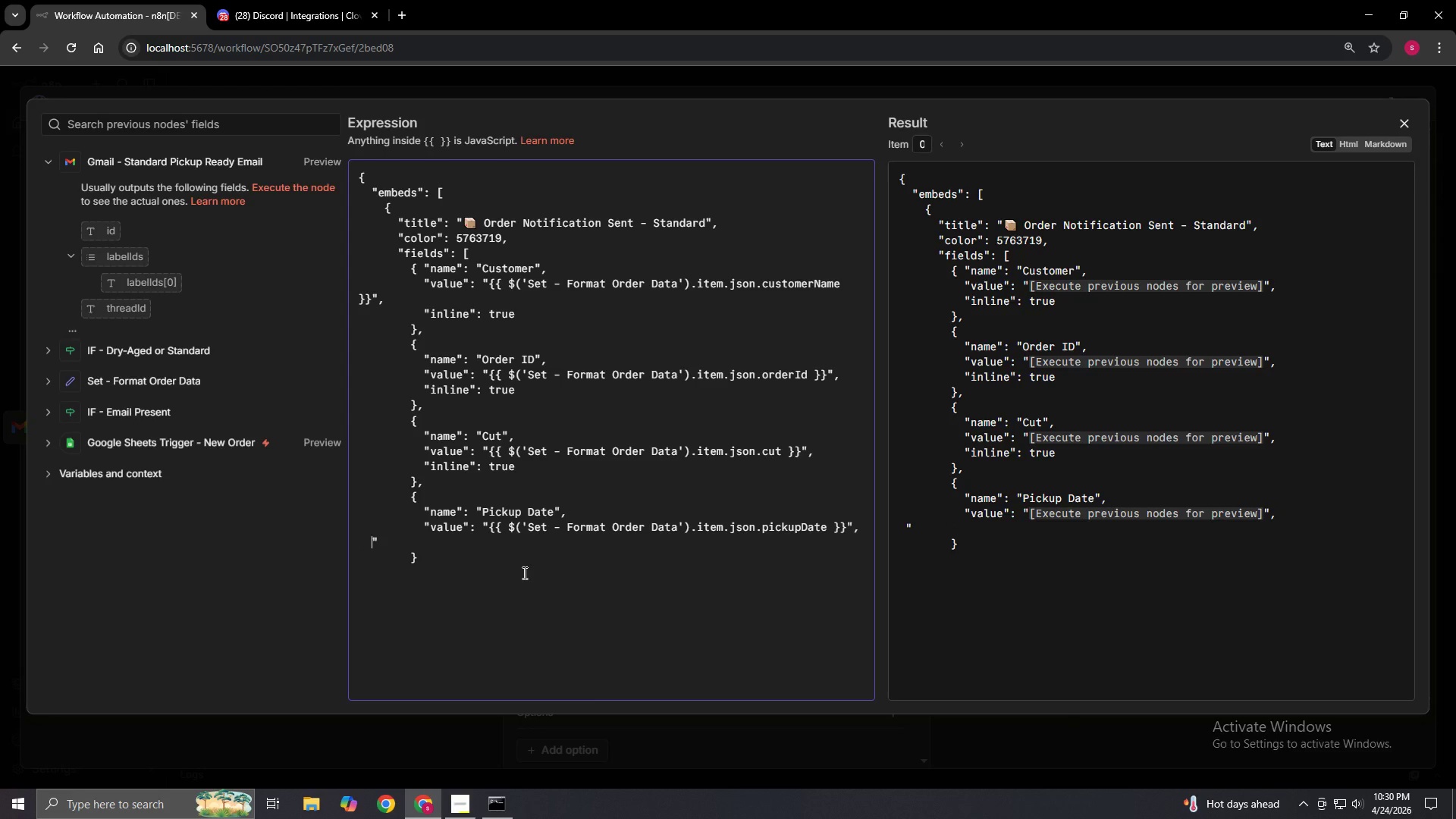 
key(Space)
 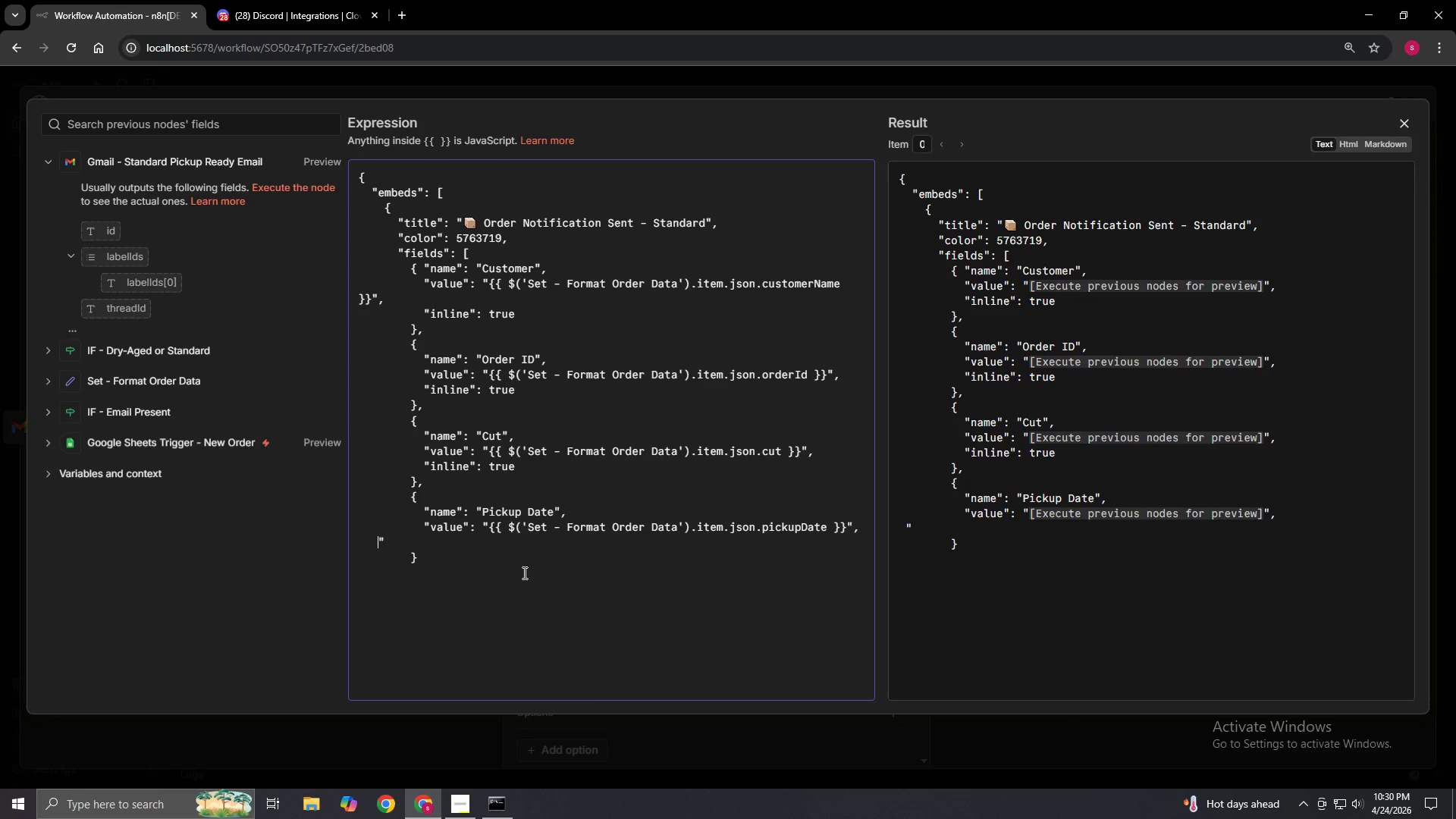 
key(Space)
 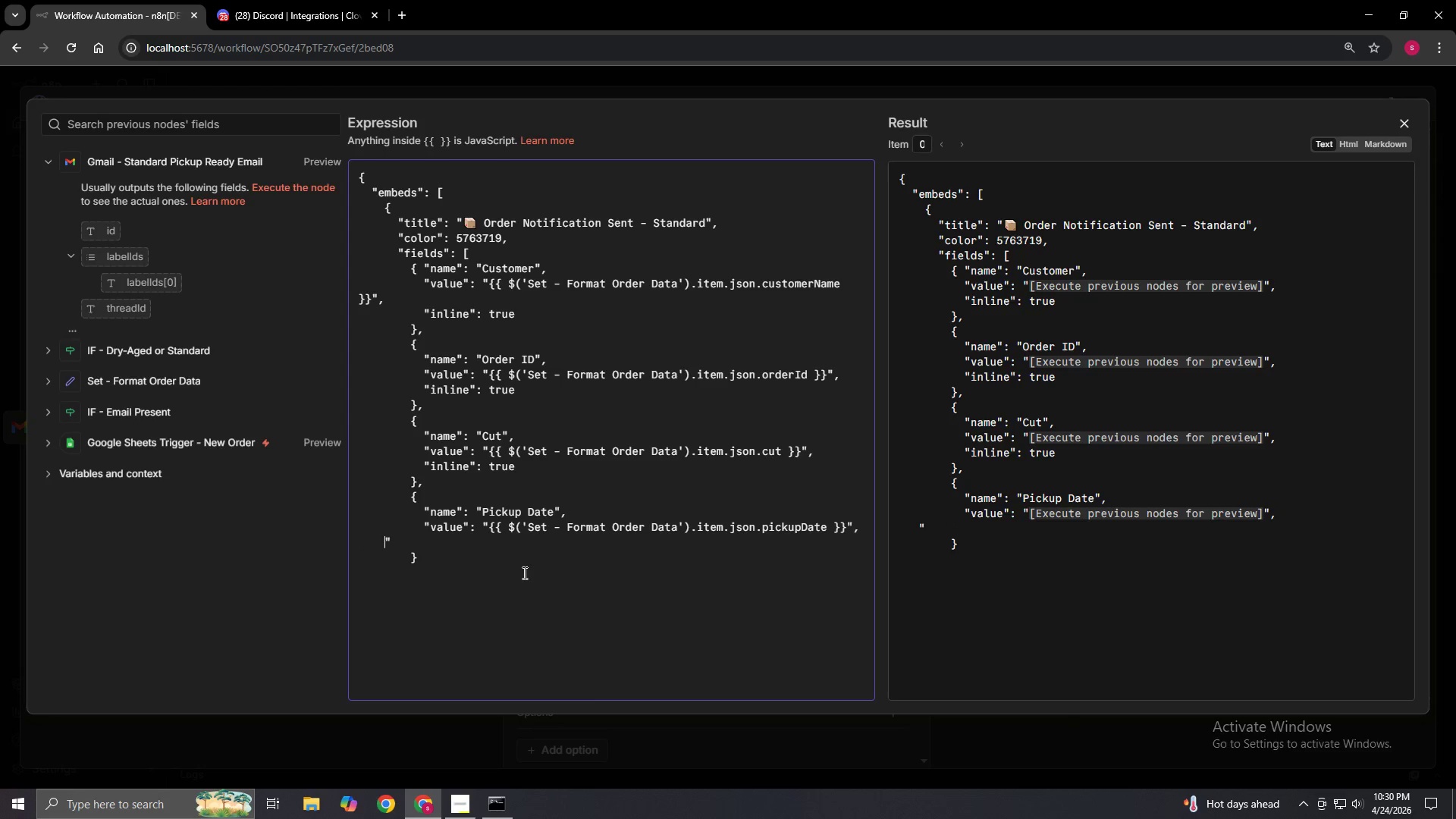 
key(Space)
 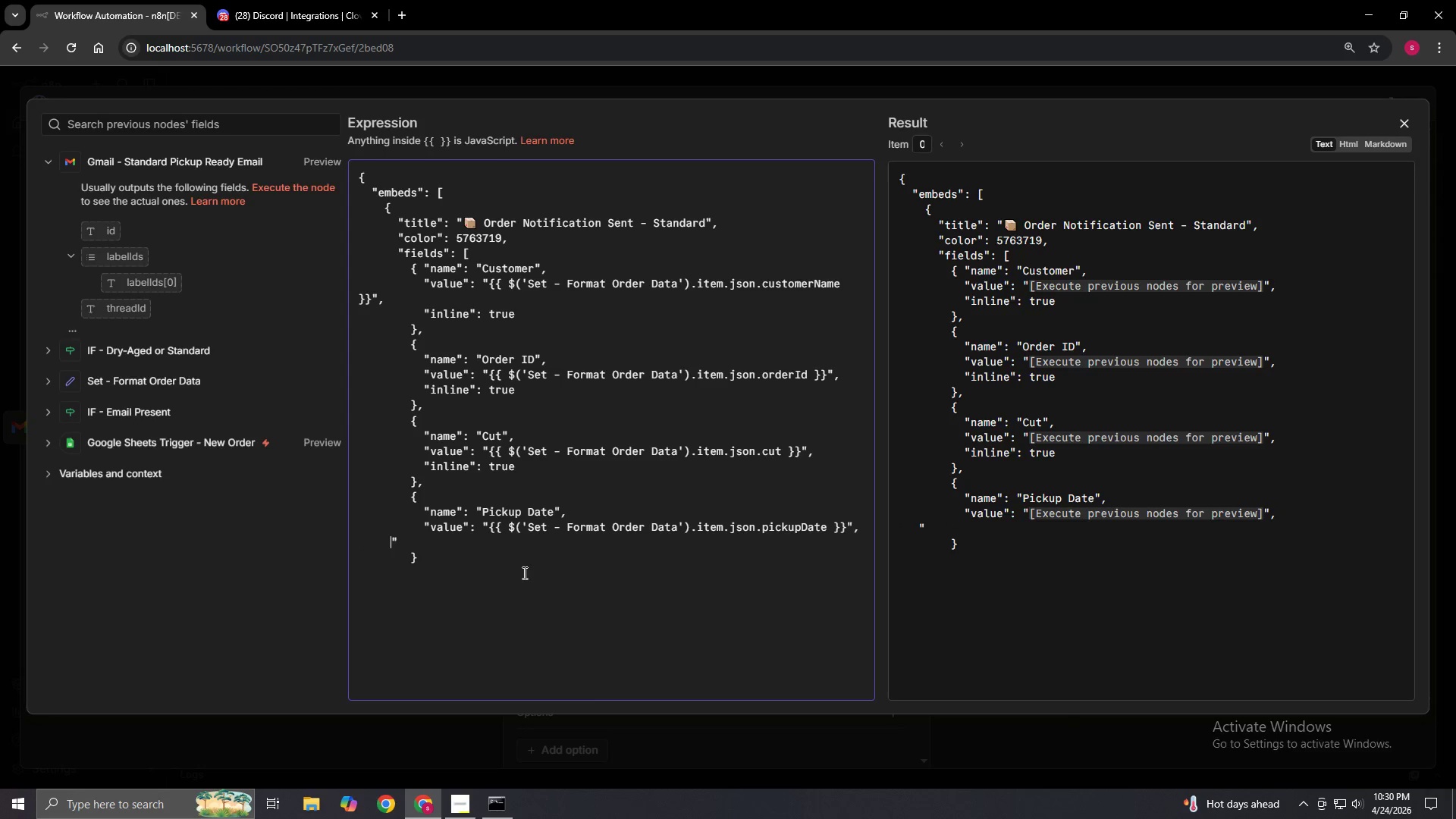 
key(Space)
 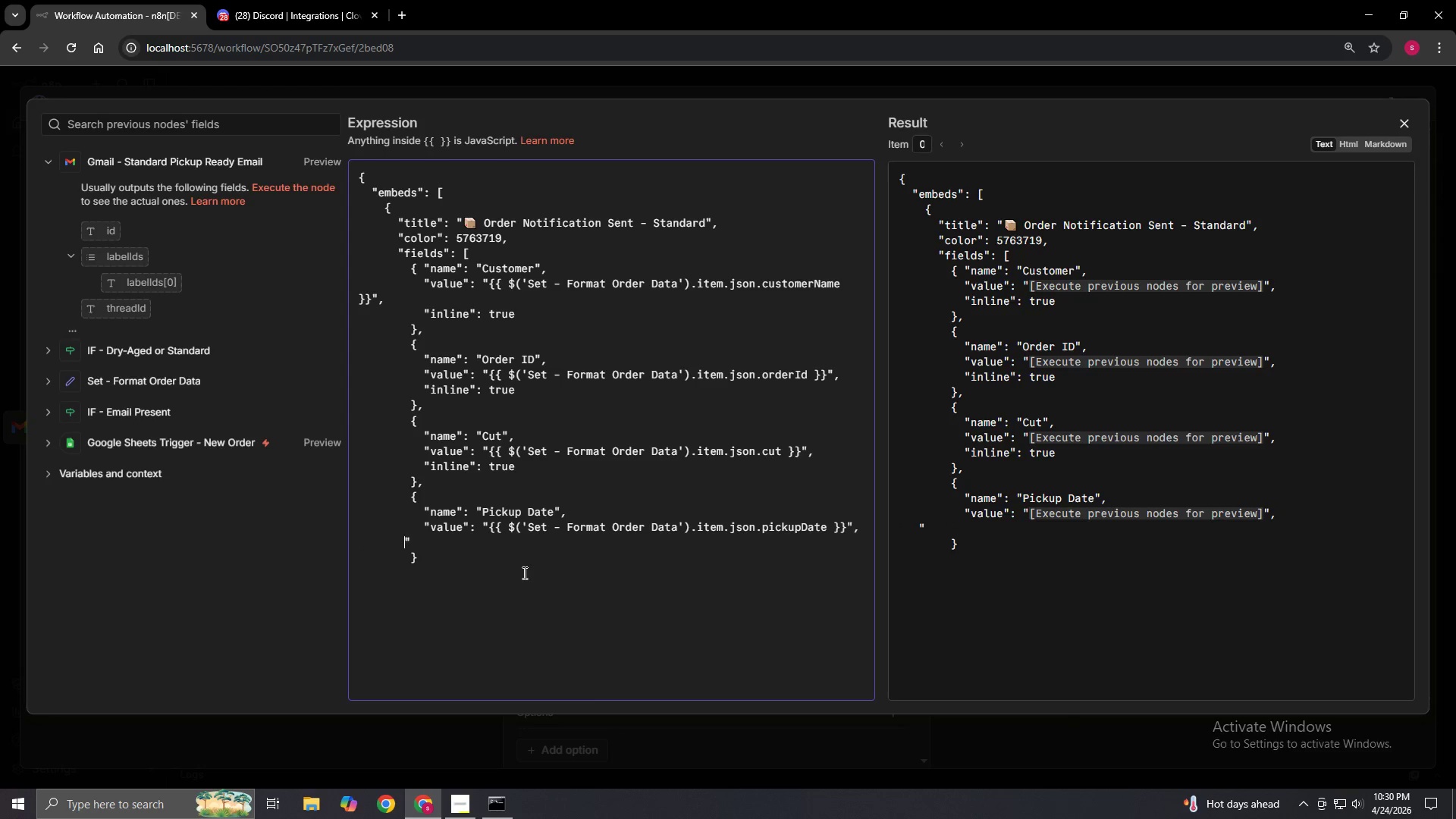 
key(Space)
 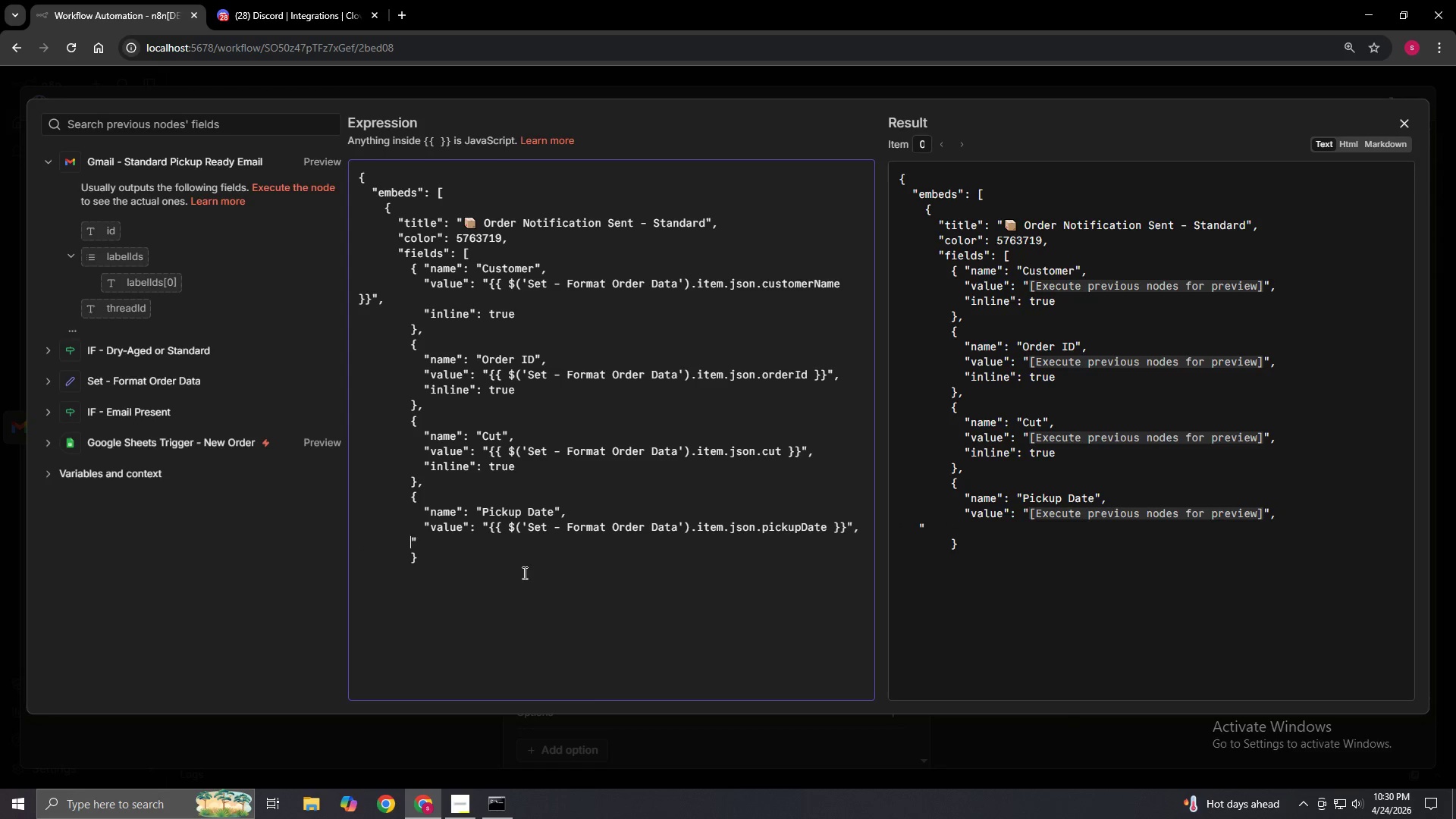 
key(Space)
 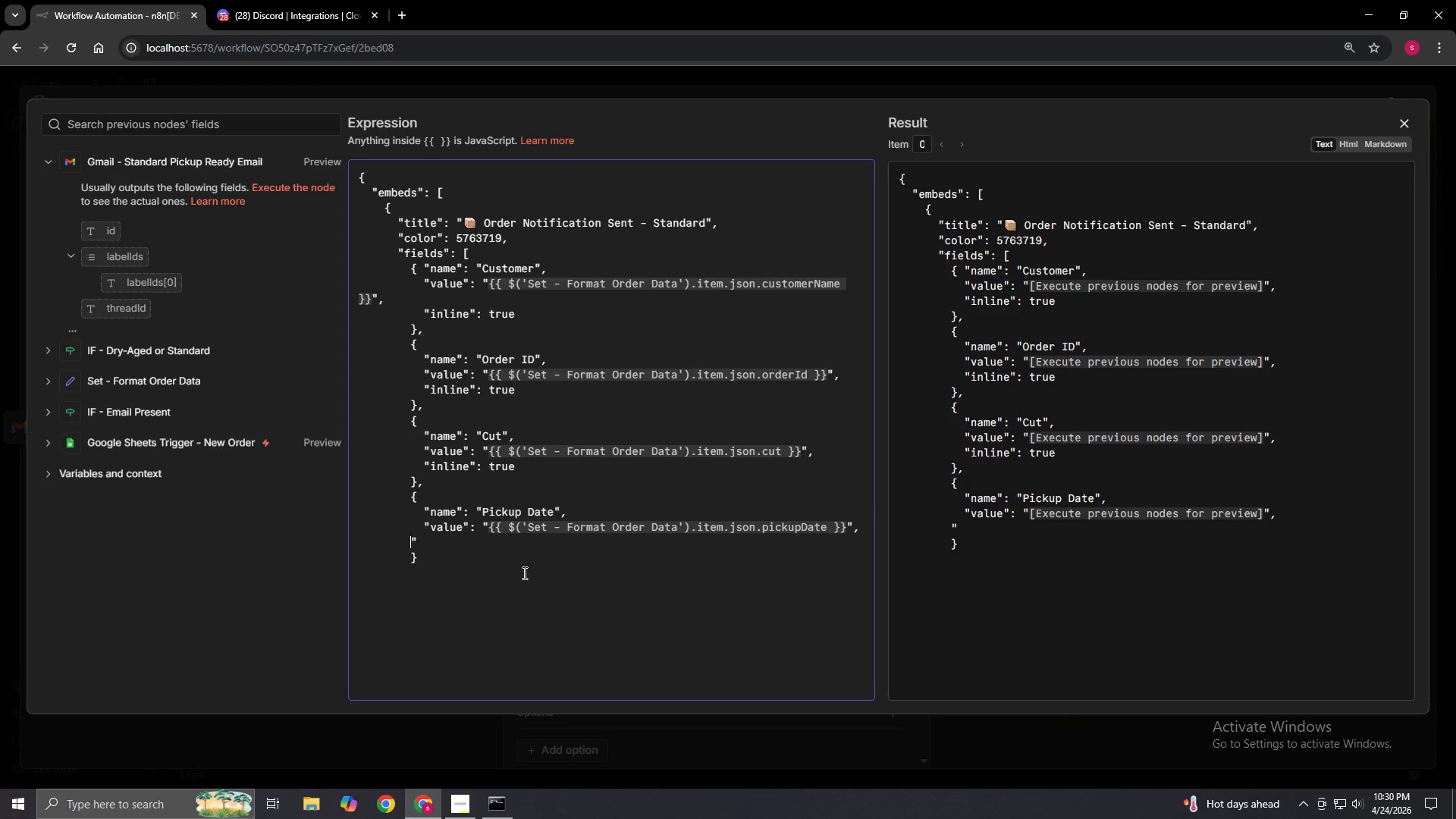 
key(Space)
 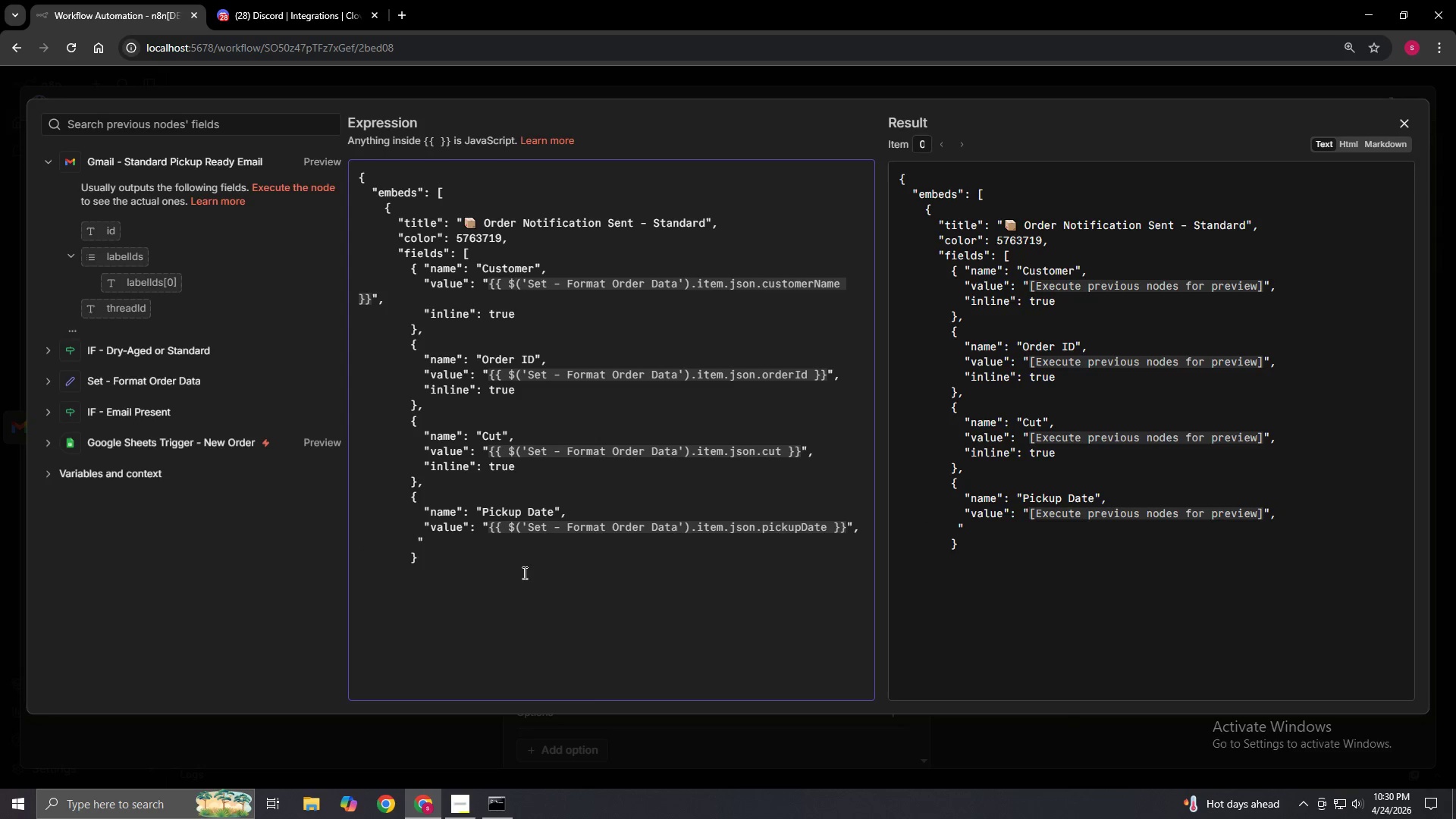 
key(Space)
 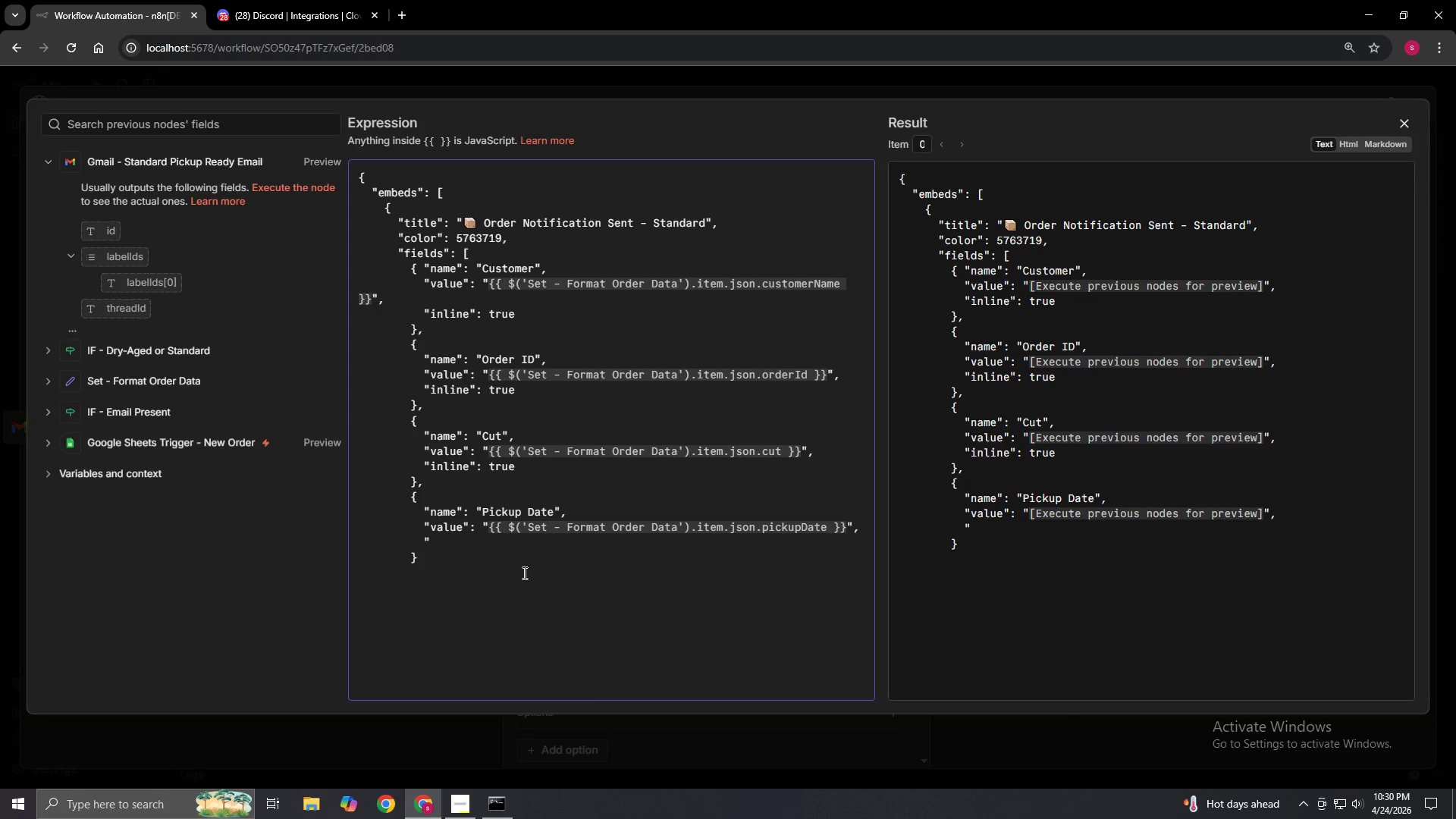 
key(ArrowRight)
 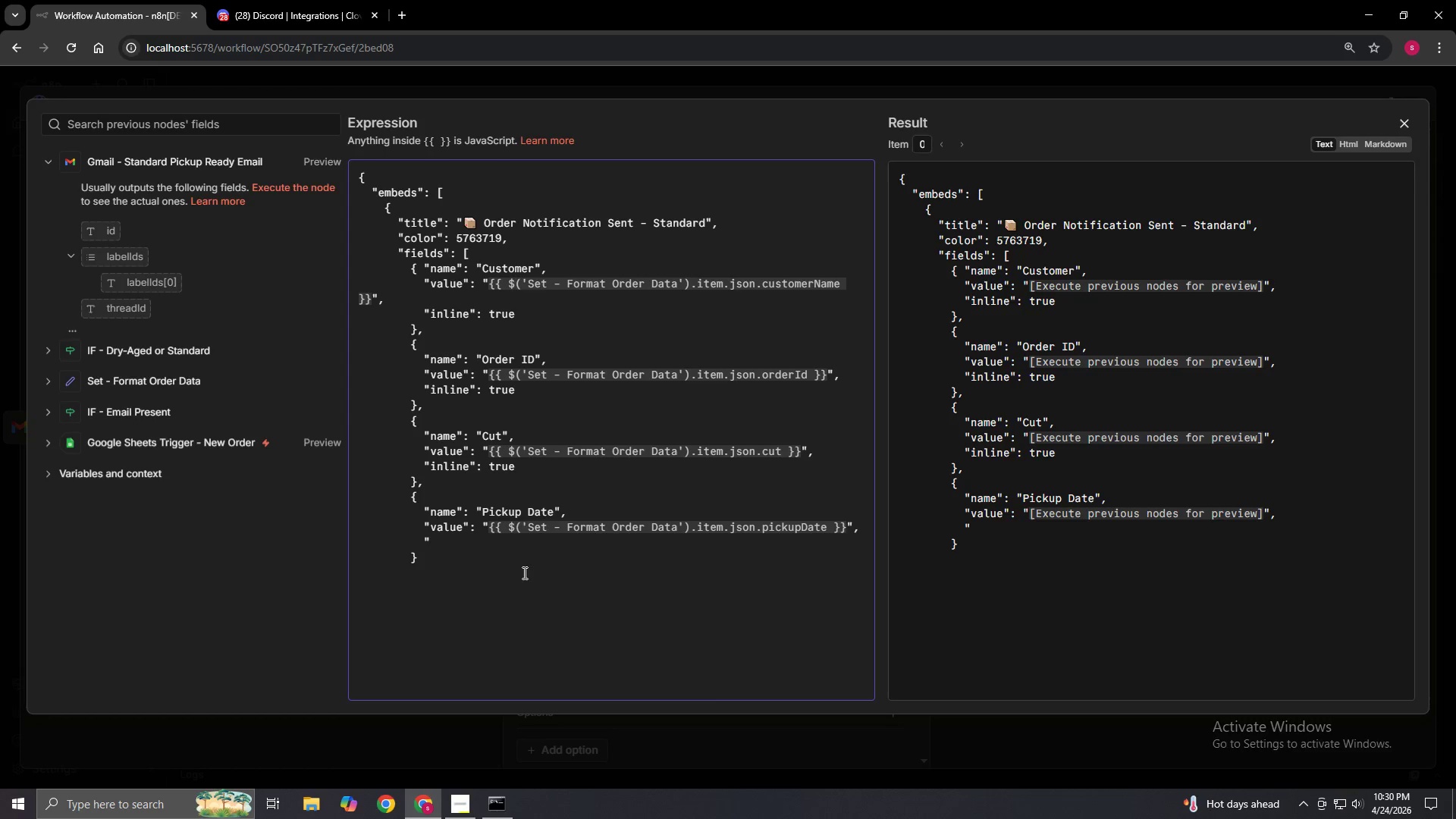 
type(Inline)
 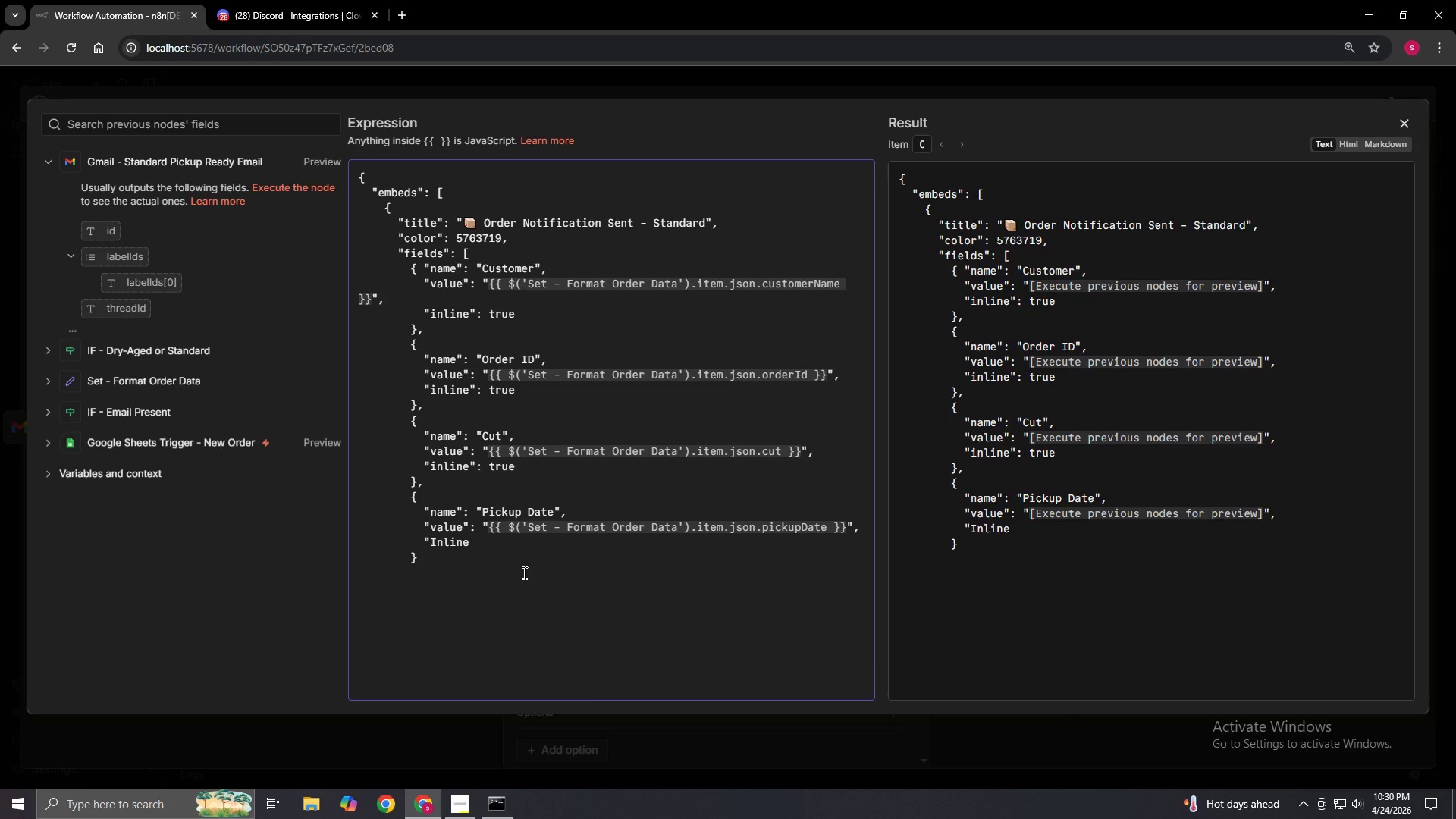 
key(ArrowLeft)
 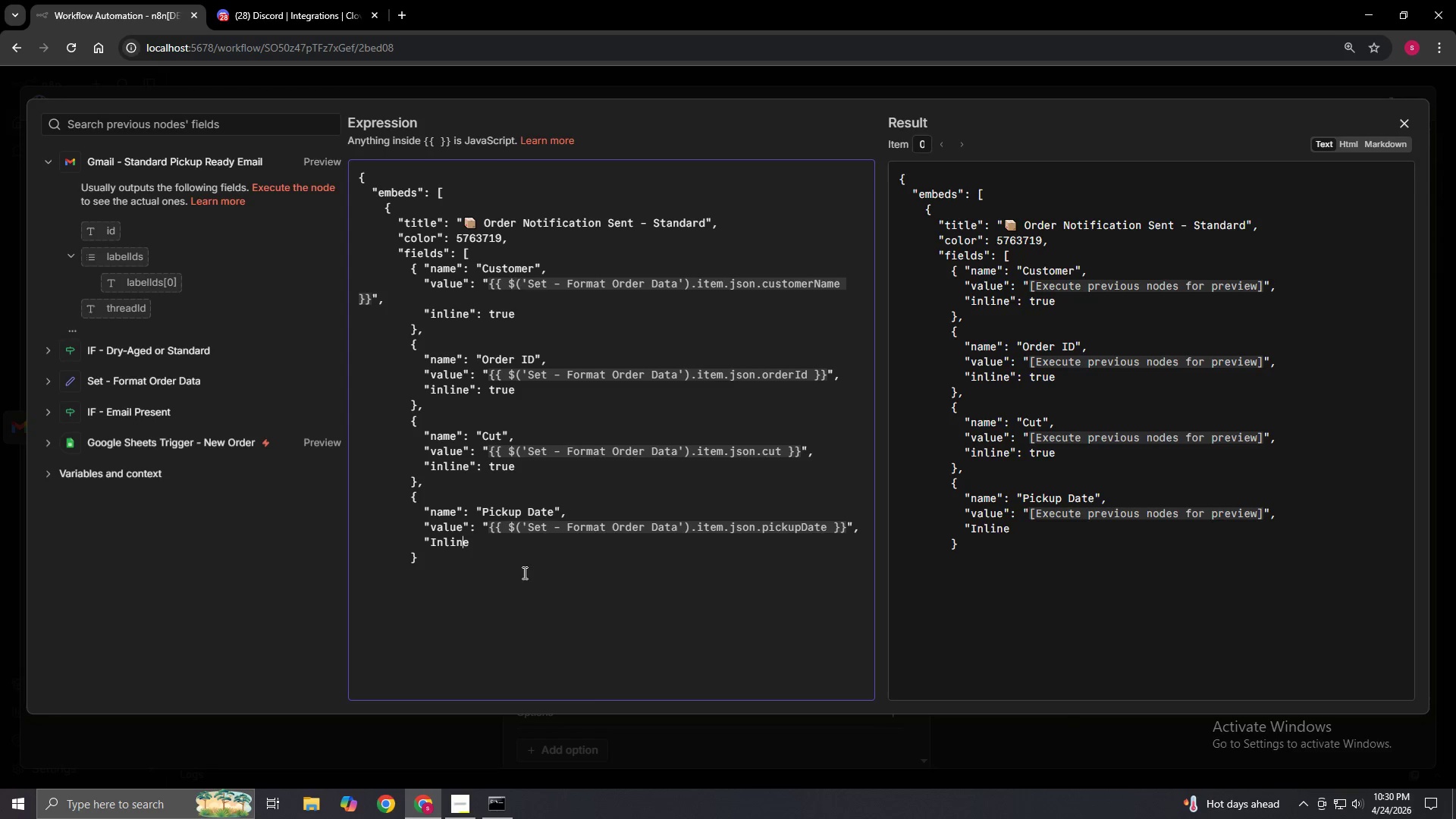 
key(ArrowLeft)
 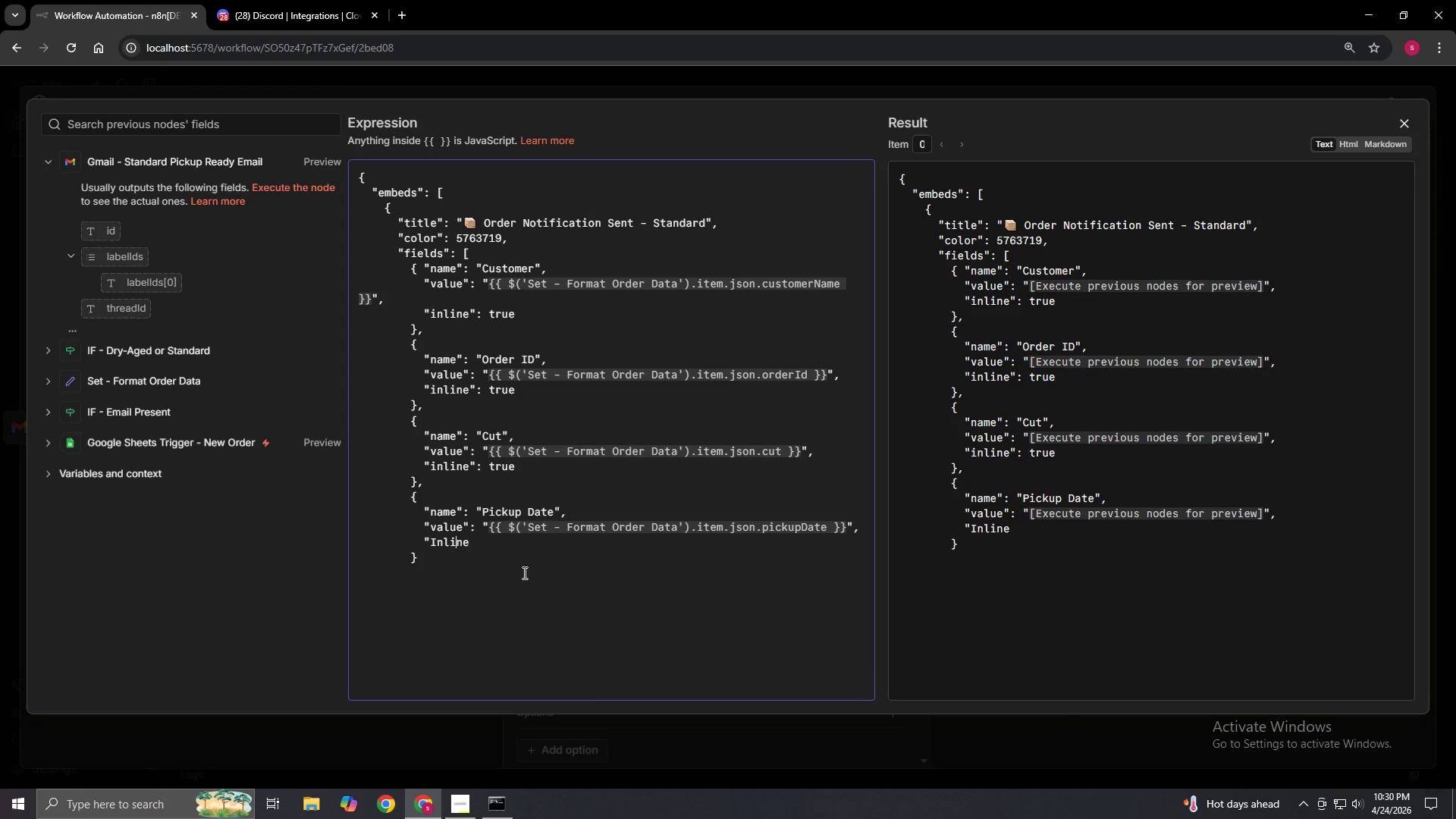 
key(ArrowLeft)
 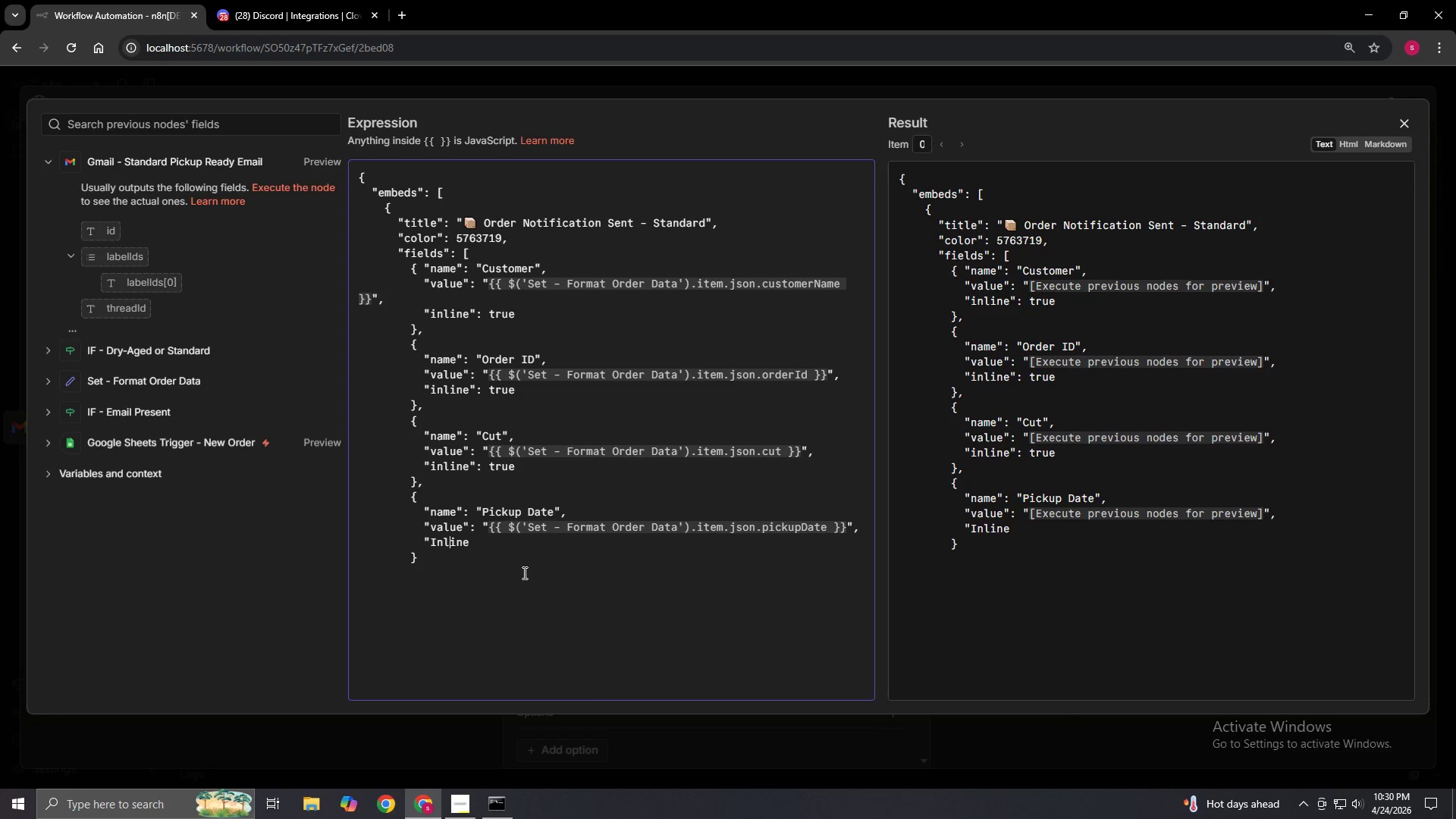 
key(ArrowLeft)
 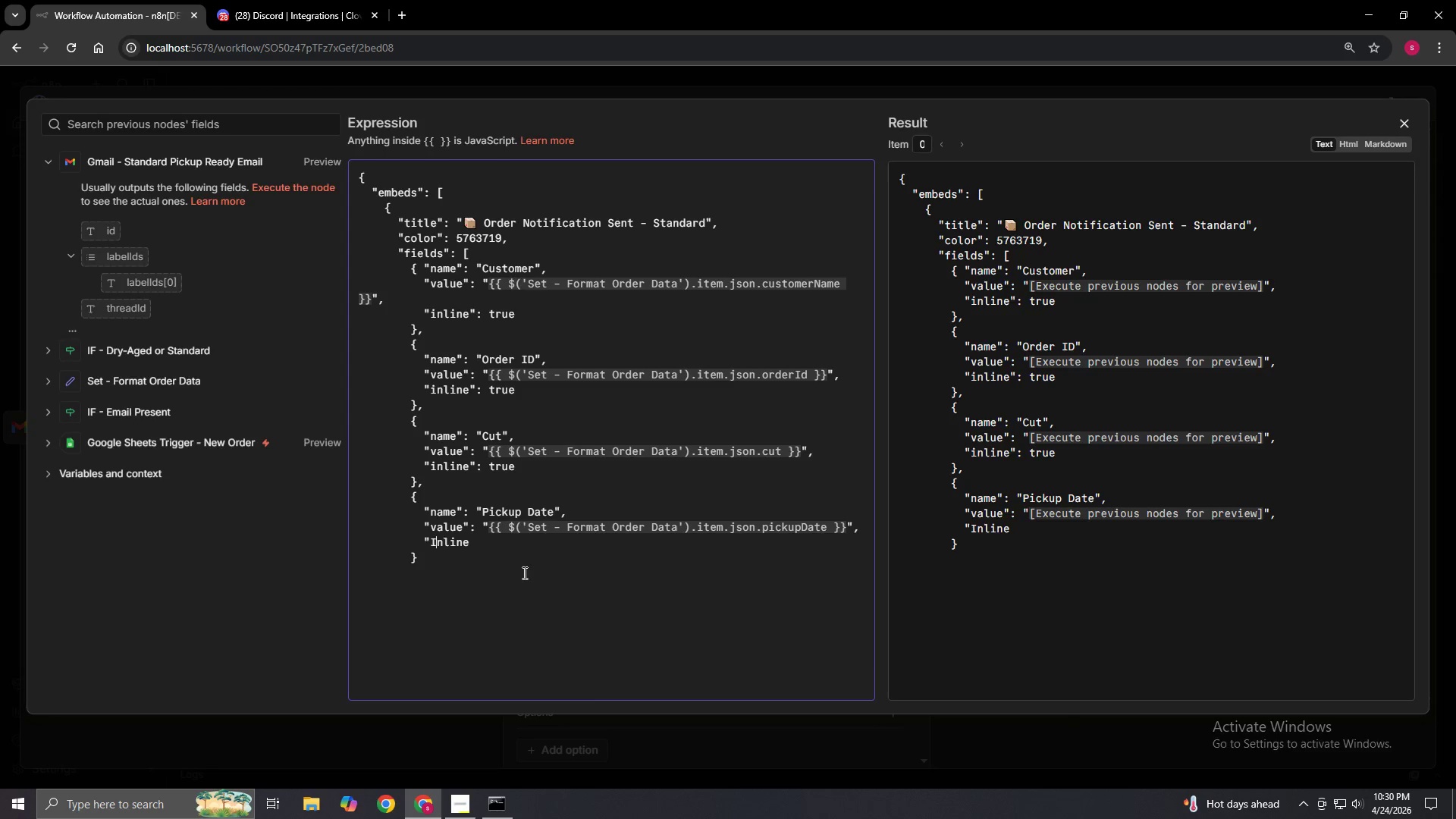 
key(ArrowLeft)
 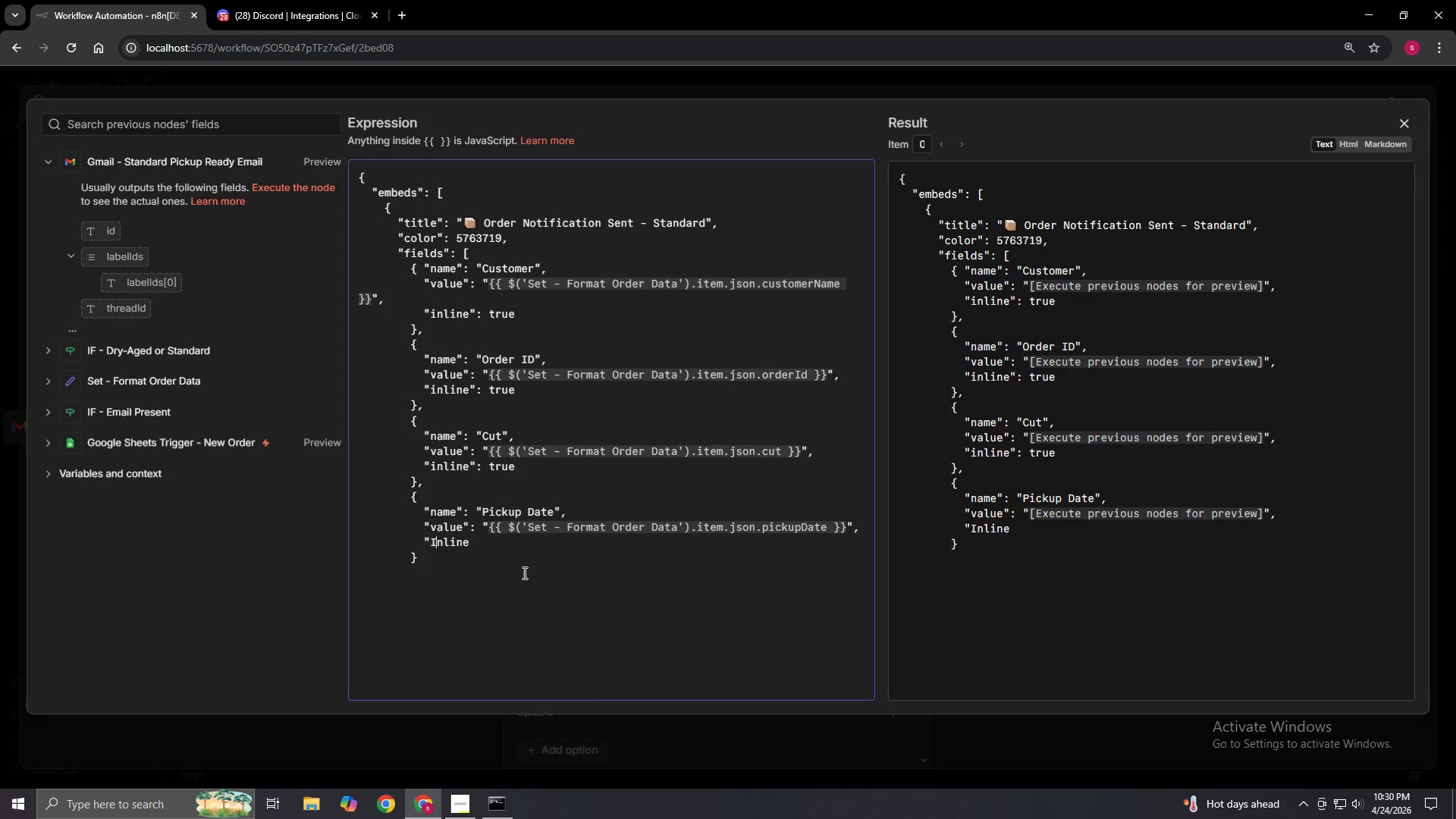 
key(Backspace)
 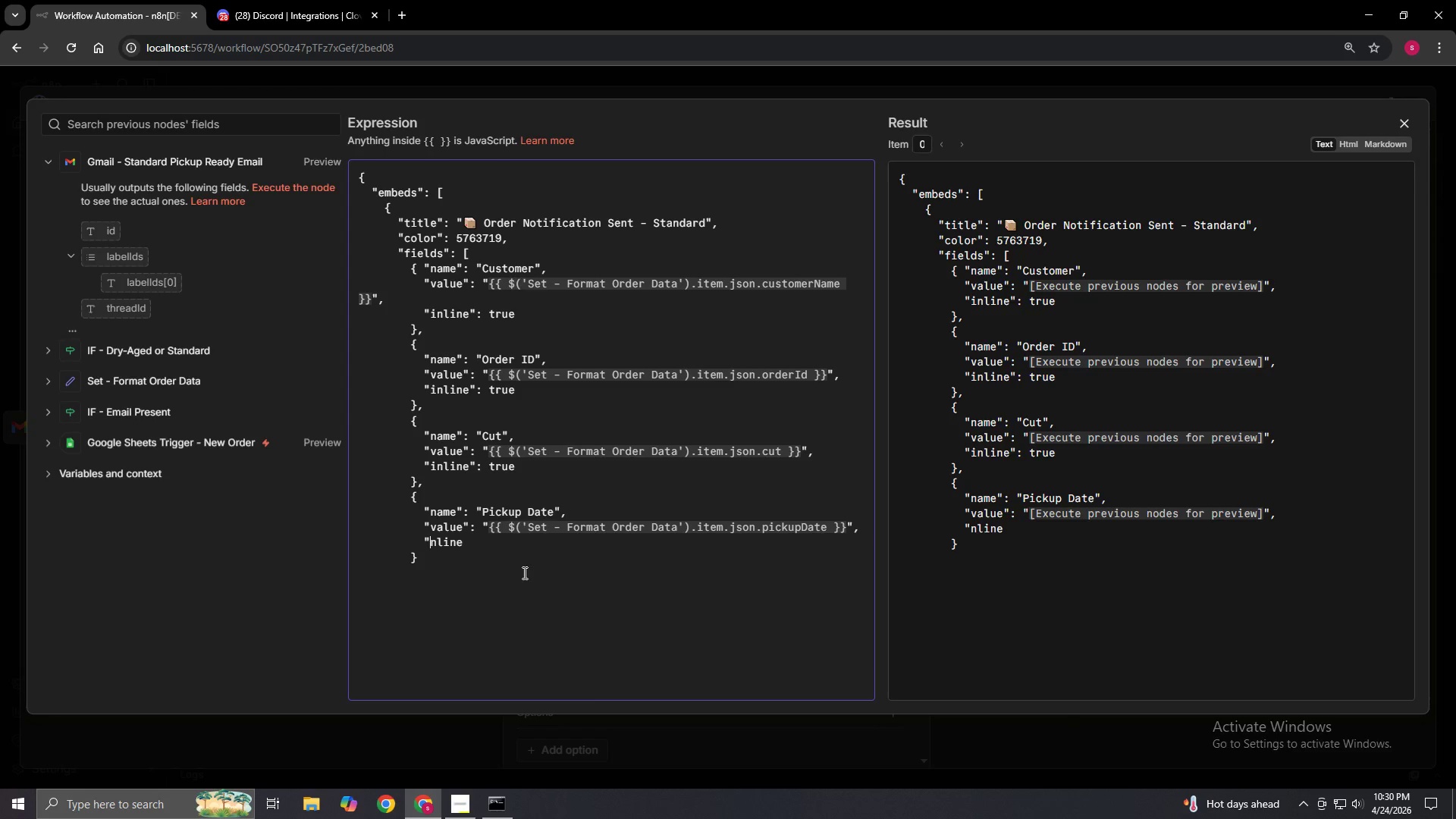 
key(I)
 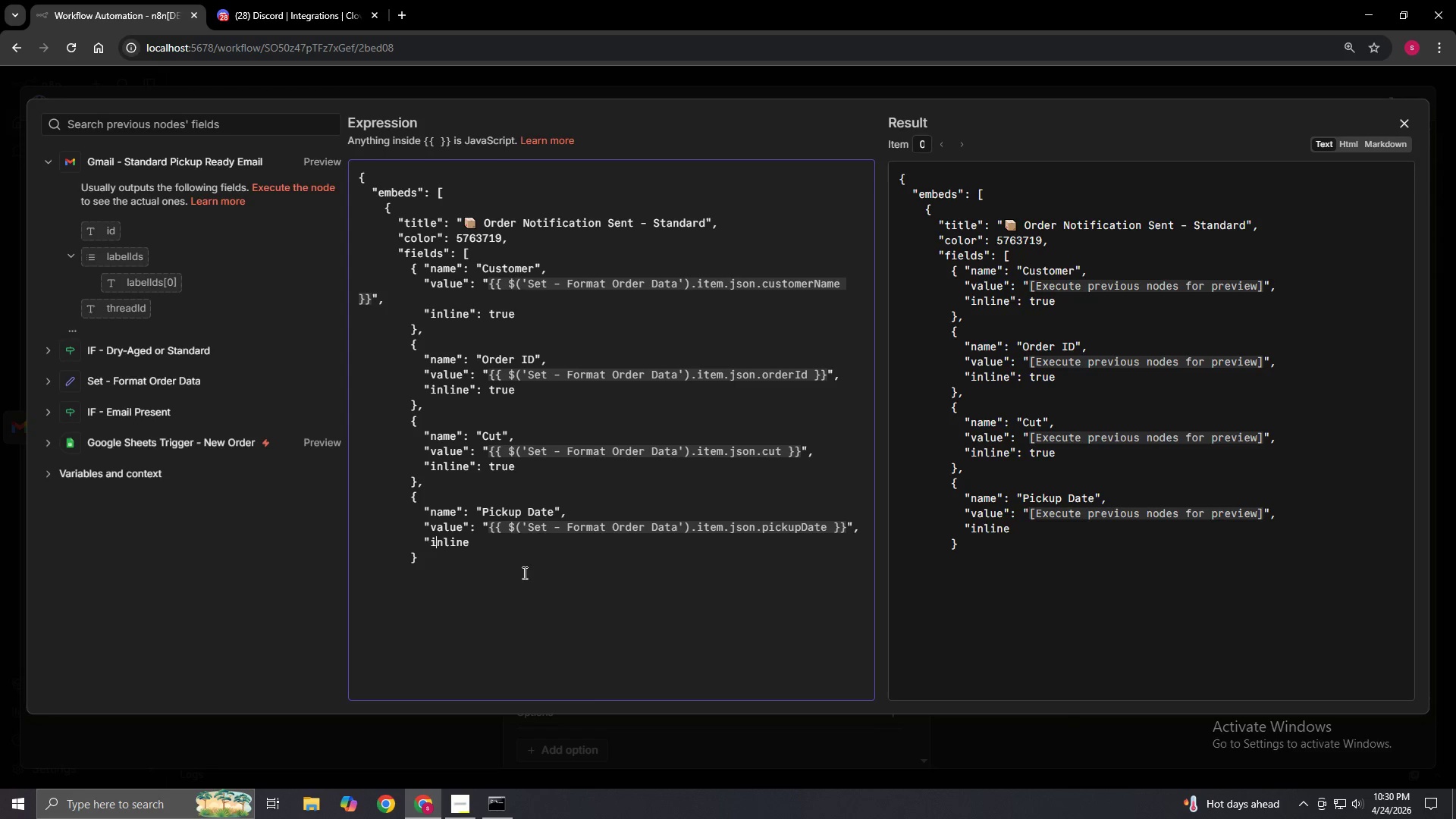 
key(ArrowRight)
 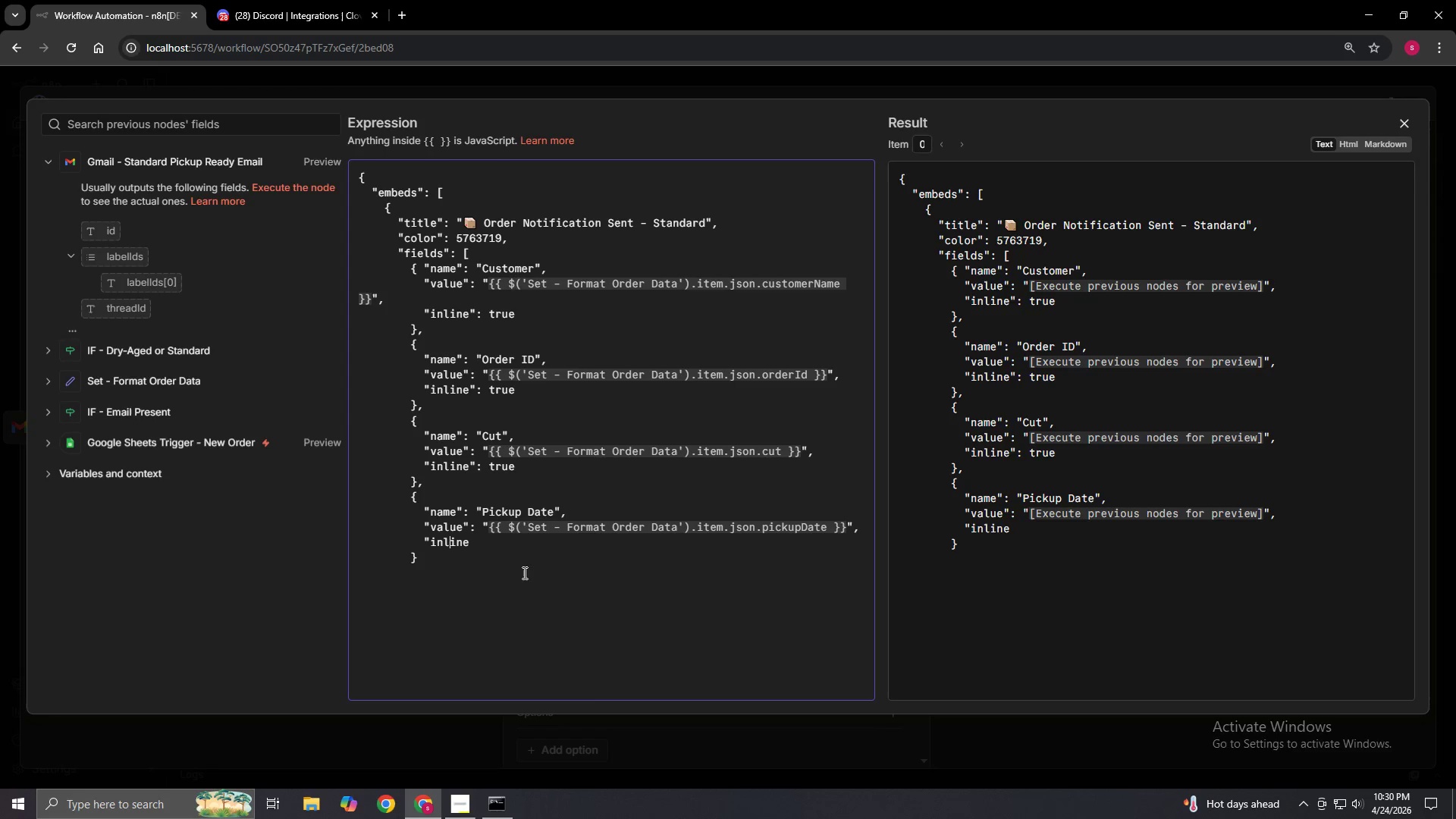 
key(ArrowRight)
 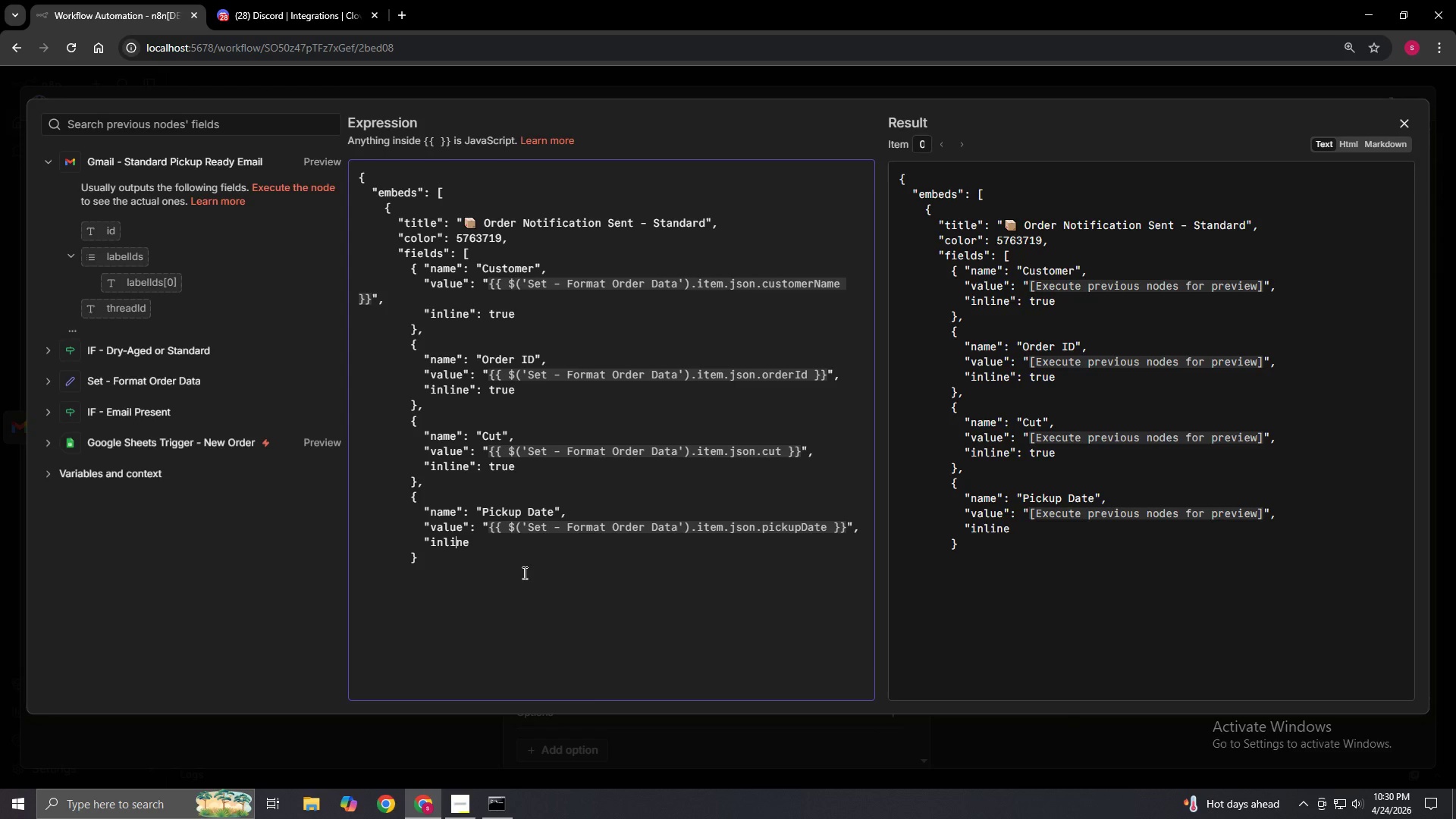 
key(ArrowRight)
 